 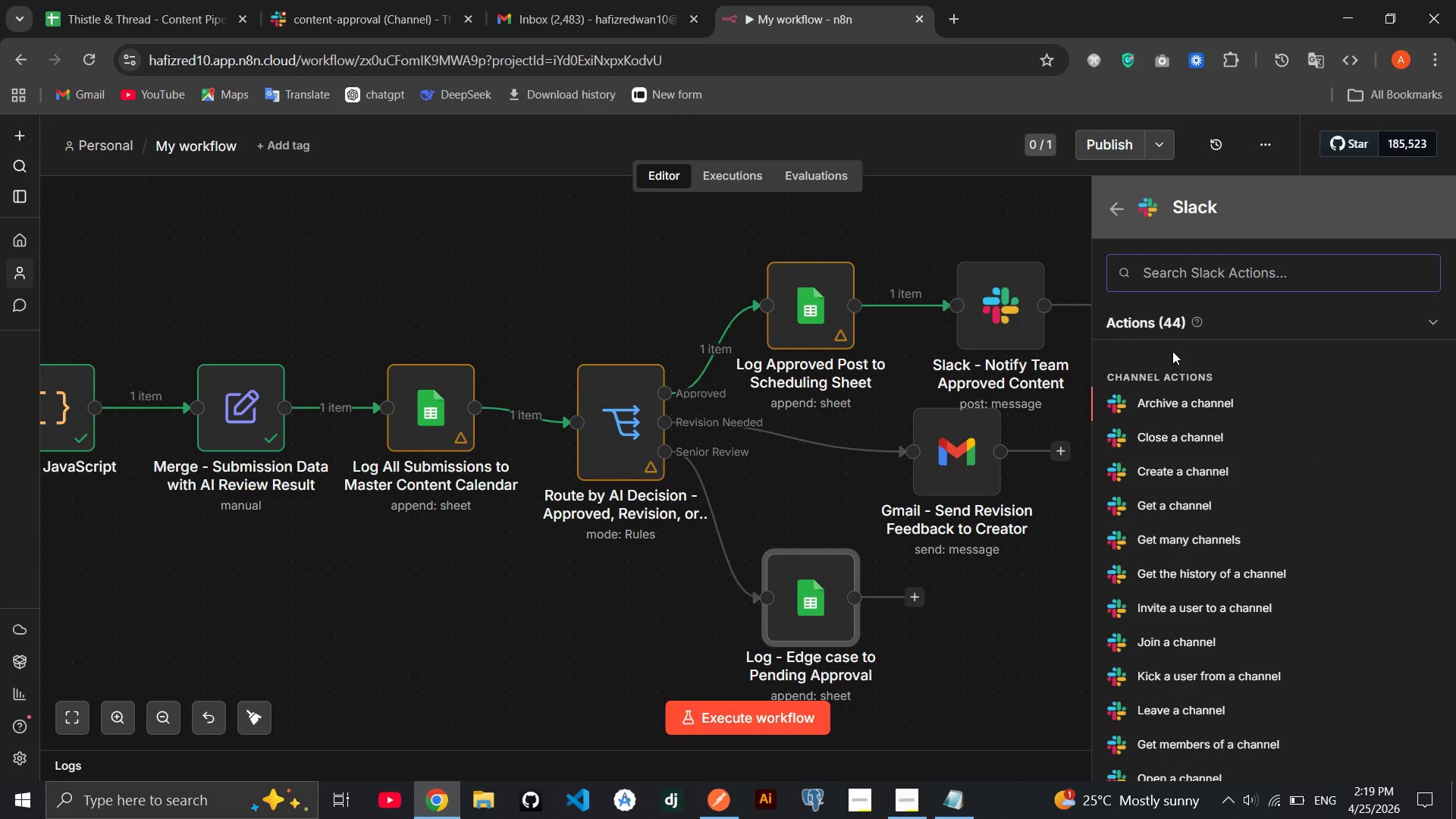 
mouse_move([1181, 586])
 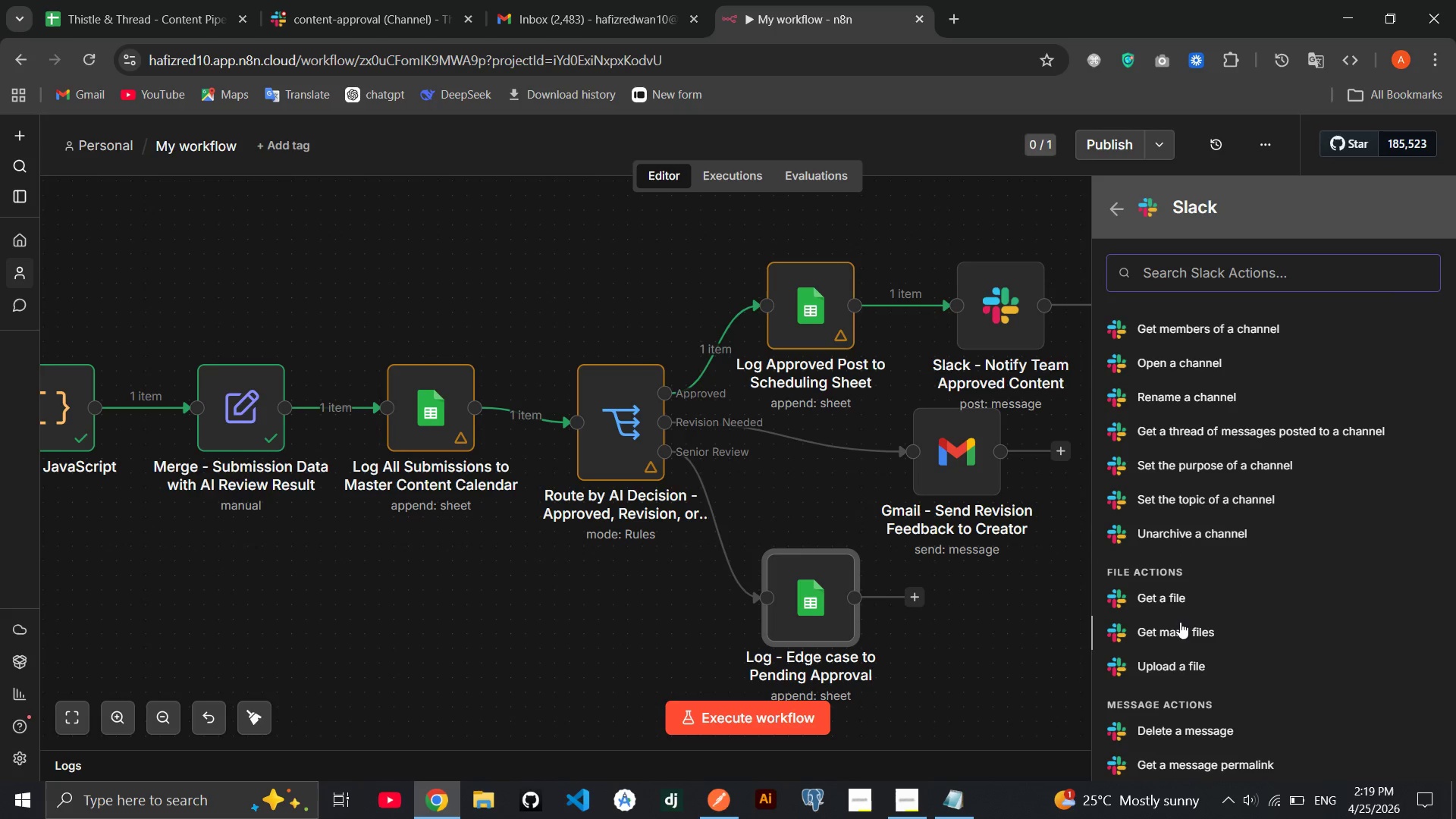 
right_click([1180, 622])
 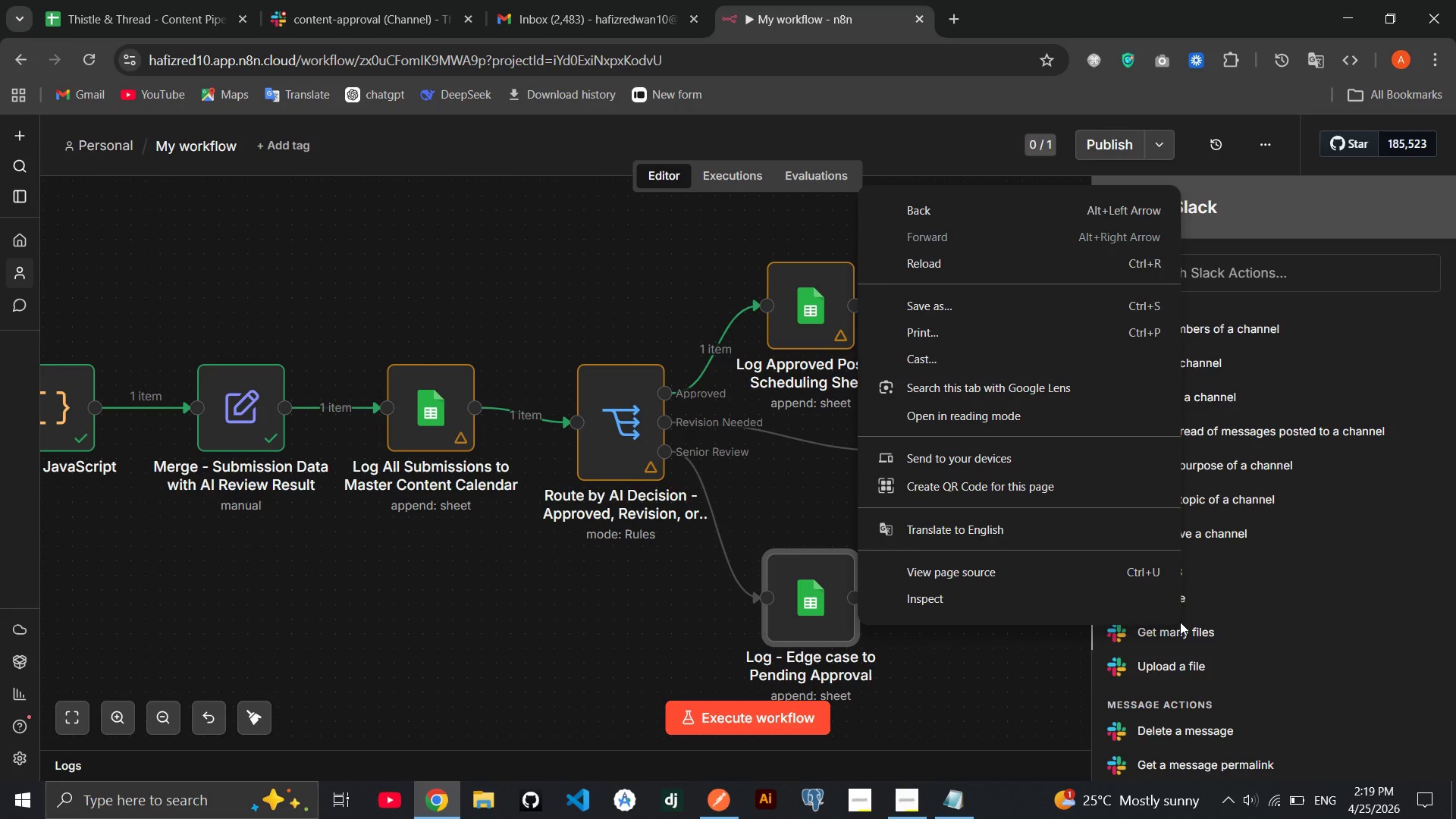 
wait(8.58)
 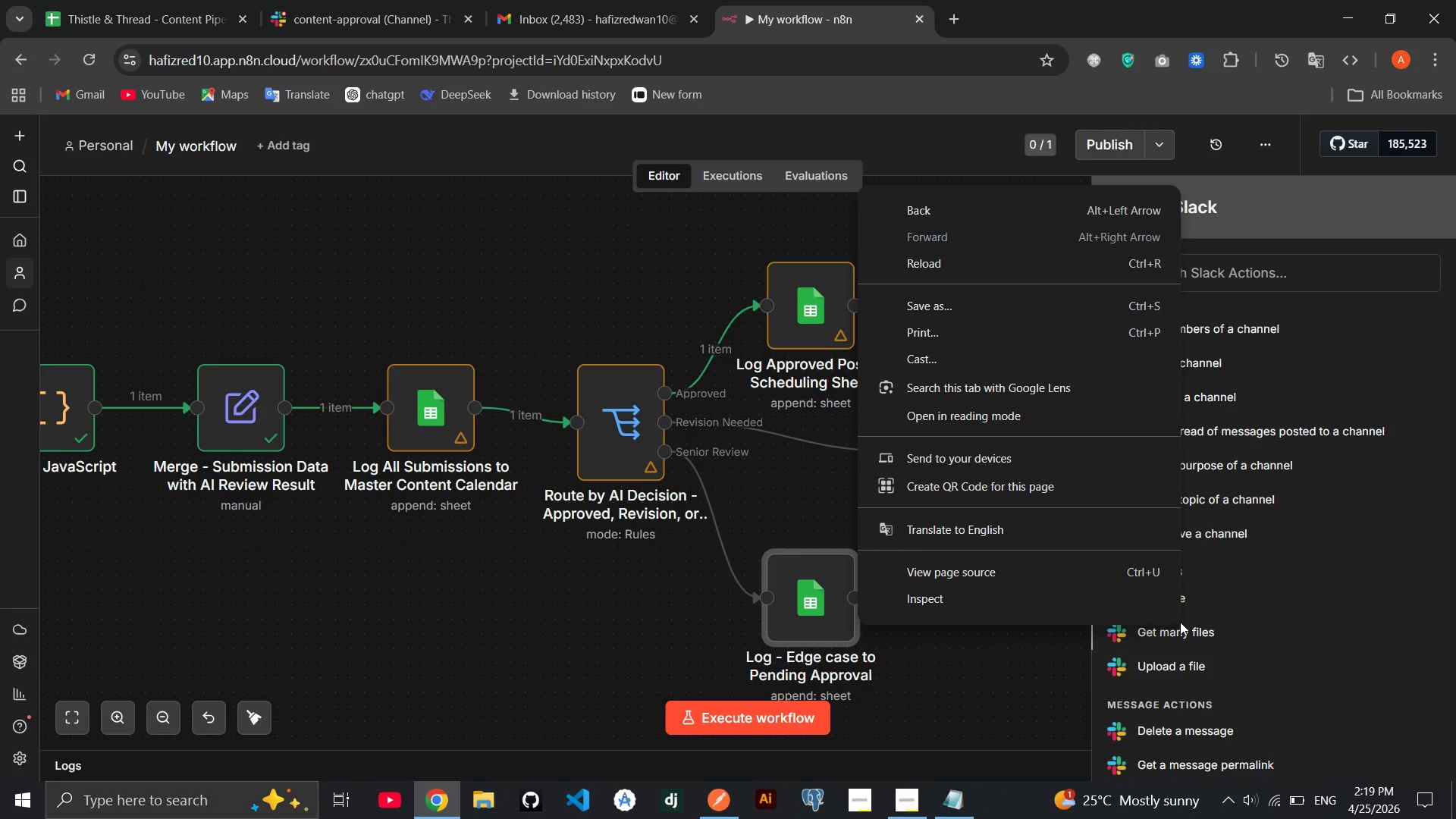 
left_click([1024, 726])
 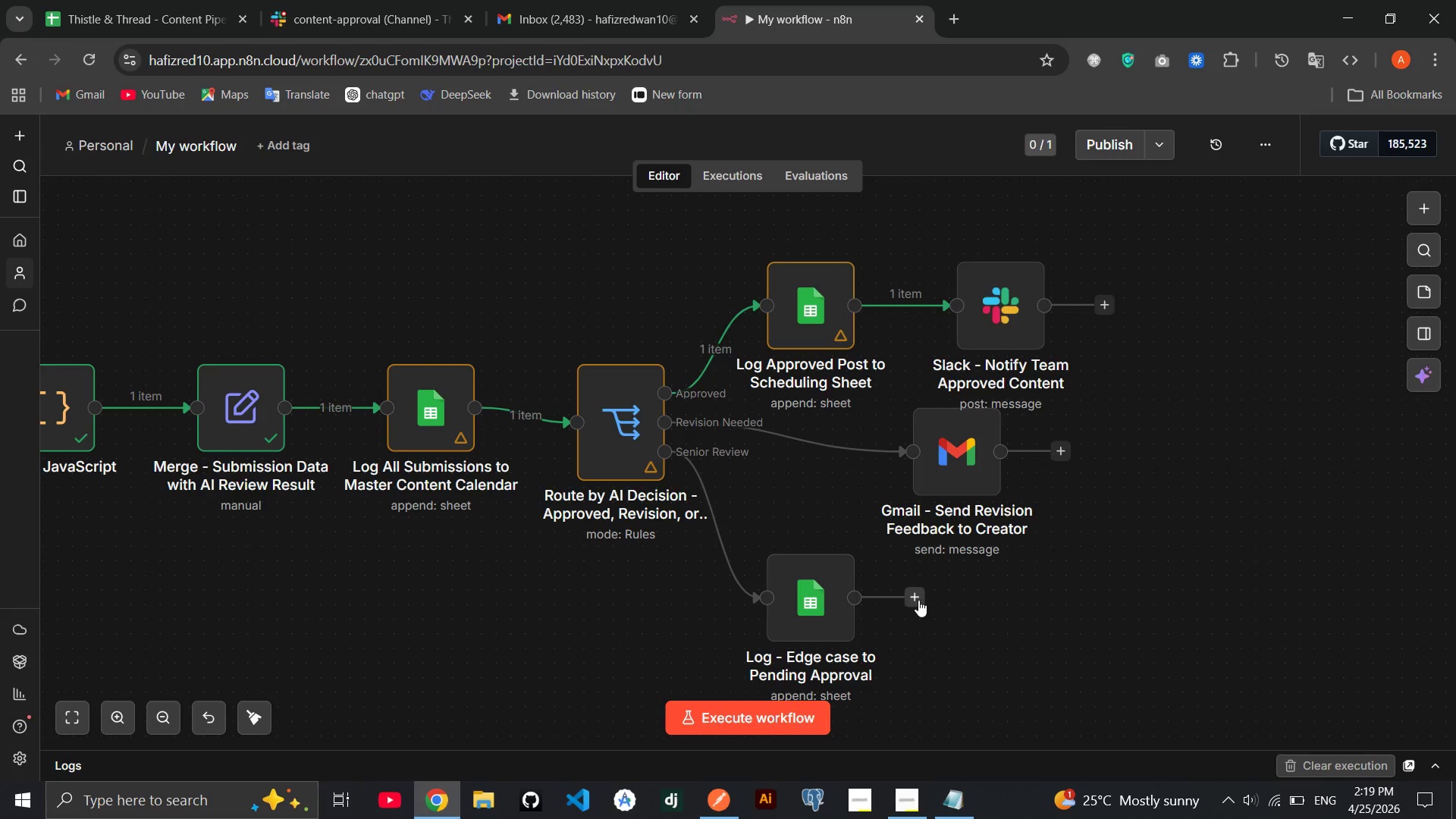 
left_click([915, 600])
 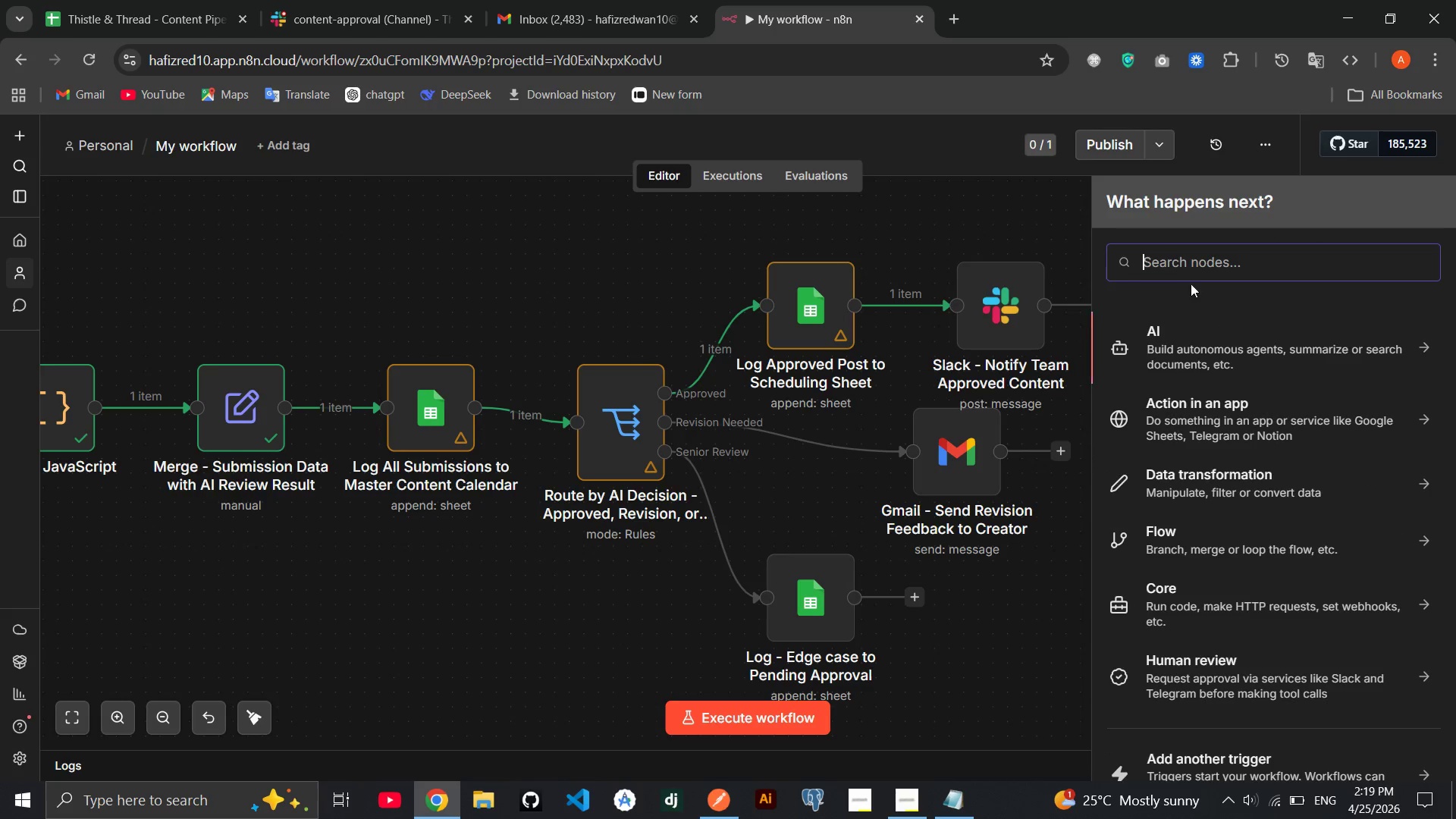 
left_click([1183, 264])
 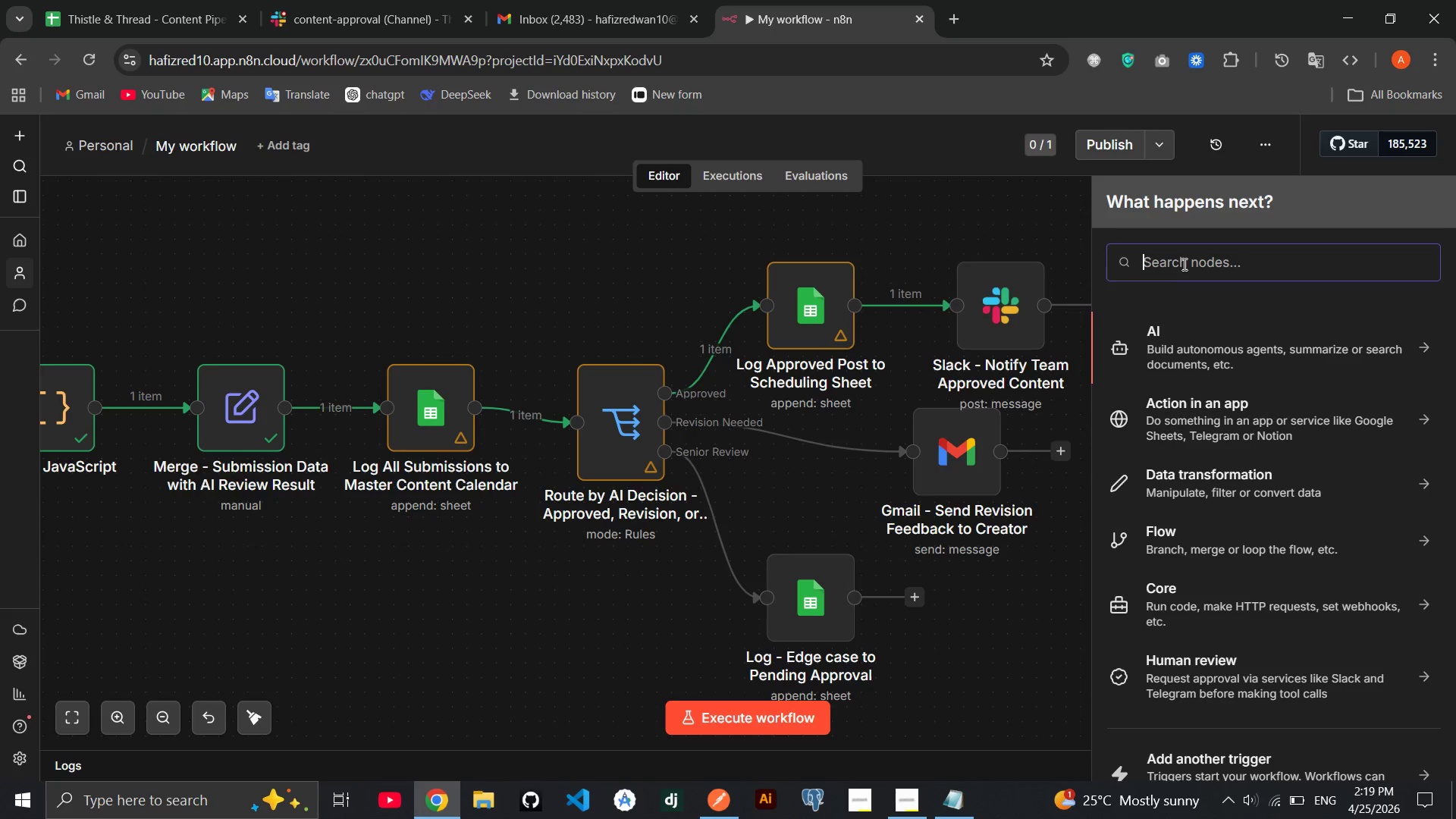 
type(sla)
 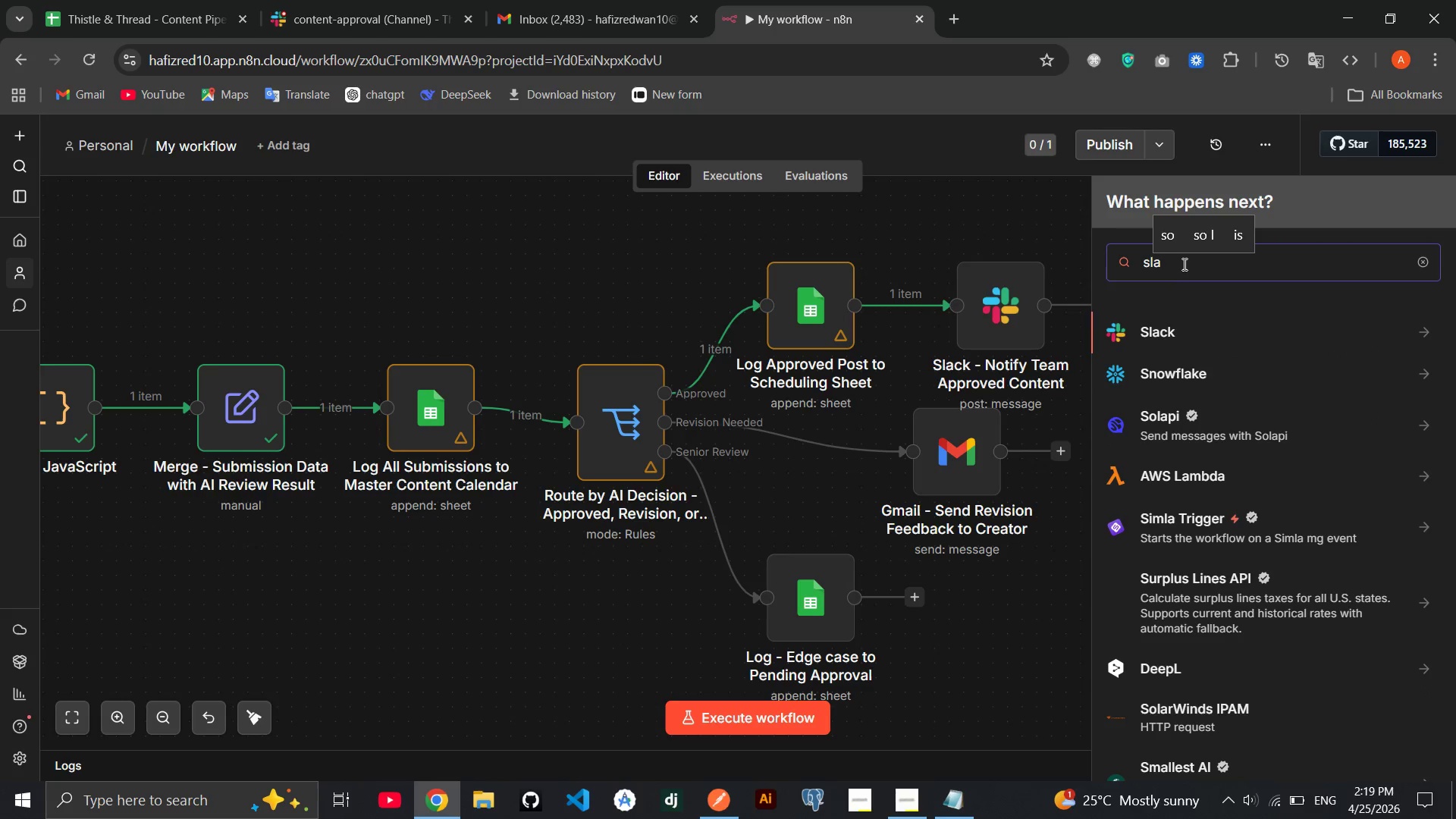 
key(Enter)
 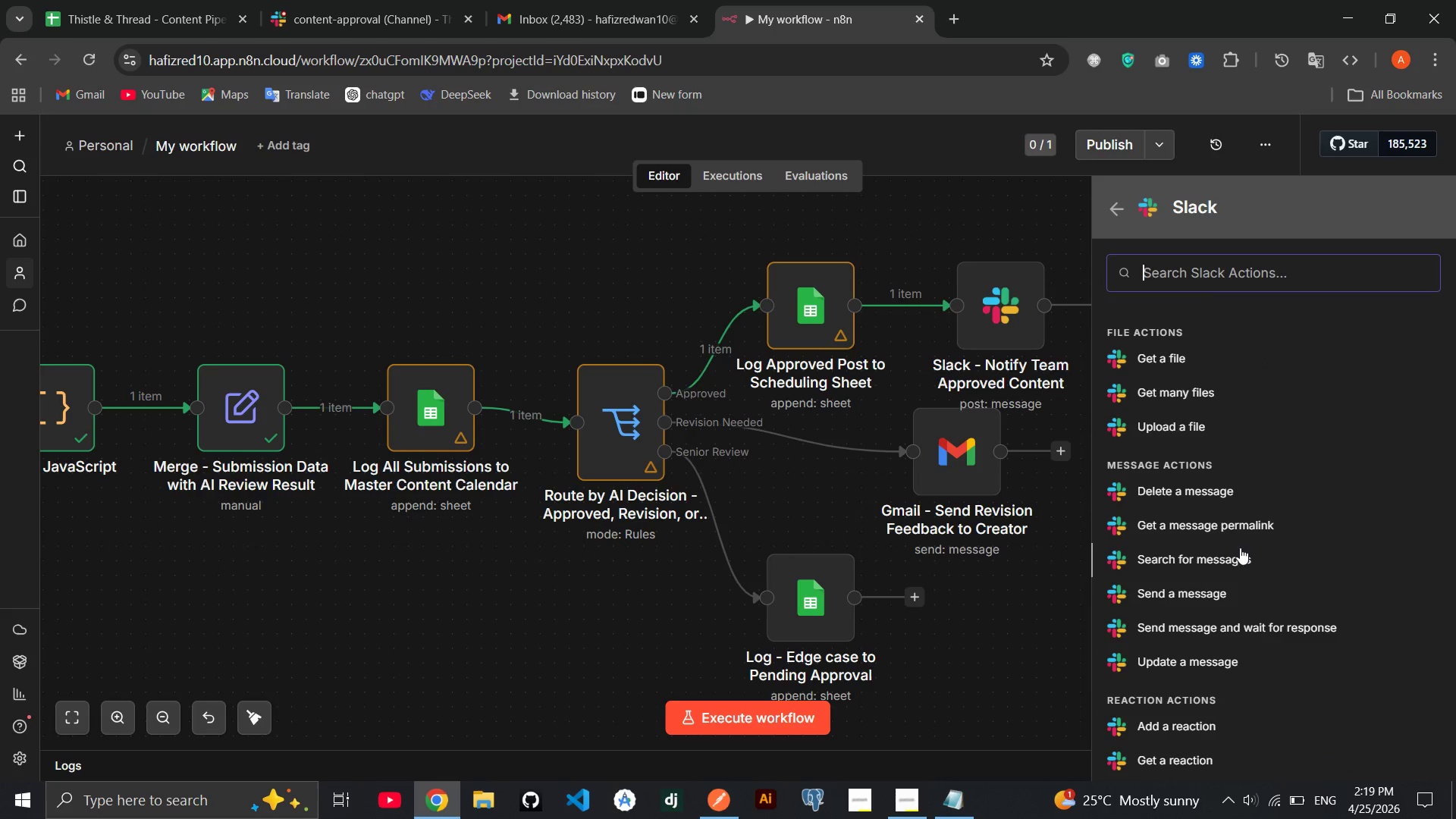 
wait(6.25)
 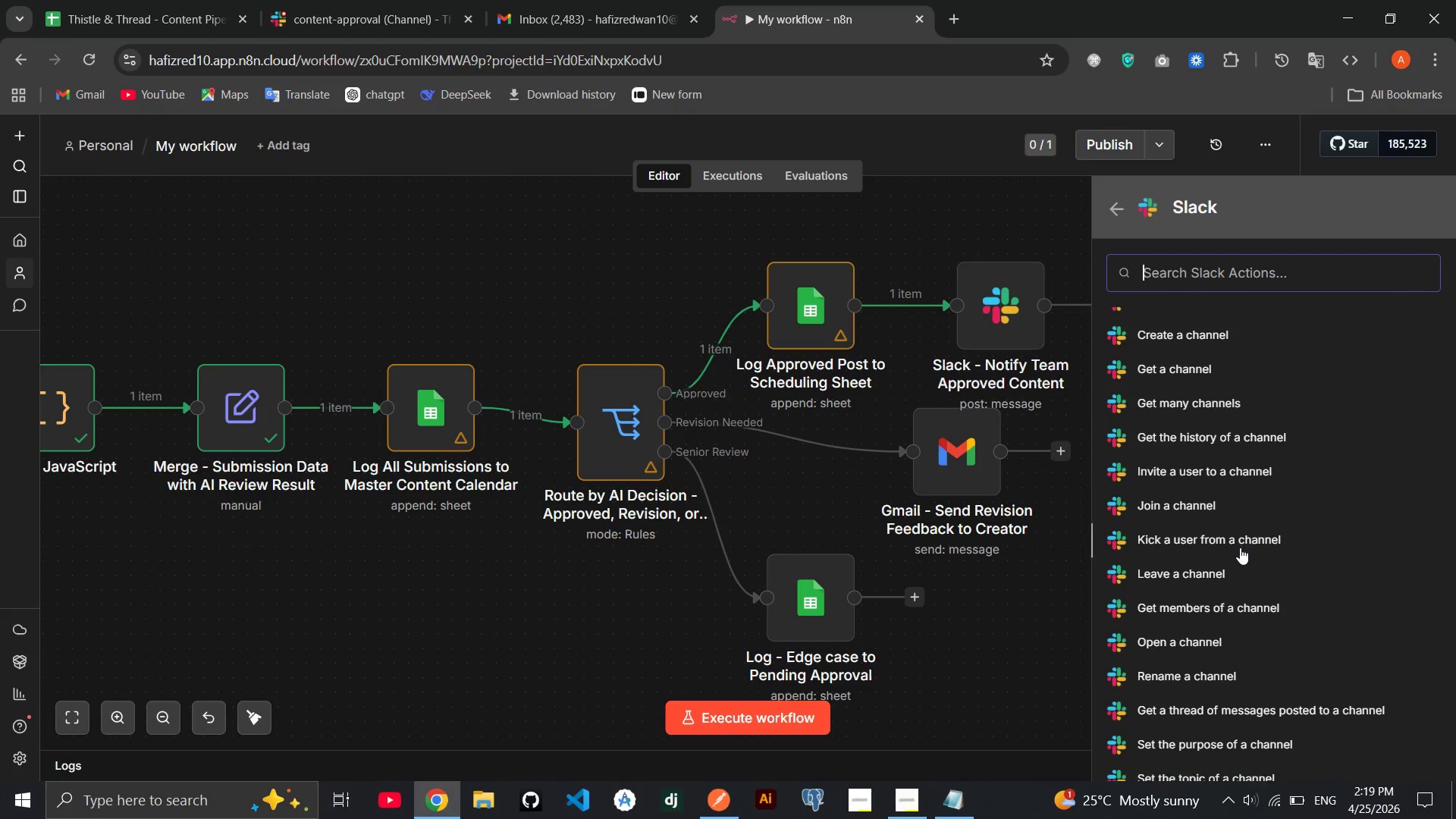 
left_click([1194, 588])
 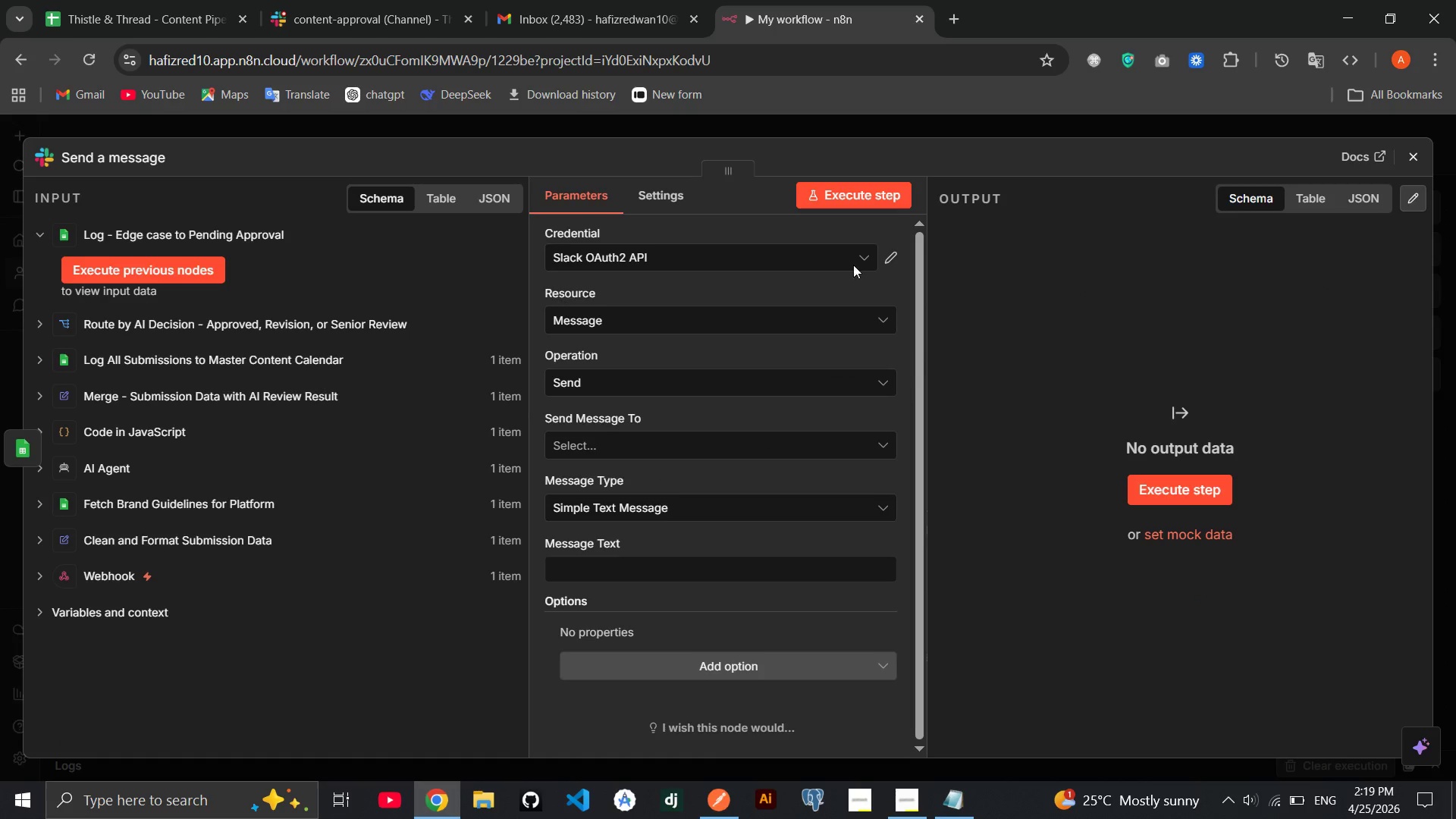 
wait(5.7)
 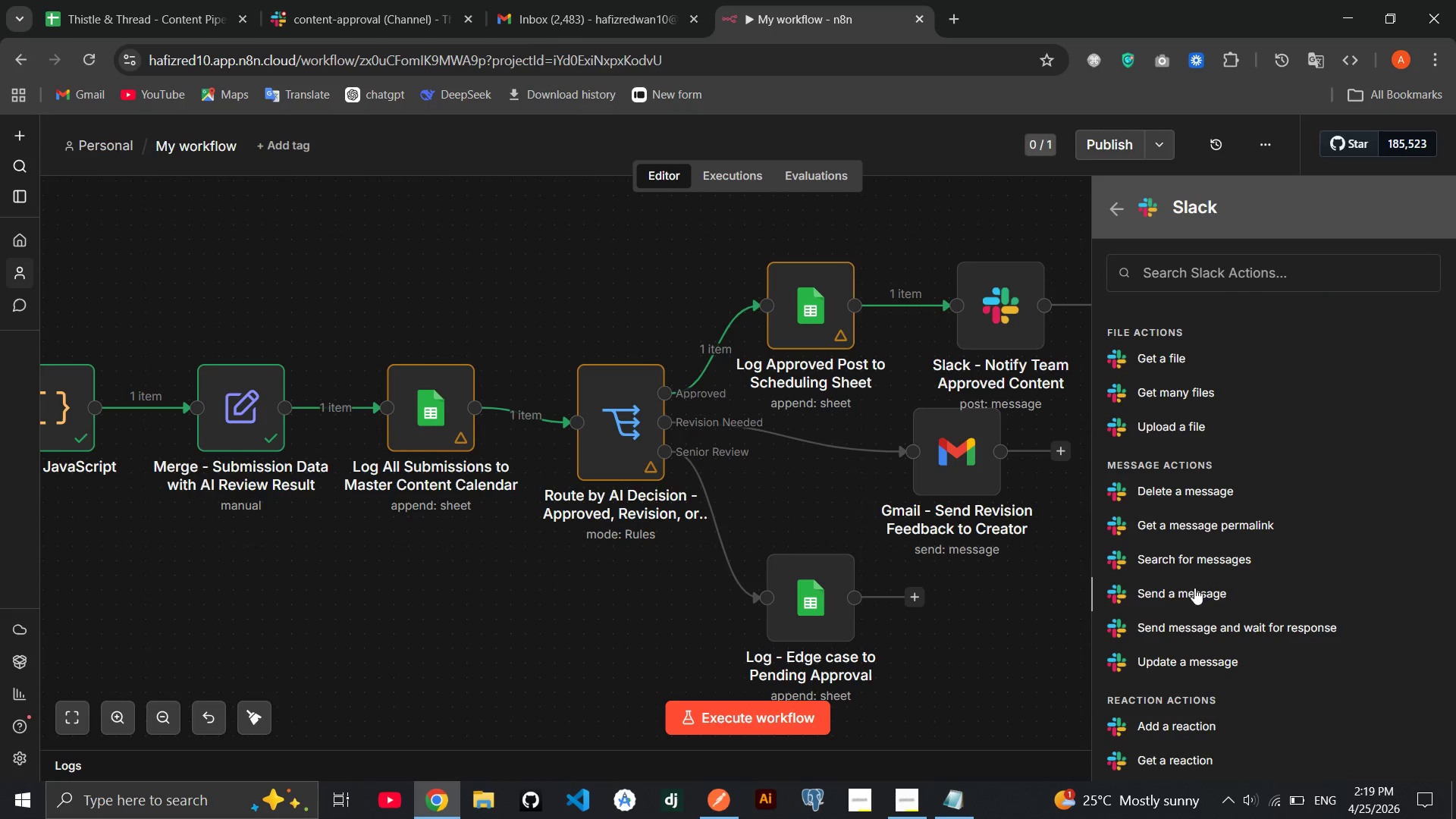 
left_click([344, 6])
 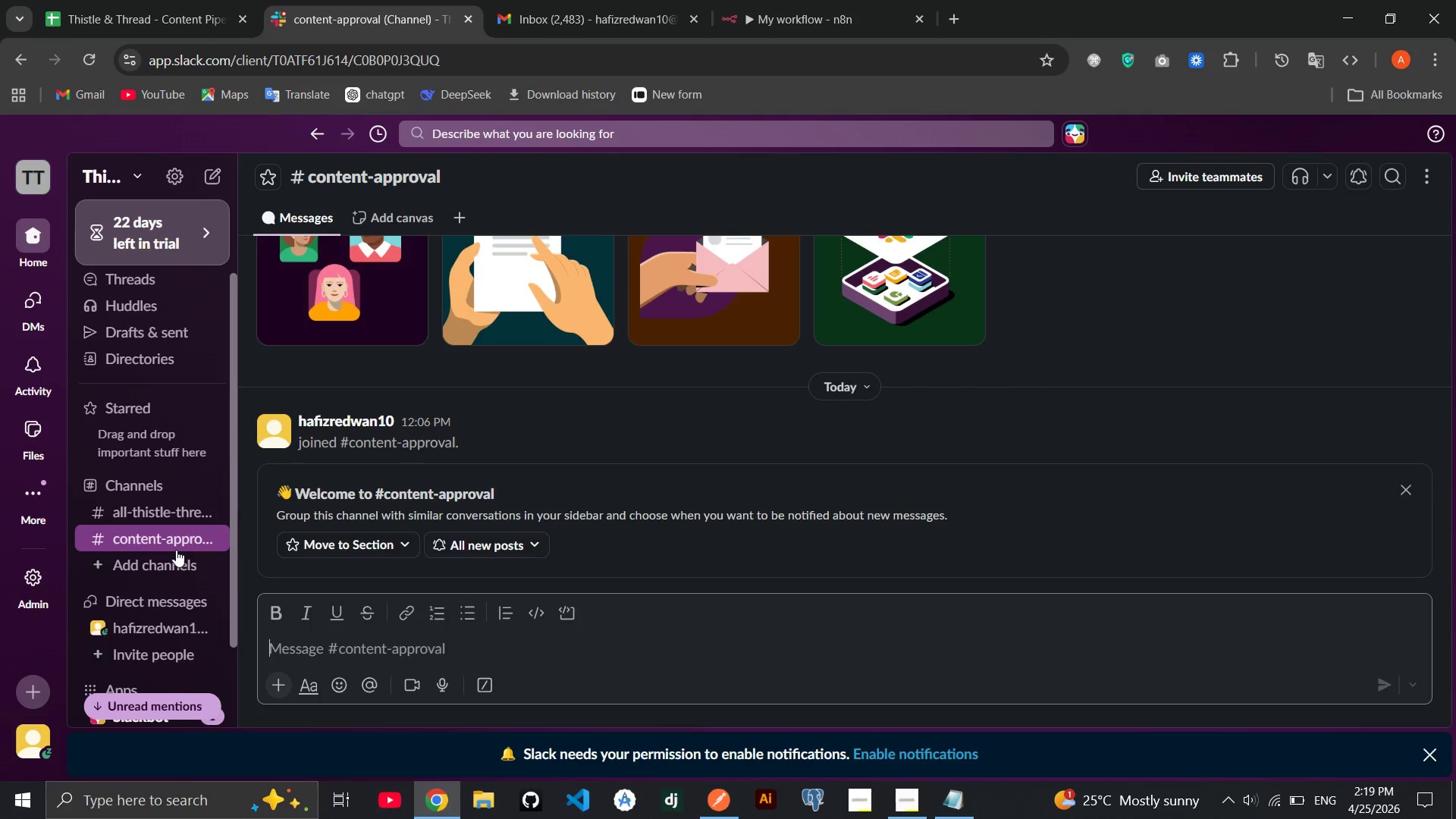 
left_click([166, 557])
 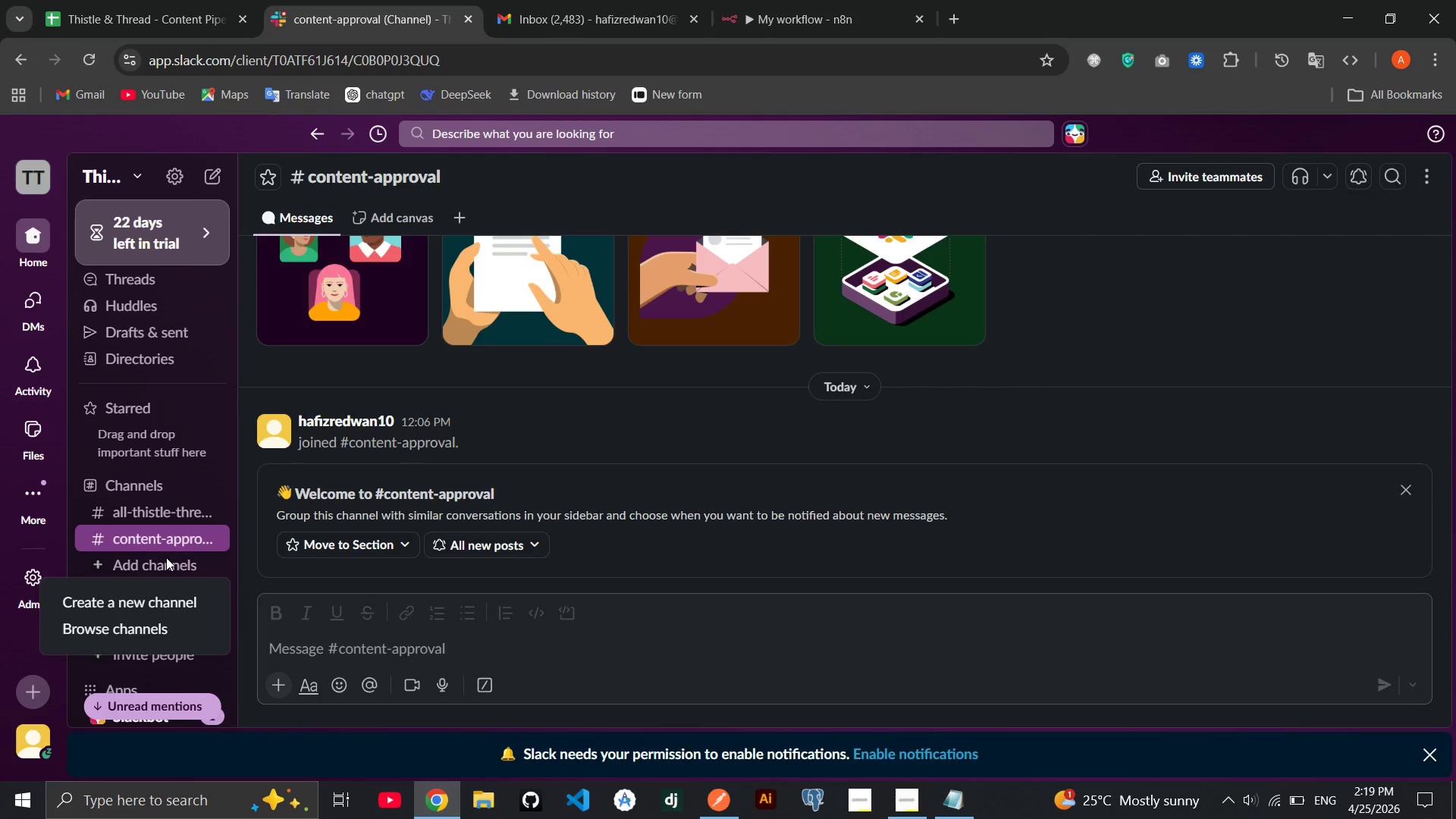 
left_click([152, 602])
 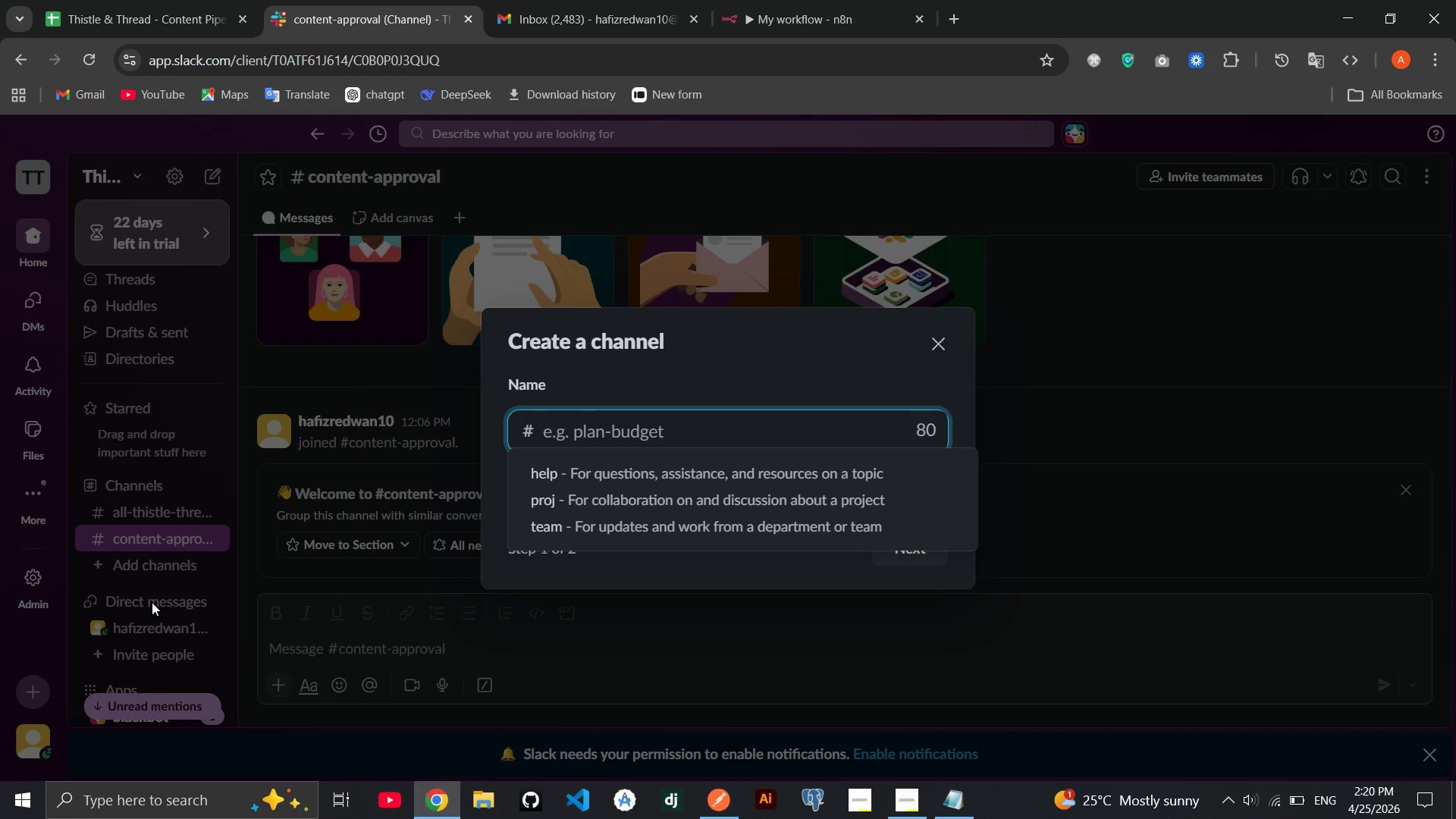 
type(brand director)
 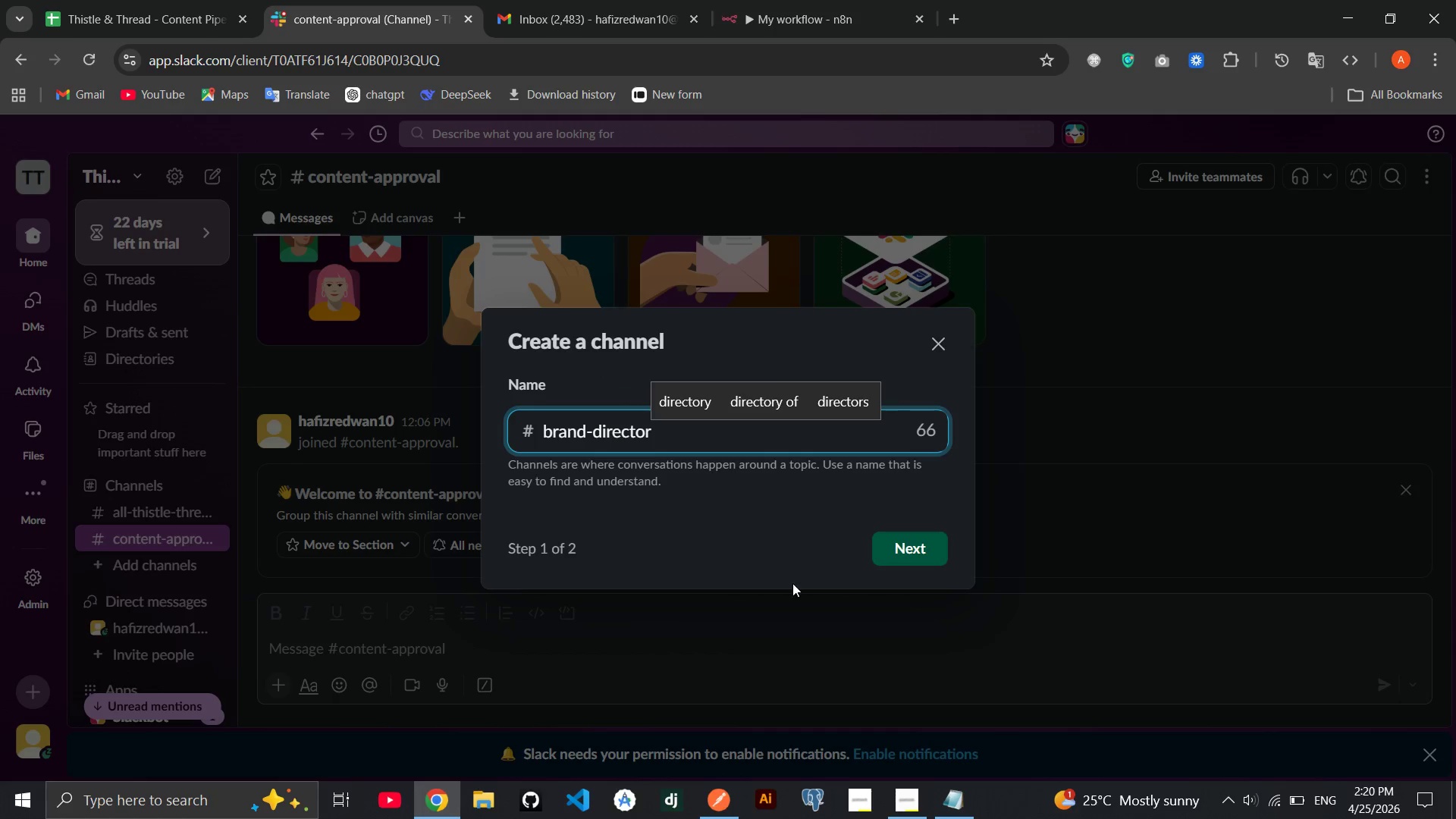 
left_click([896, 541])
 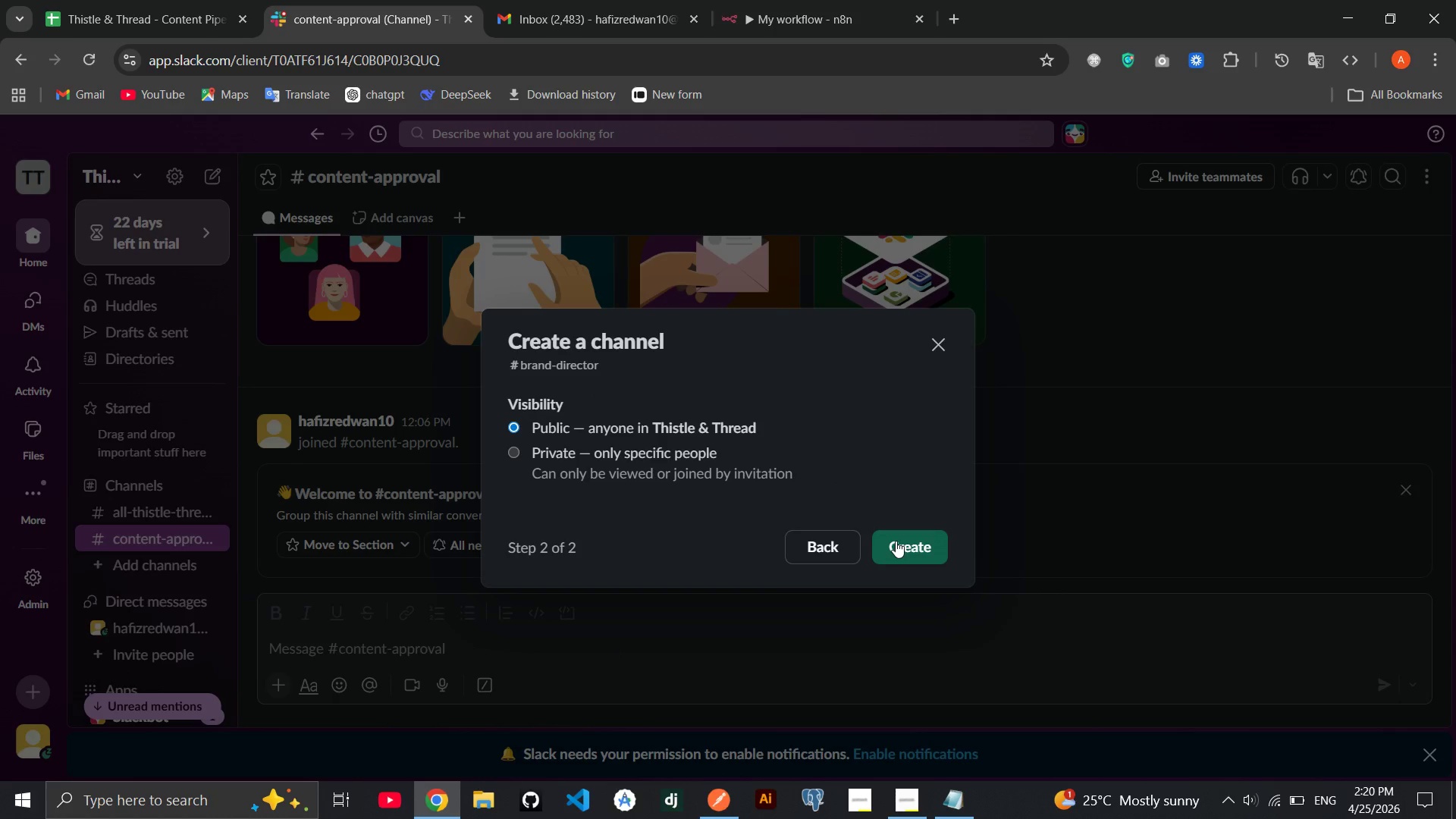 
left_click([896, 541])
 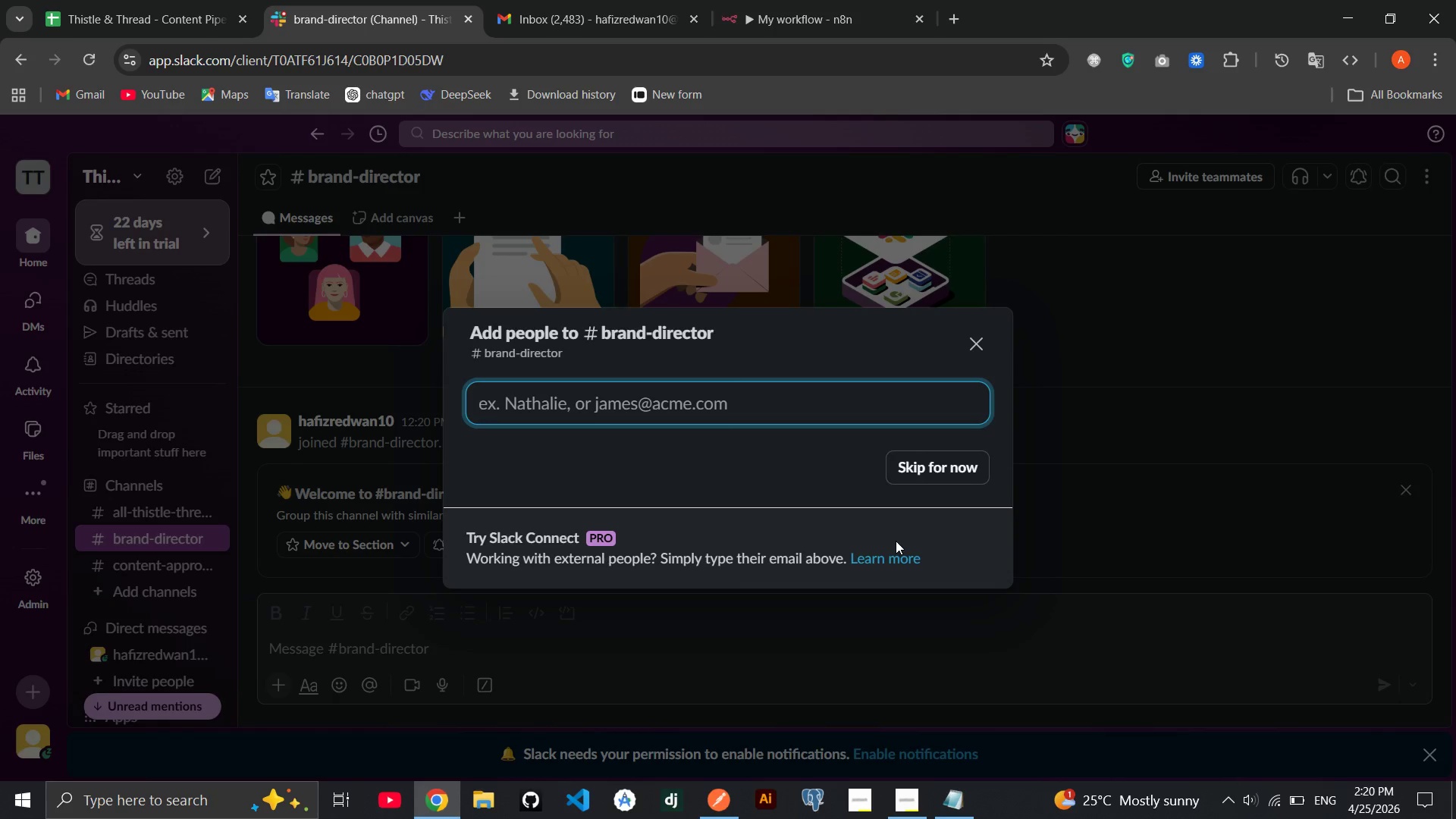 
wait(10.0)
 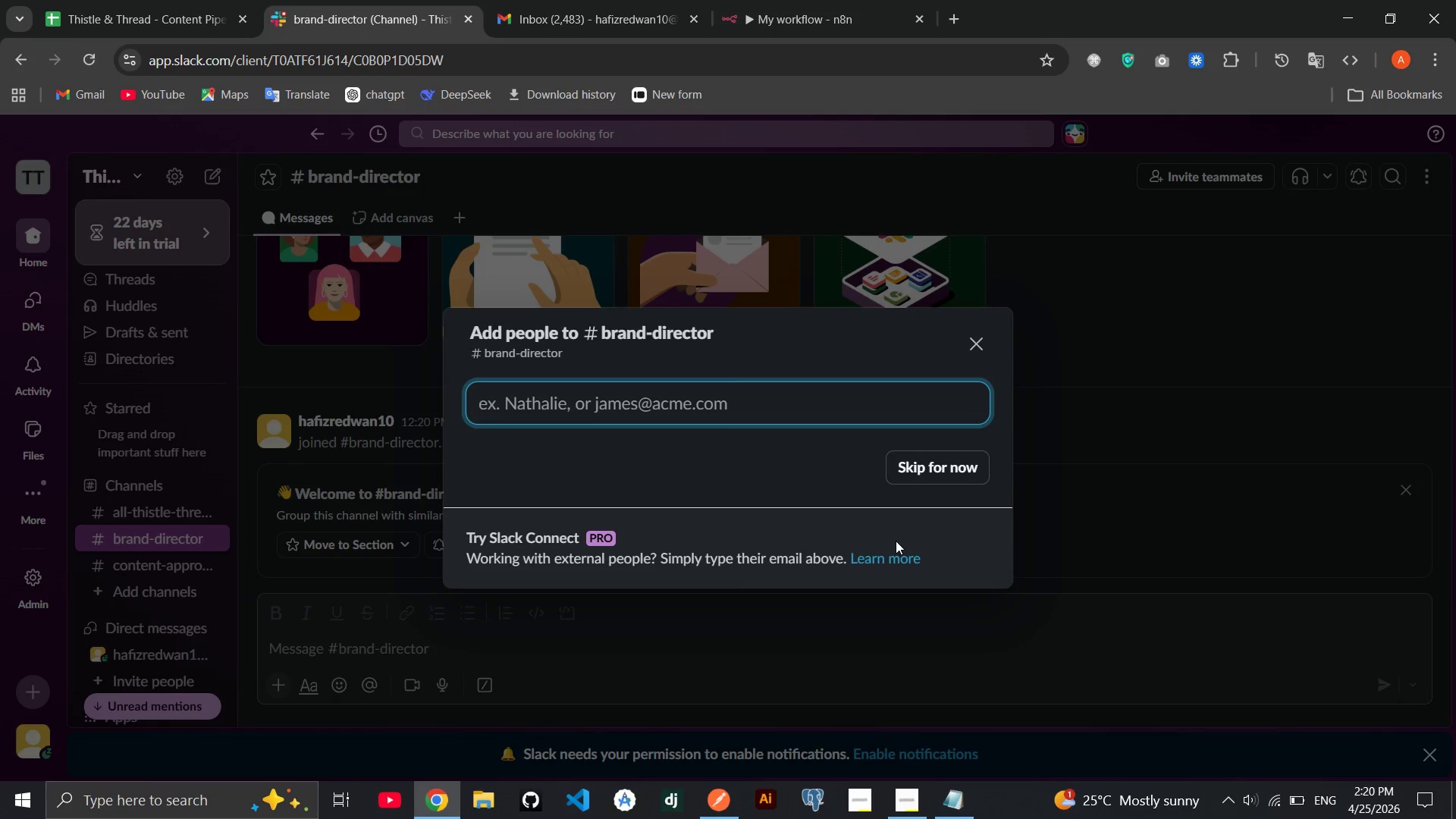 
left_click([934, 455])
 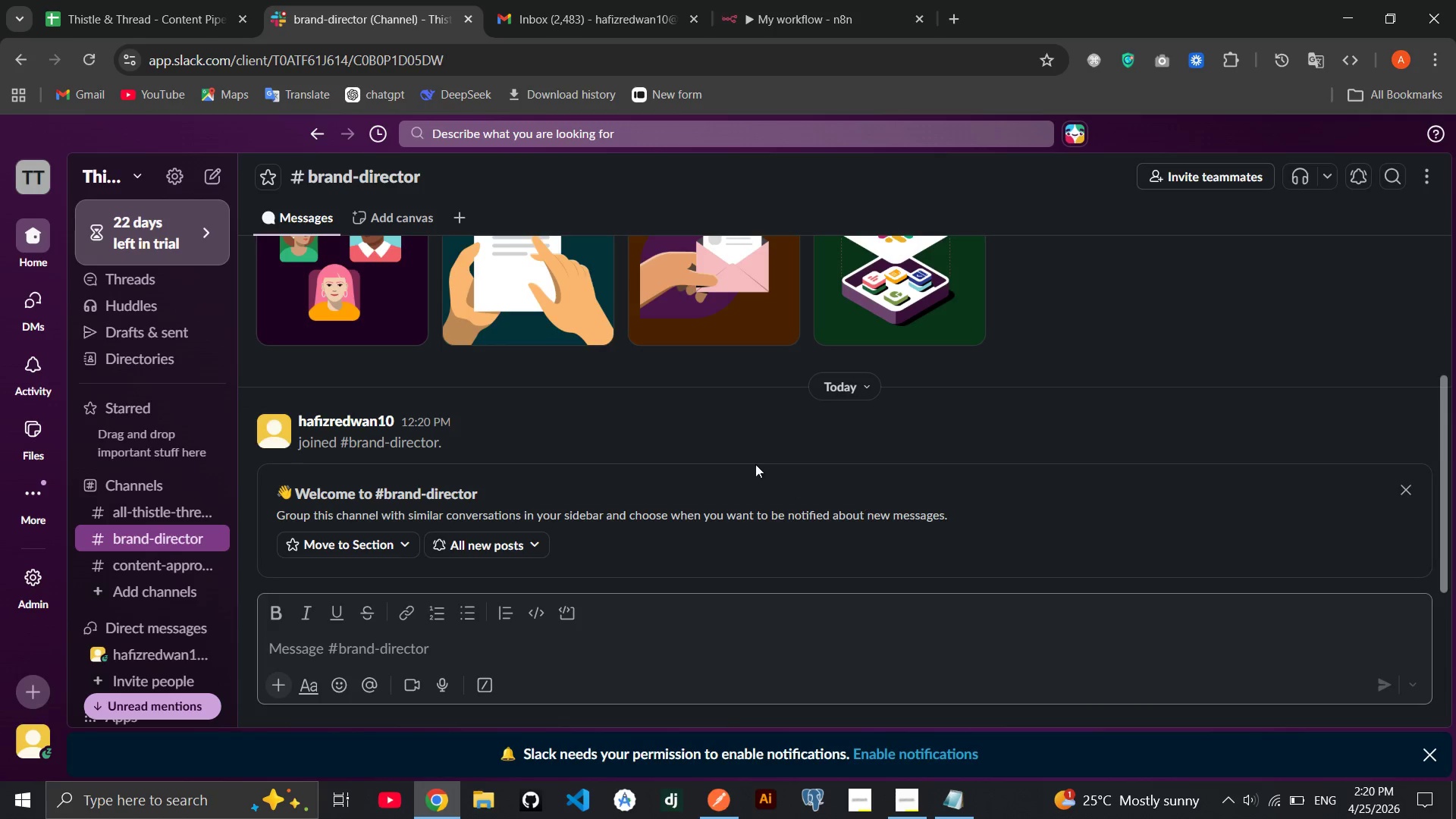 
left_click([818, 0])
 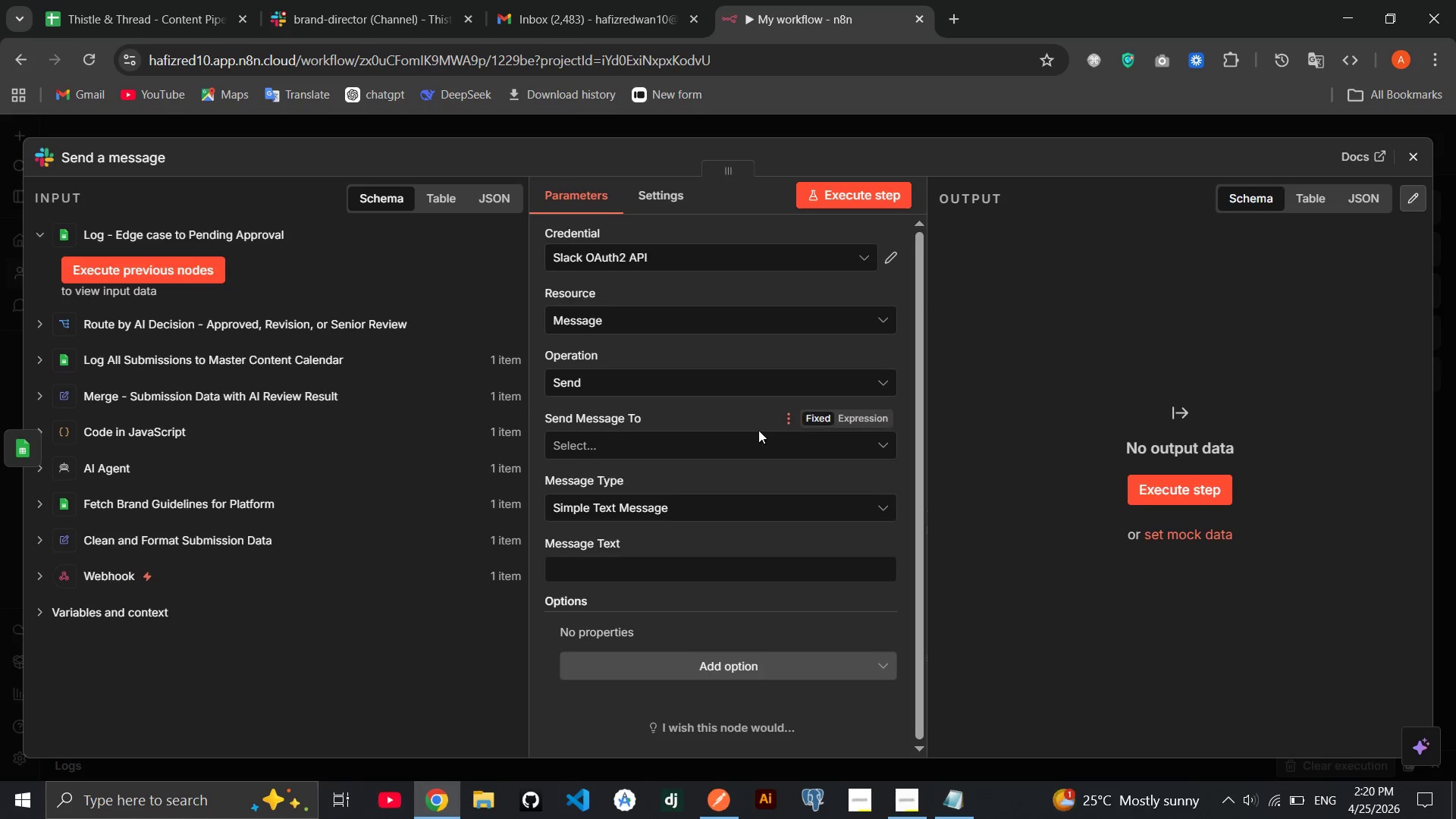 
left_click([743, 435])
 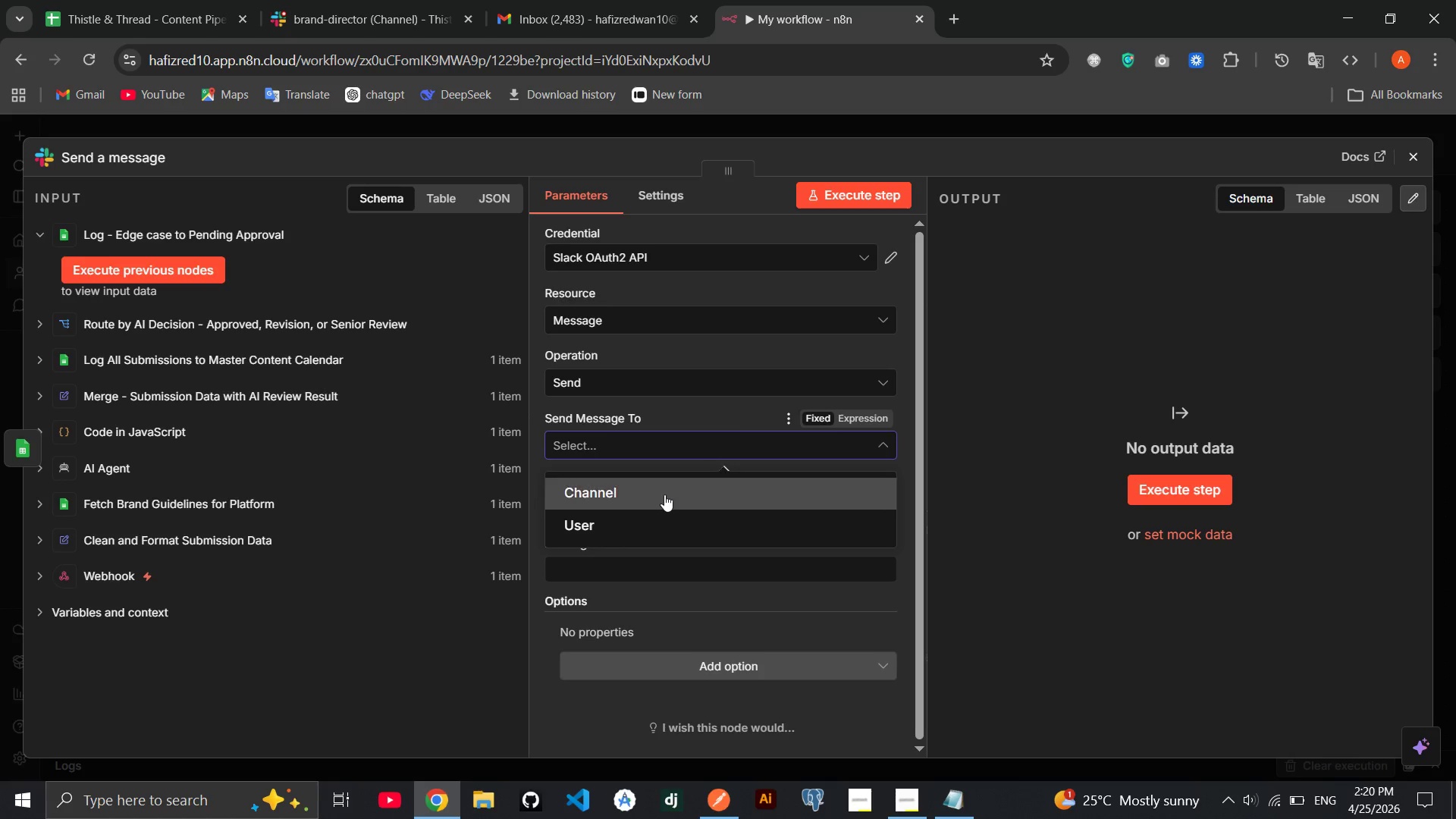 
left_click([661, 497])
 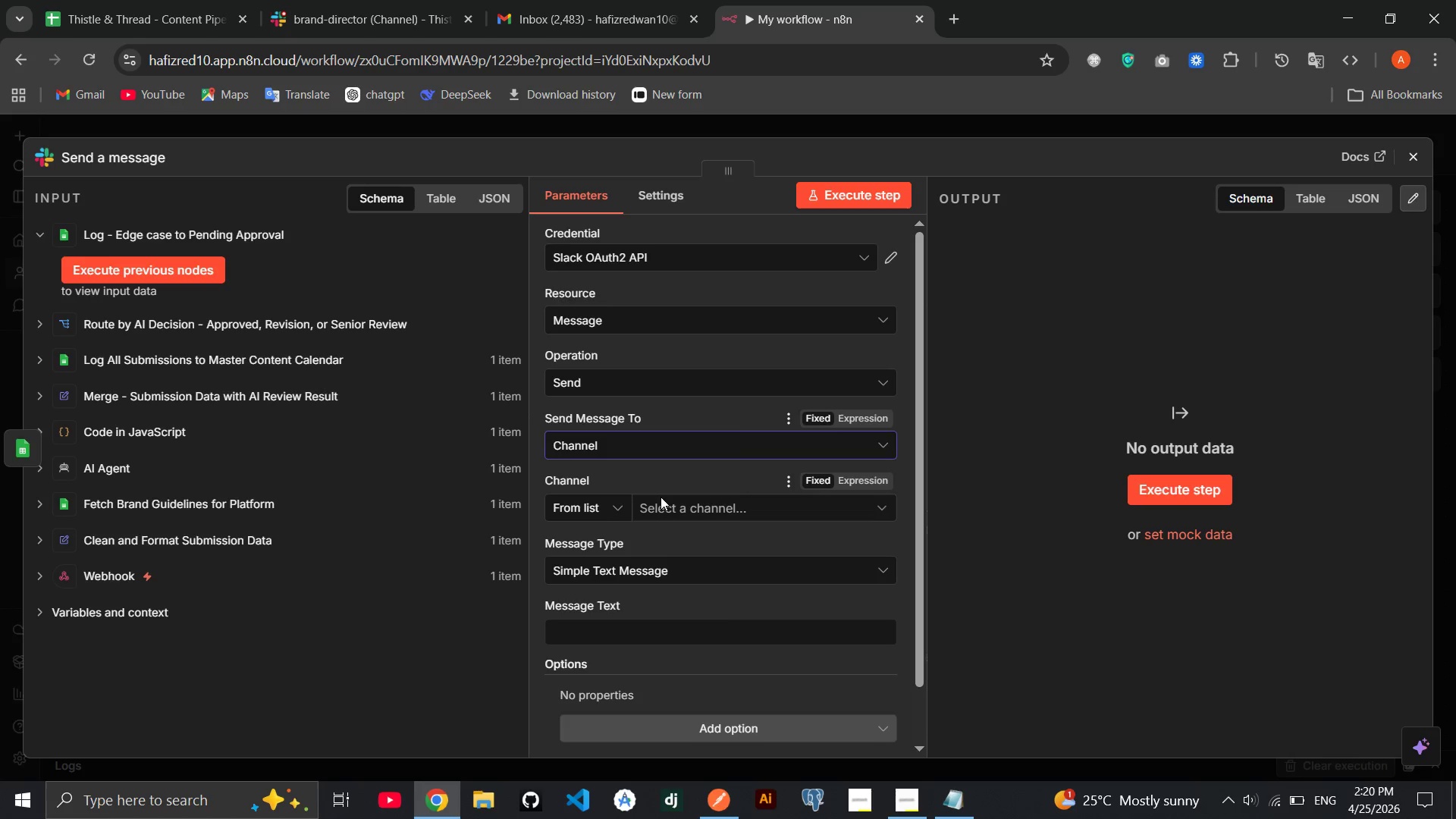 
left_click([674, 505])
 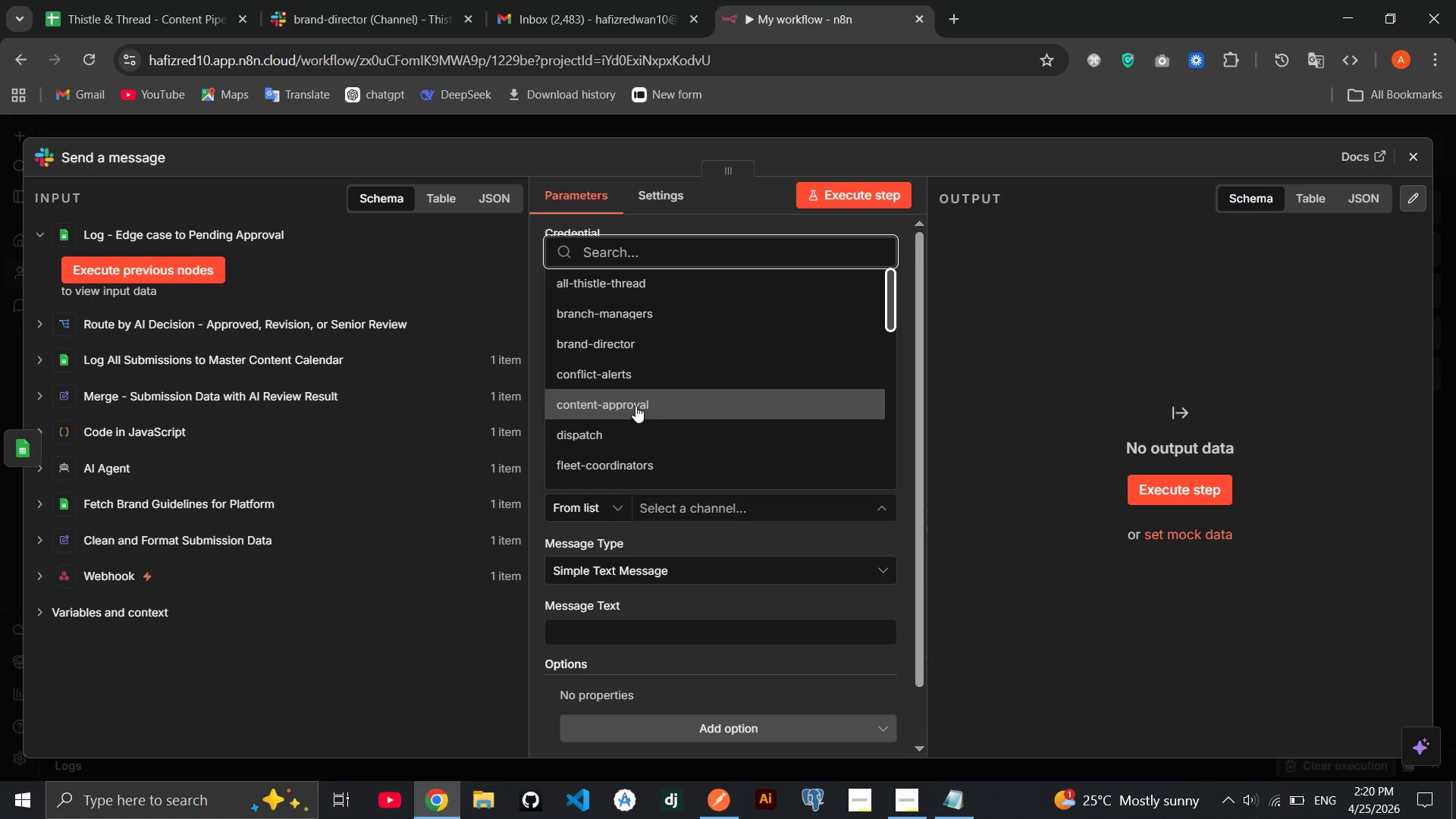 
left_click([626, 335])
 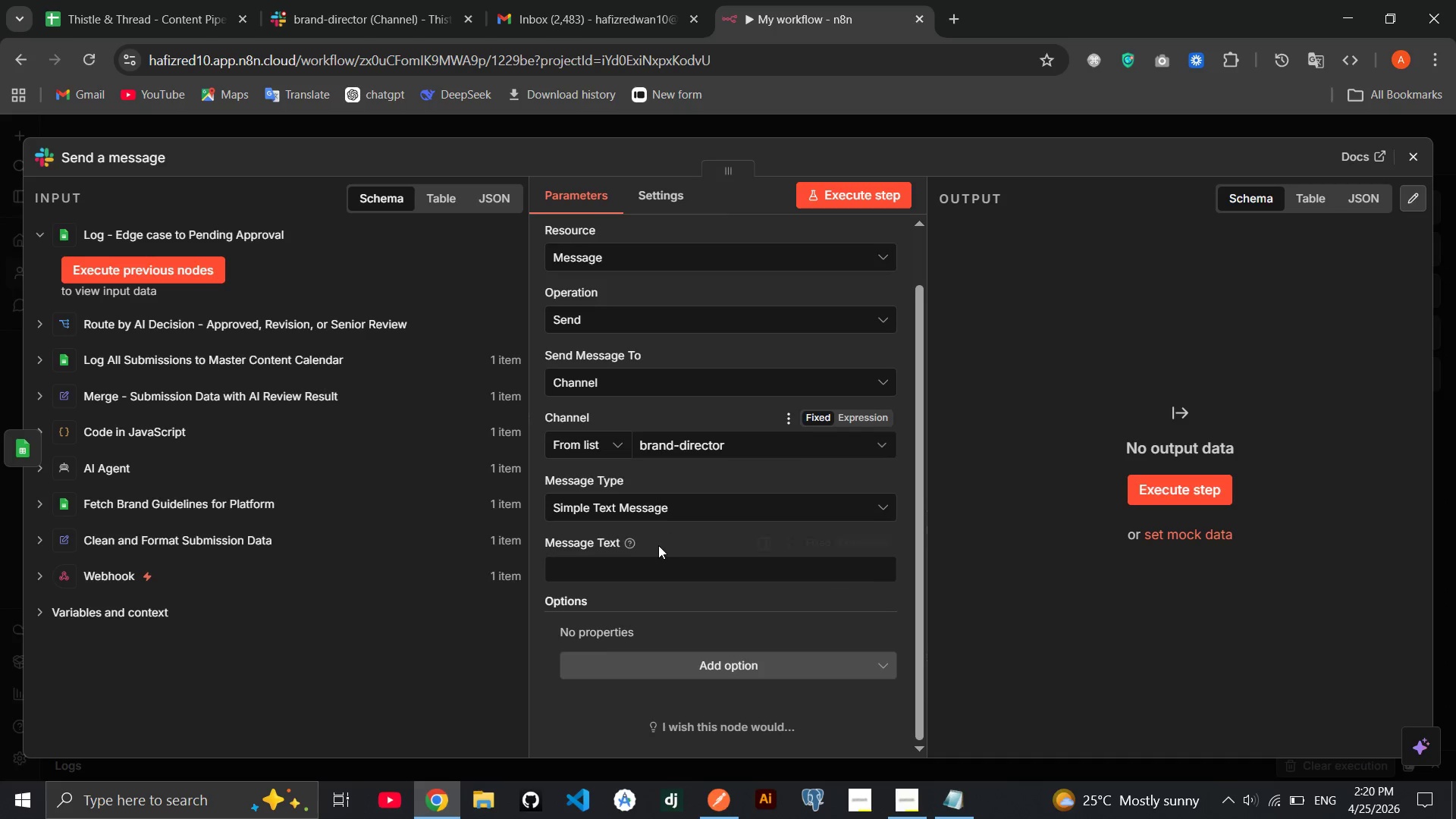 
left_click([654, 553])
 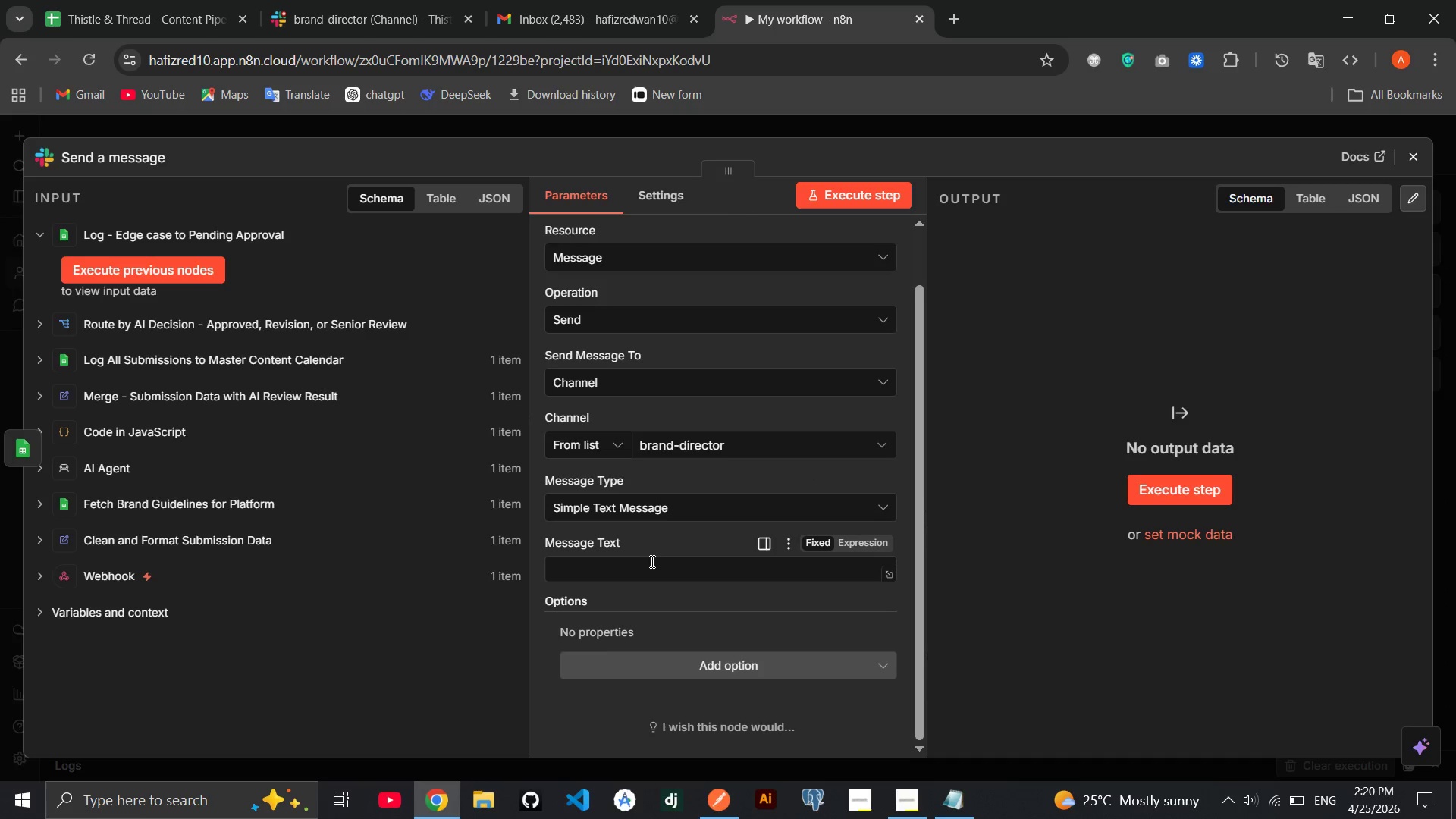 
left_click([651, 561])
 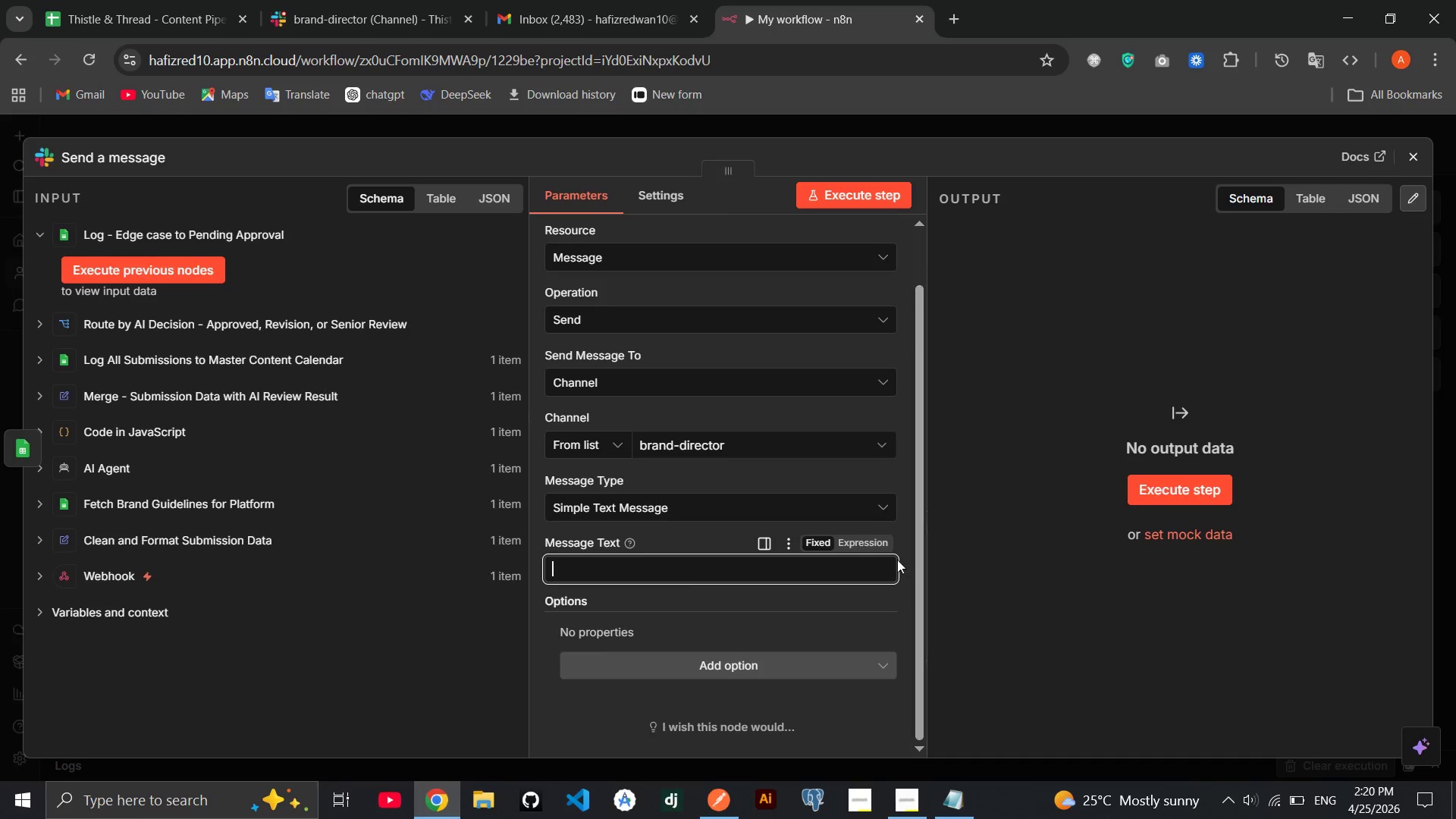 
left_click([858, 542])
 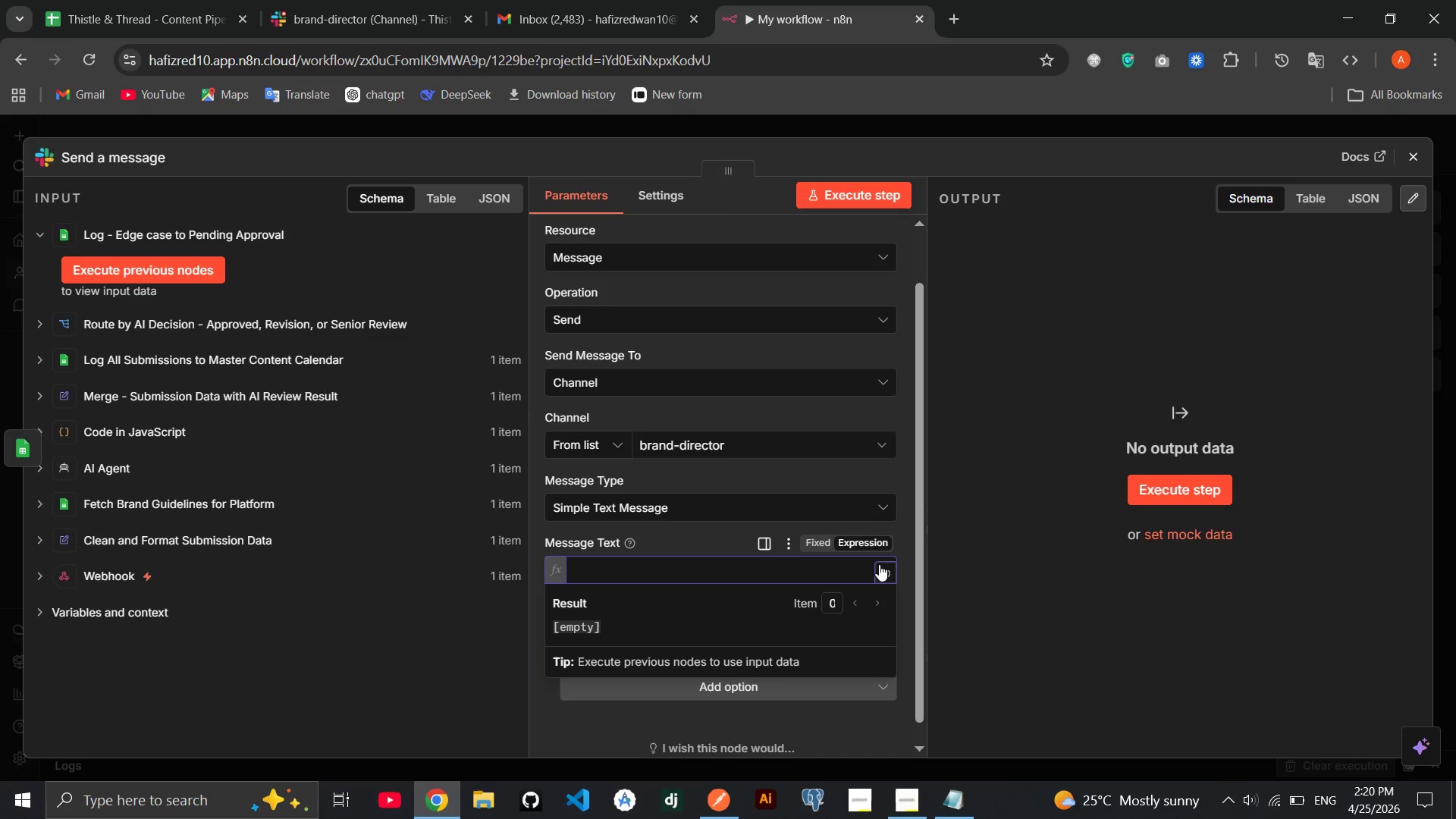 
left_click([885, 571])
 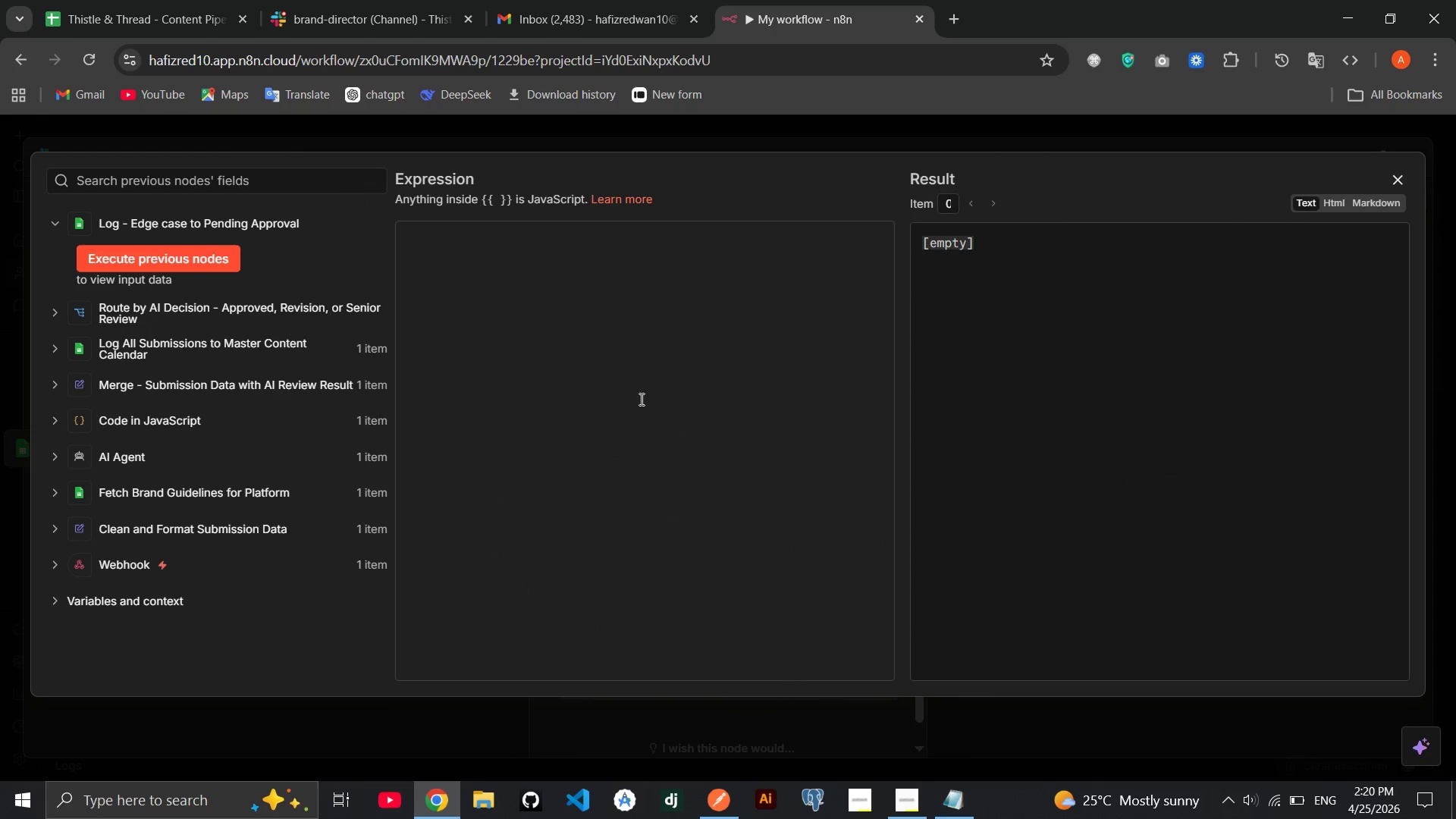 
left_click([642, 360])
 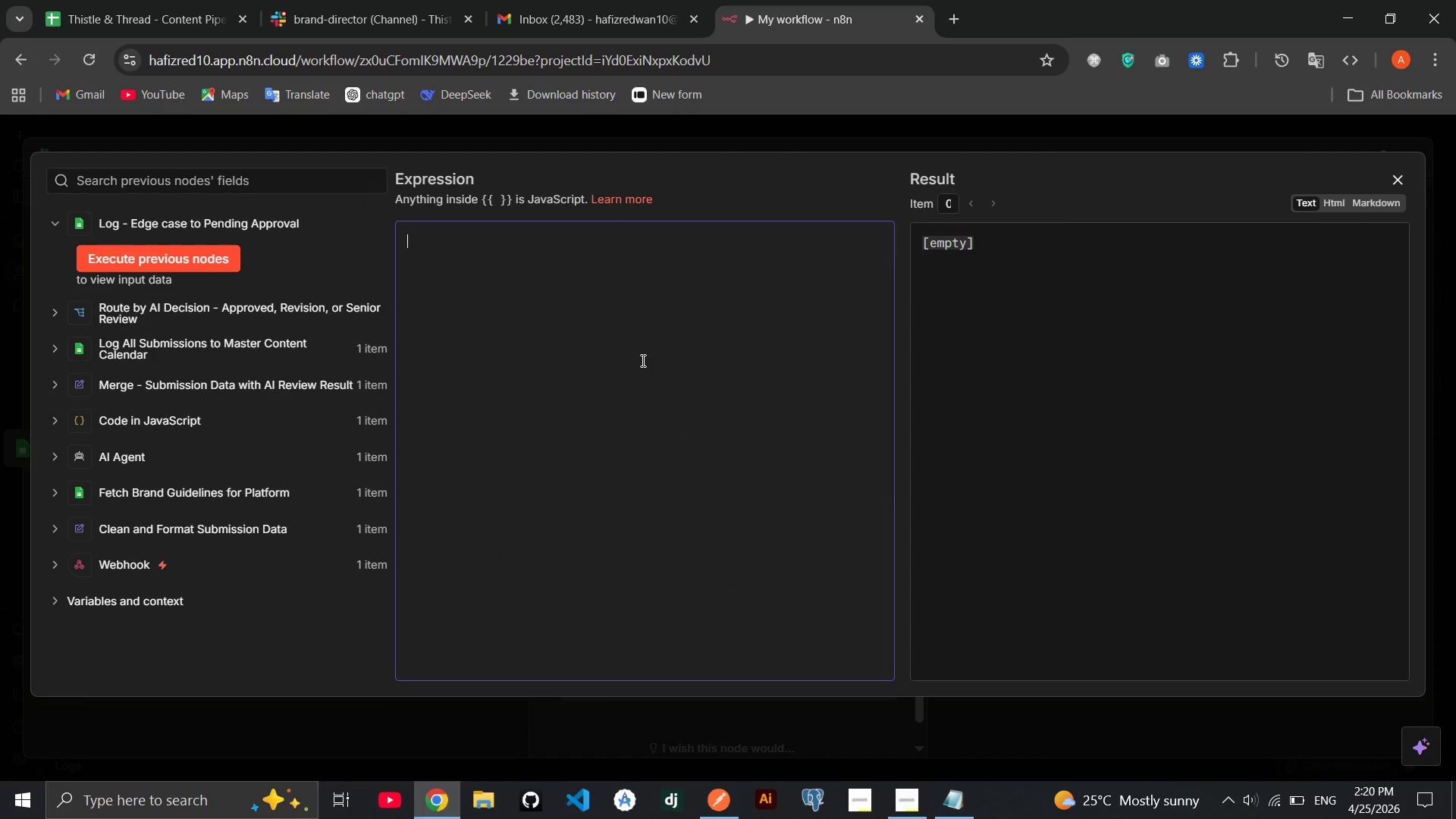 
type(**)
 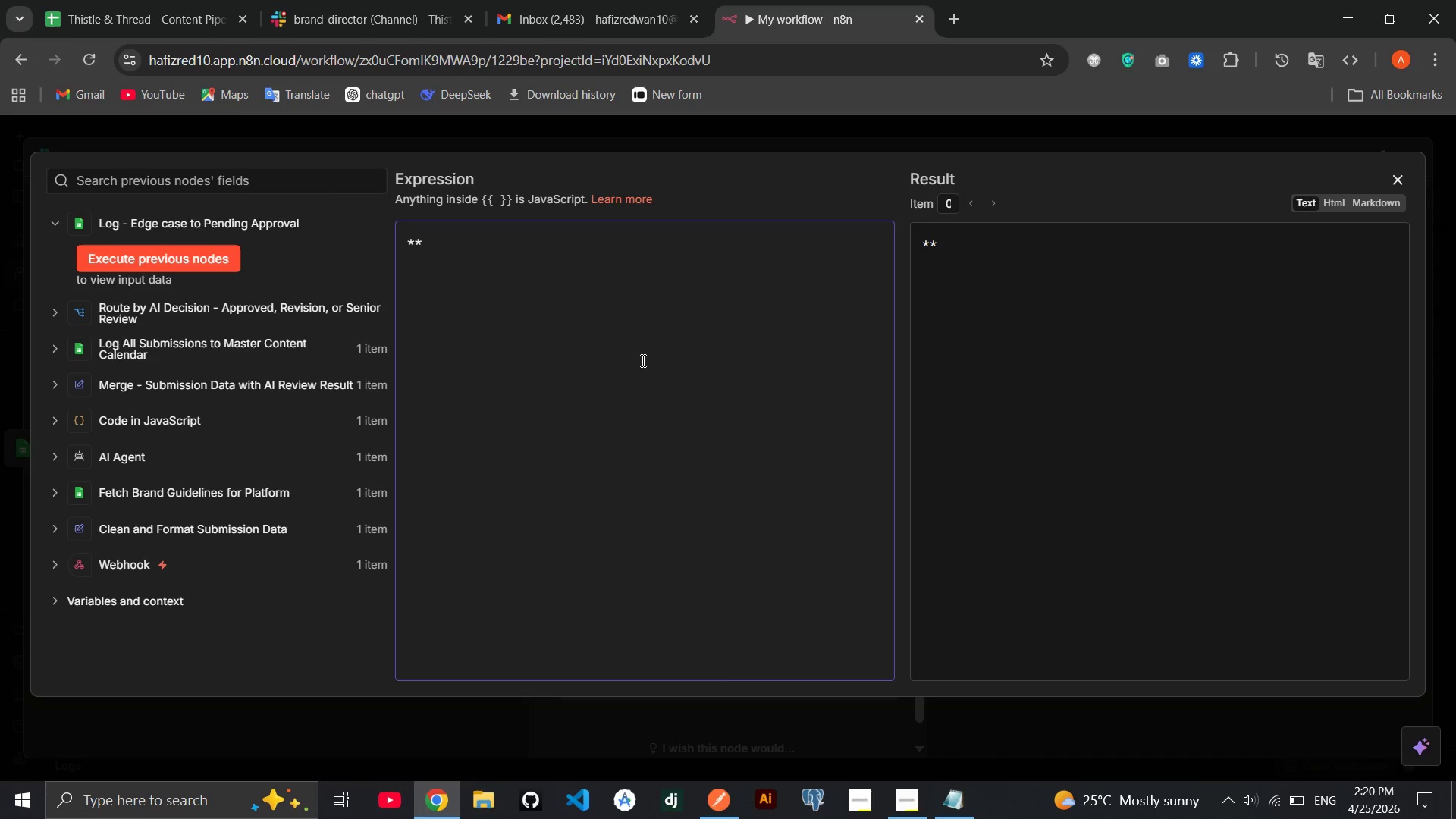 
key(ArrowLeft)
 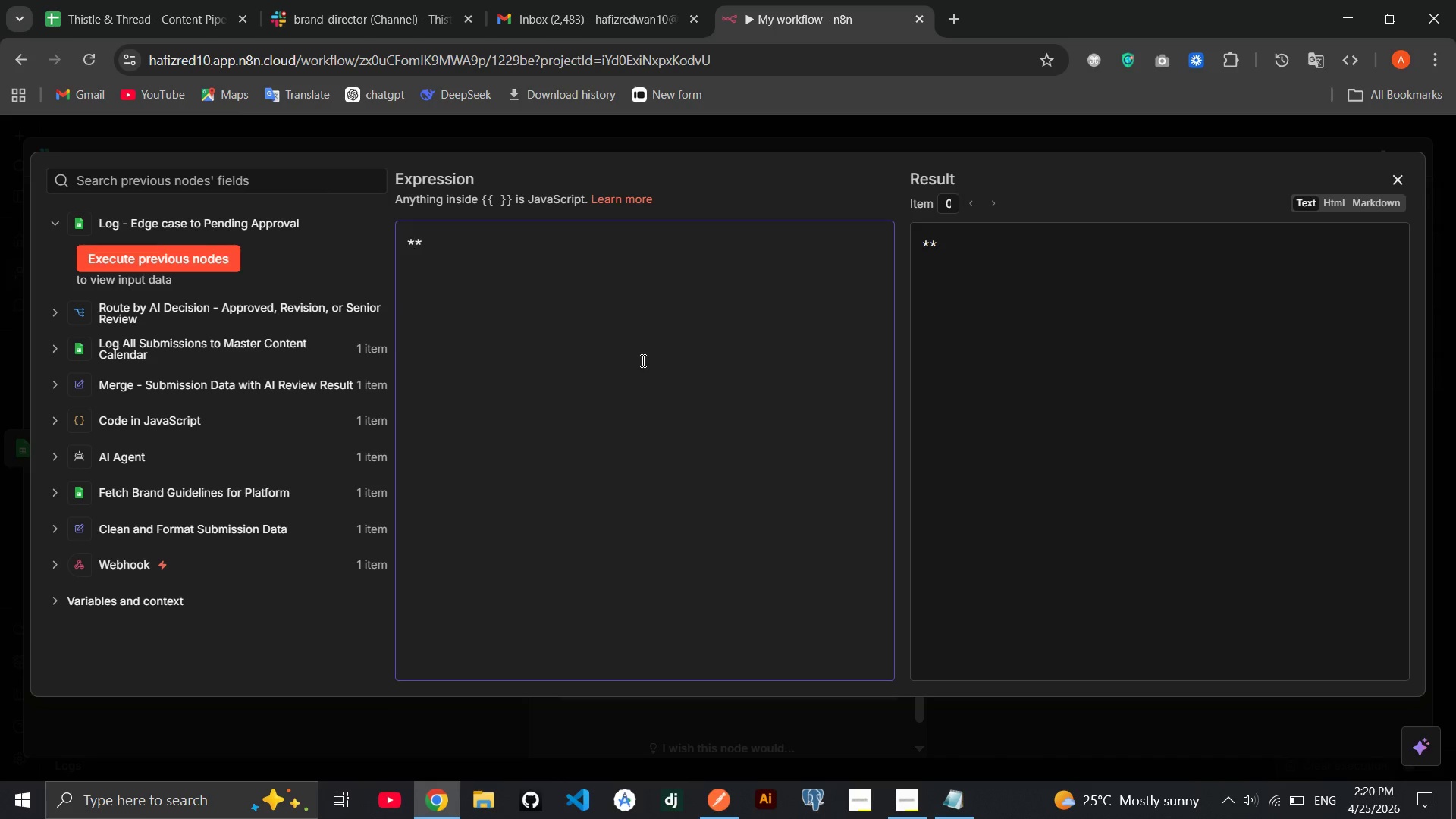 
type(Senior Review Reqird)
key(Backspace)
type(ed - Conten )
key(Backspace)
type(t Submisi)
key(Backspace)
type(sion)
 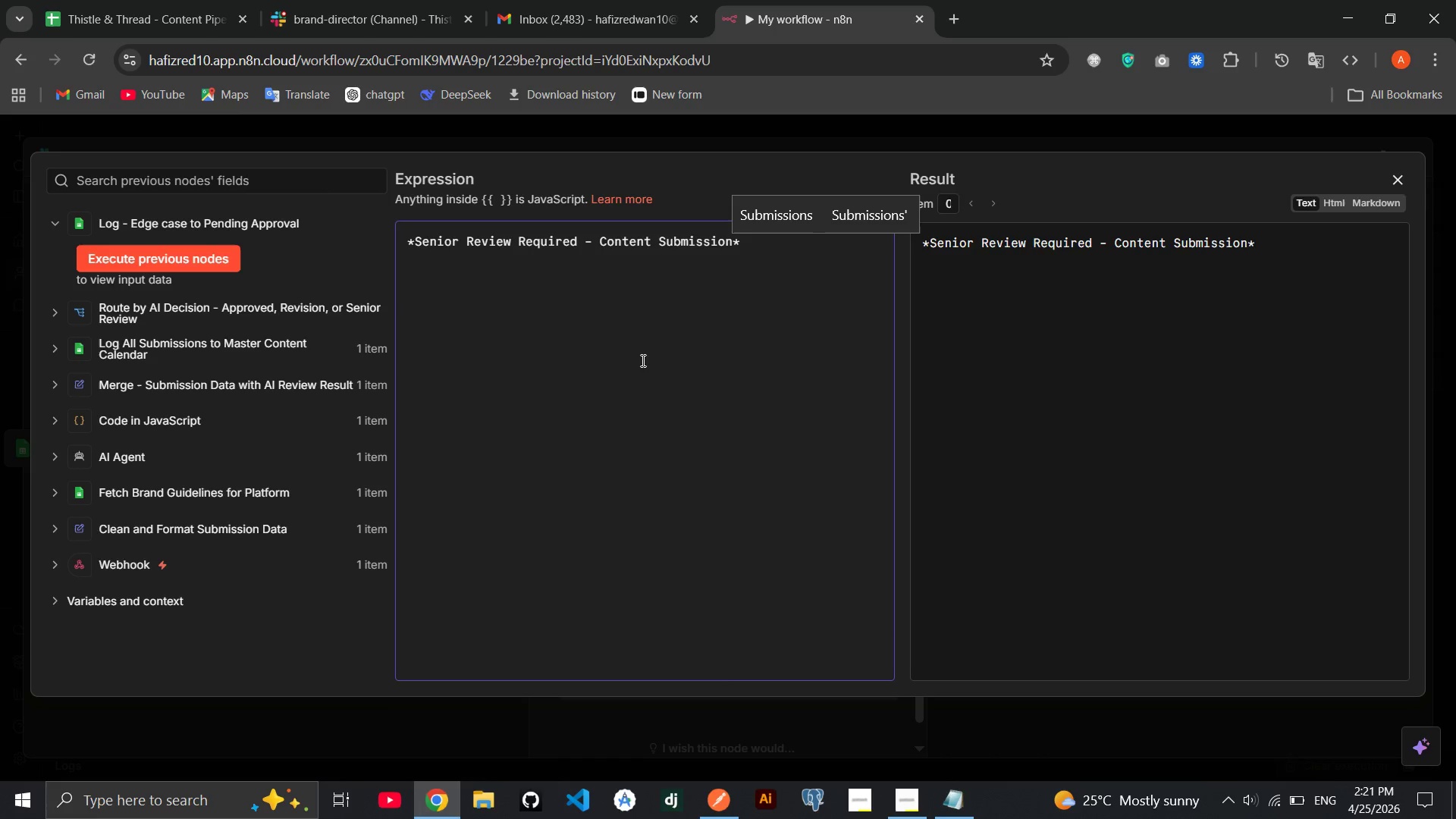 
key(ArrowRight)
 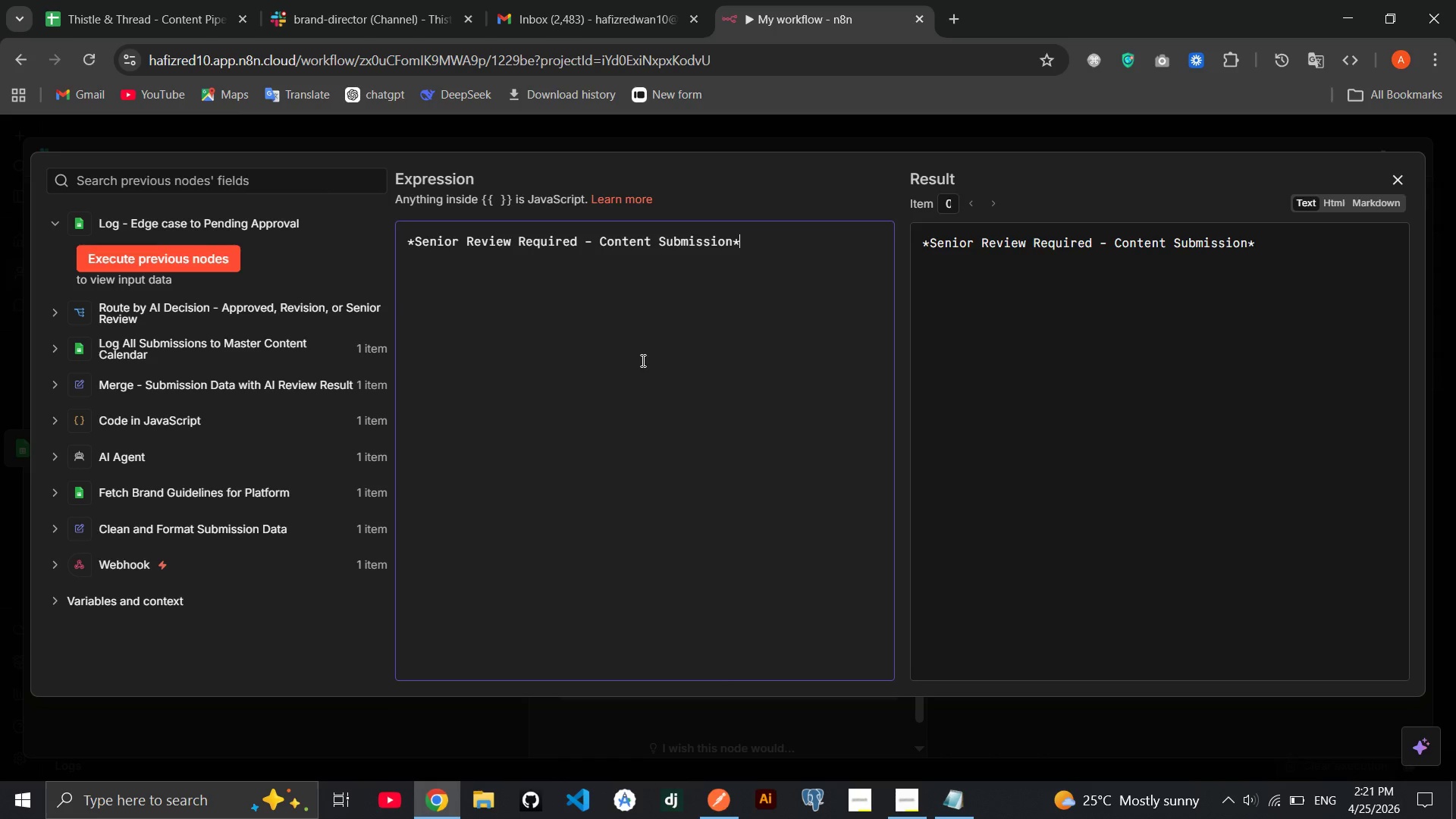 
key(Enter)
 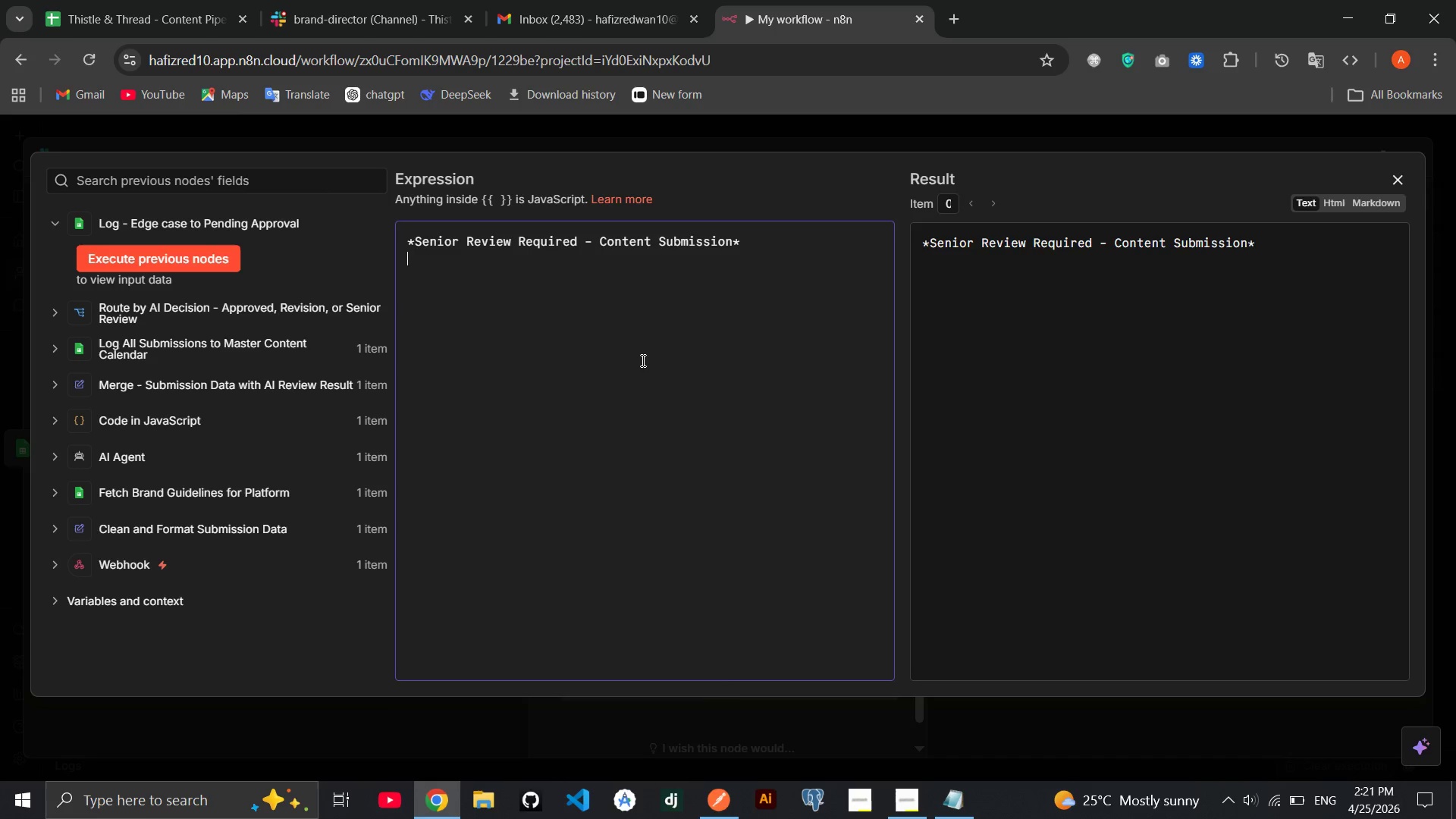 
key(Enter)
 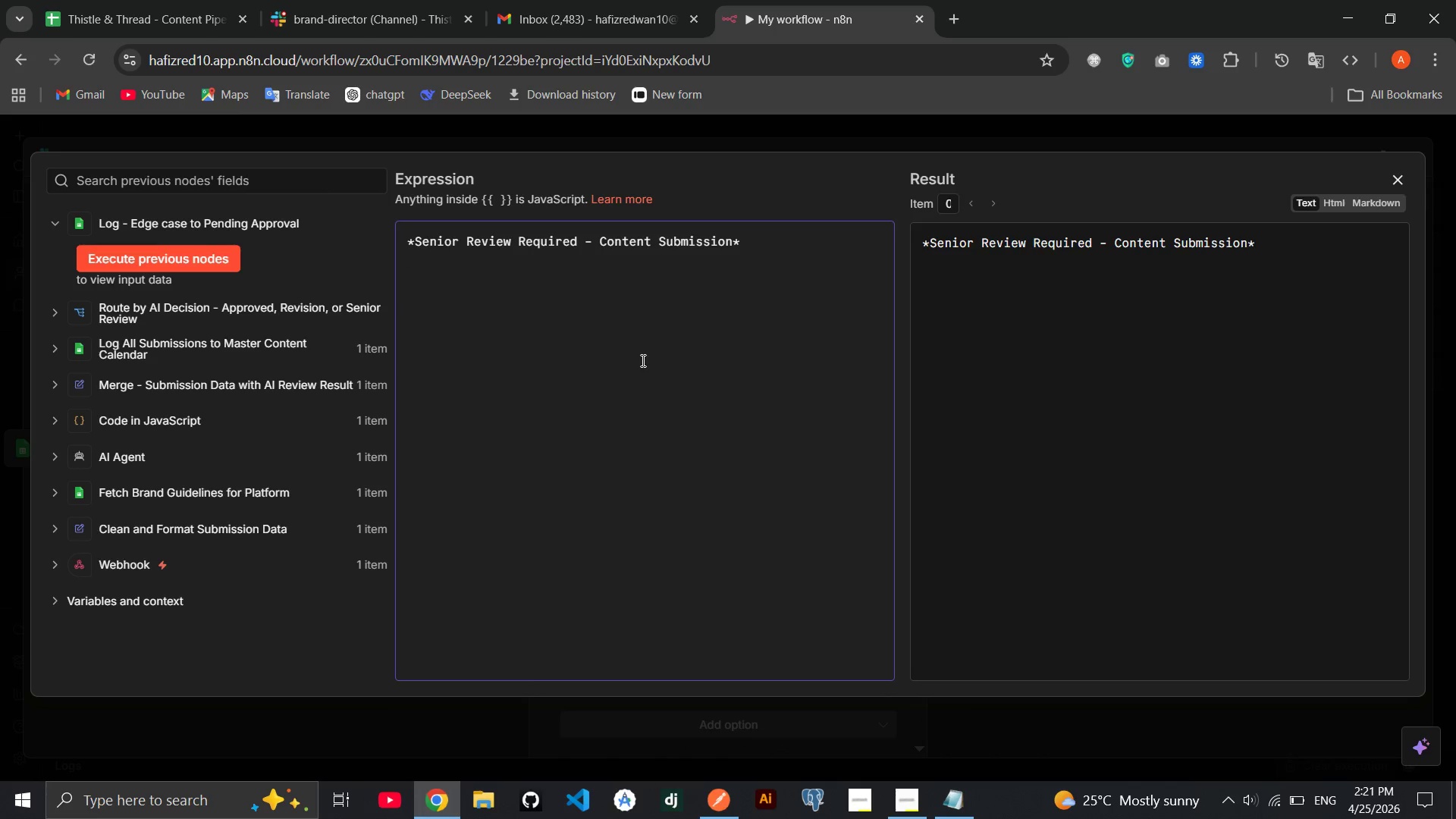 
type( )
key(Backspace)
type(A submisson has been )
 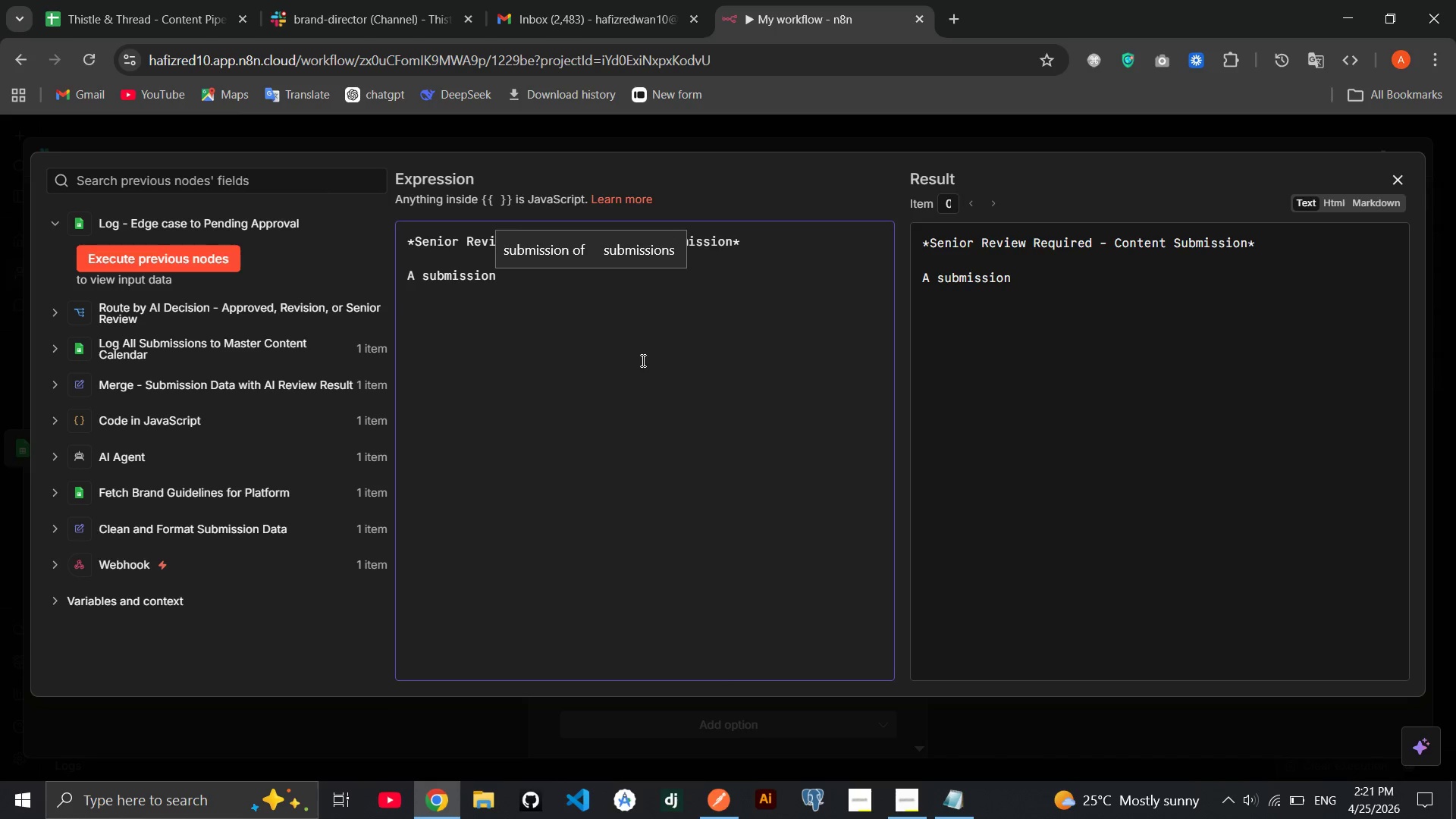 
left_click([642, 360])
 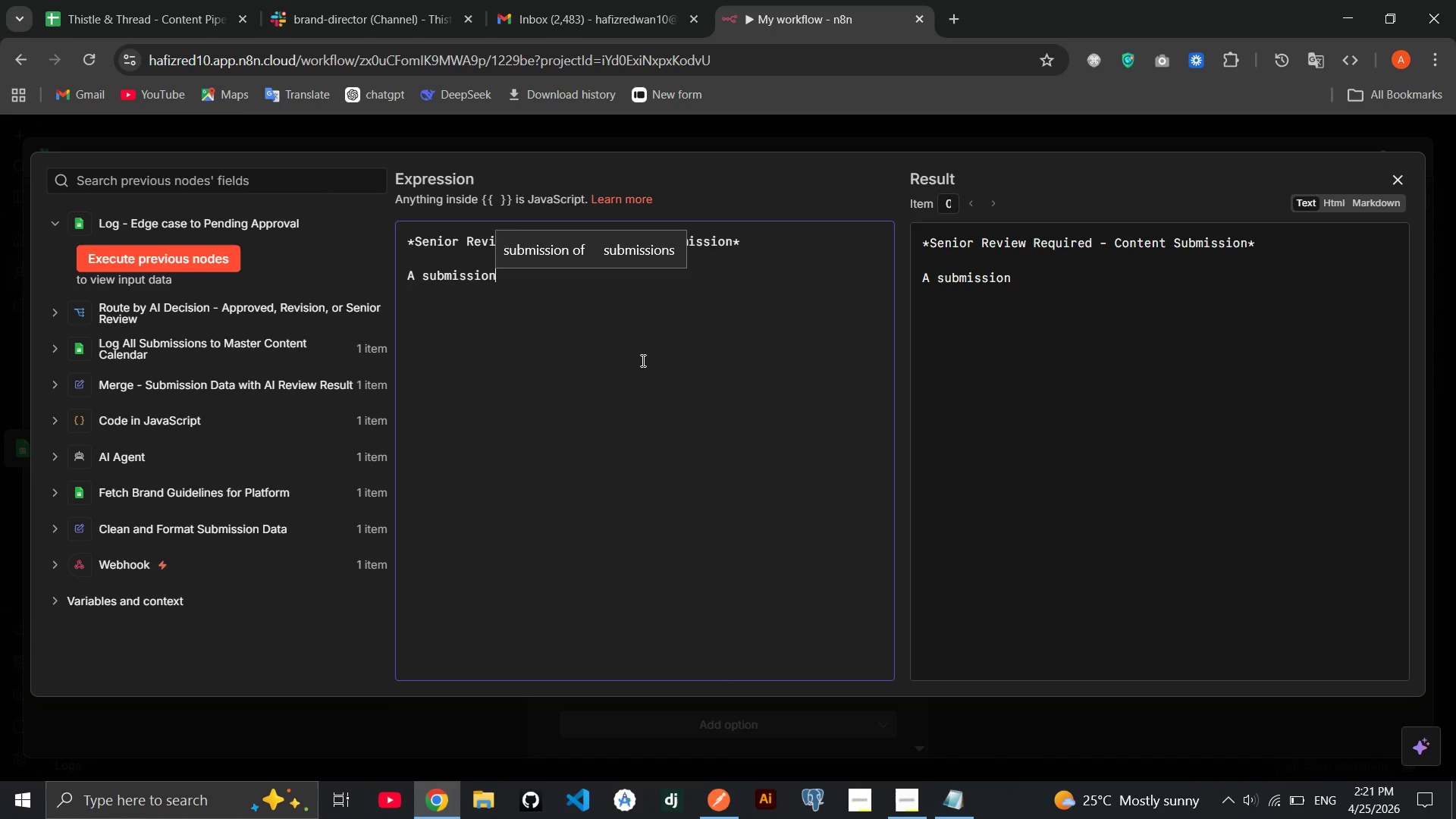 
left_click([642, 360])
 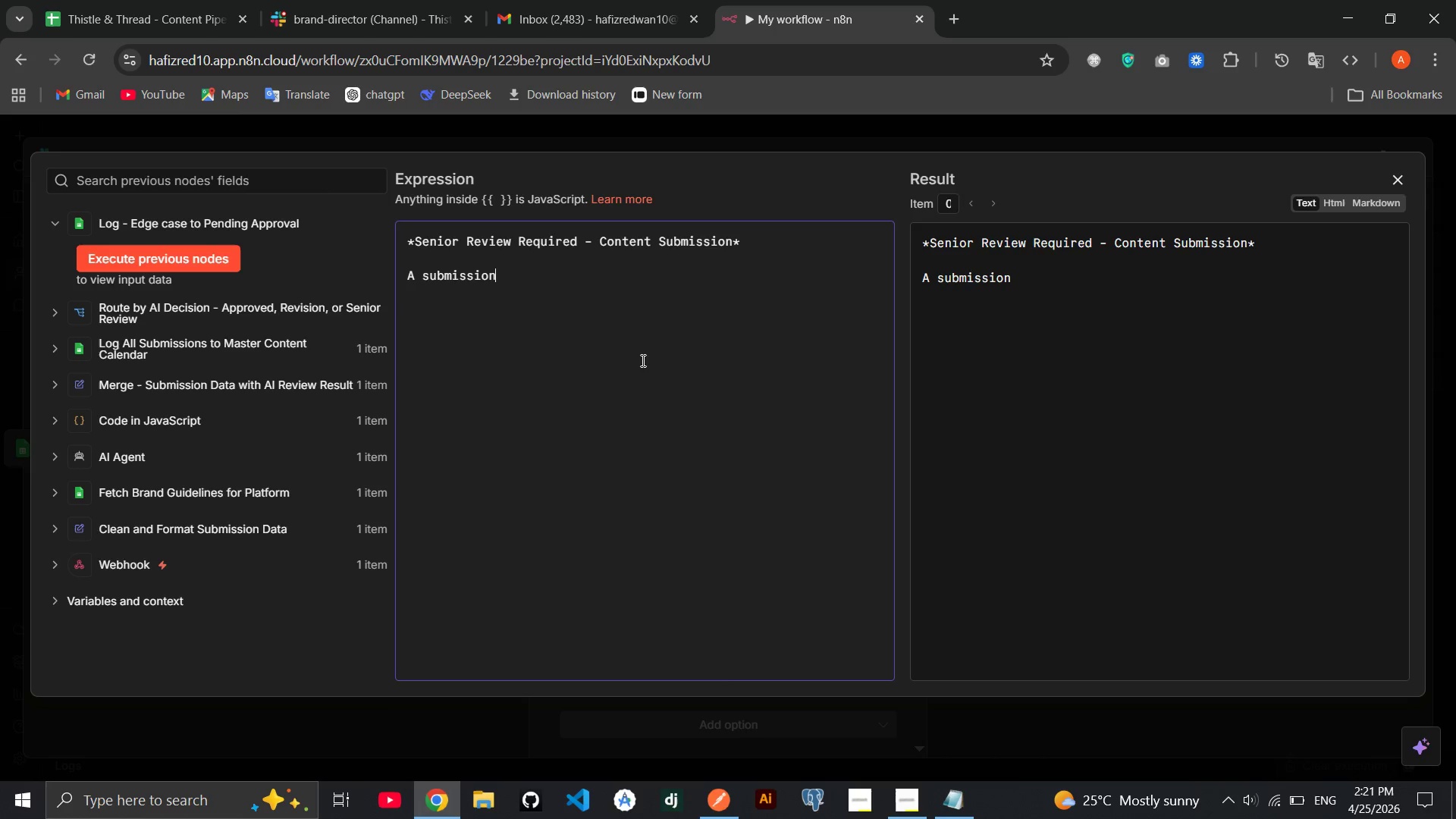 
key(Space)
 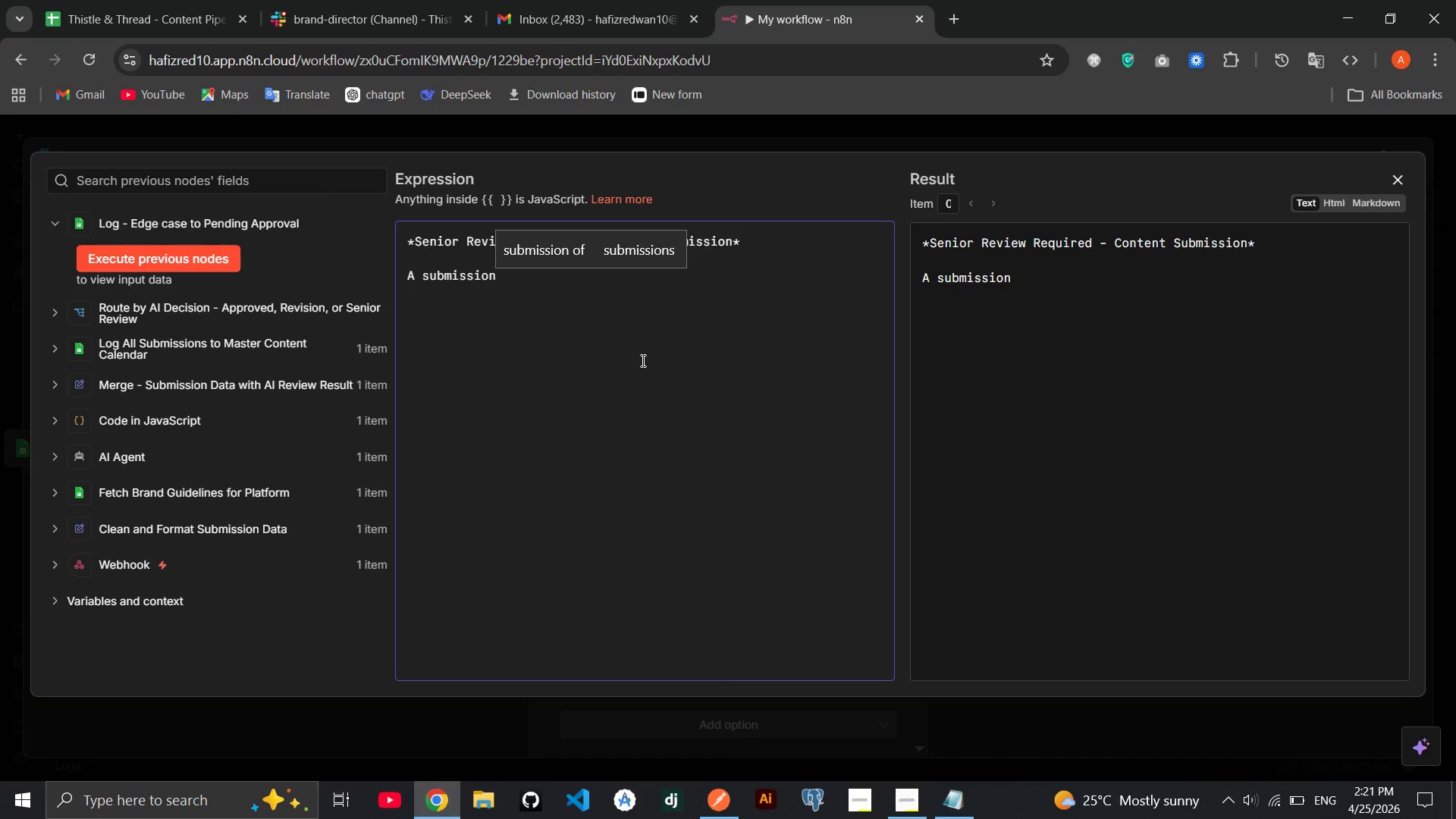 
key(Space)
 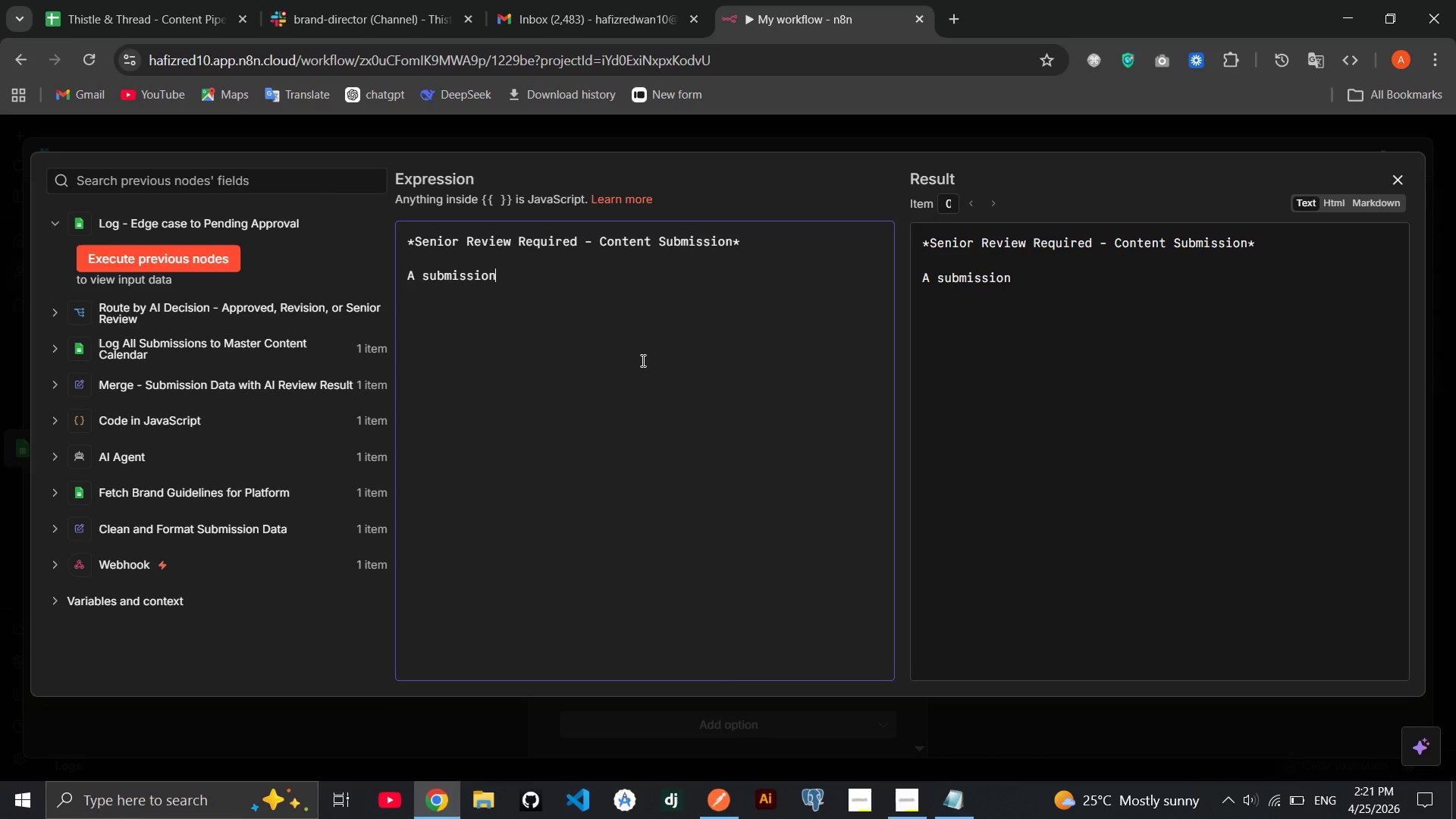 
key(Space)
 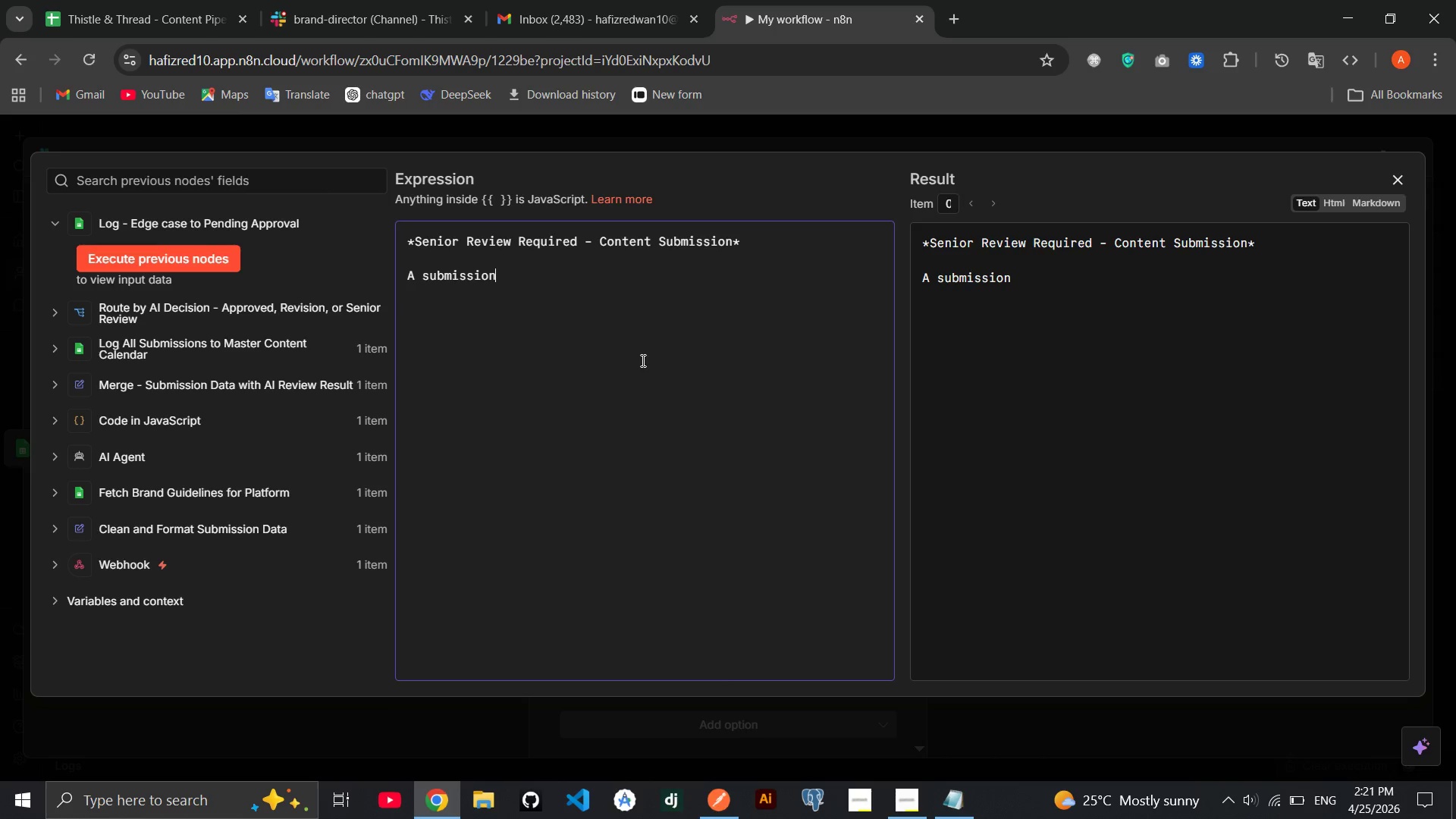 
key(Space)
 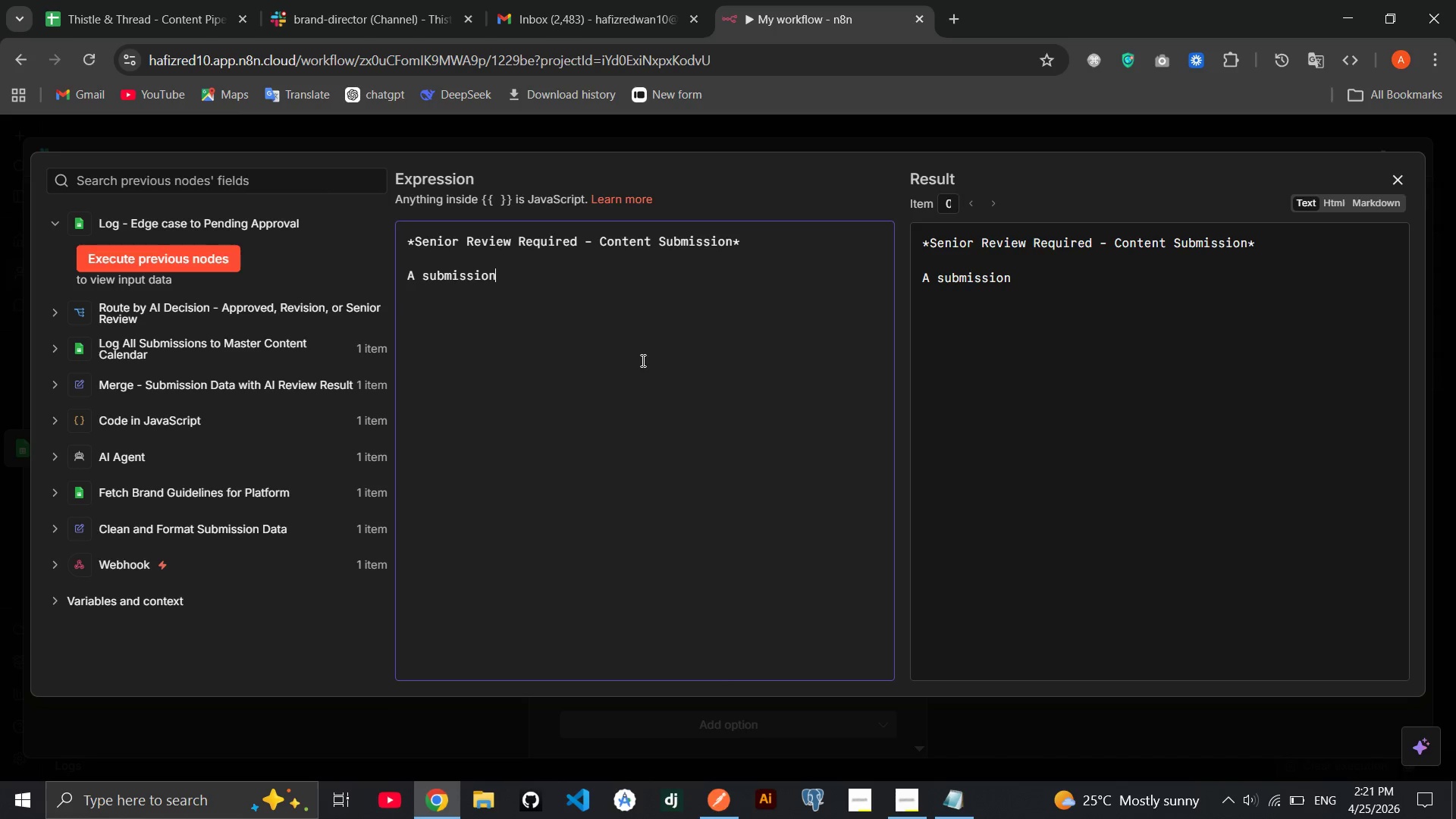 
key(Space)
 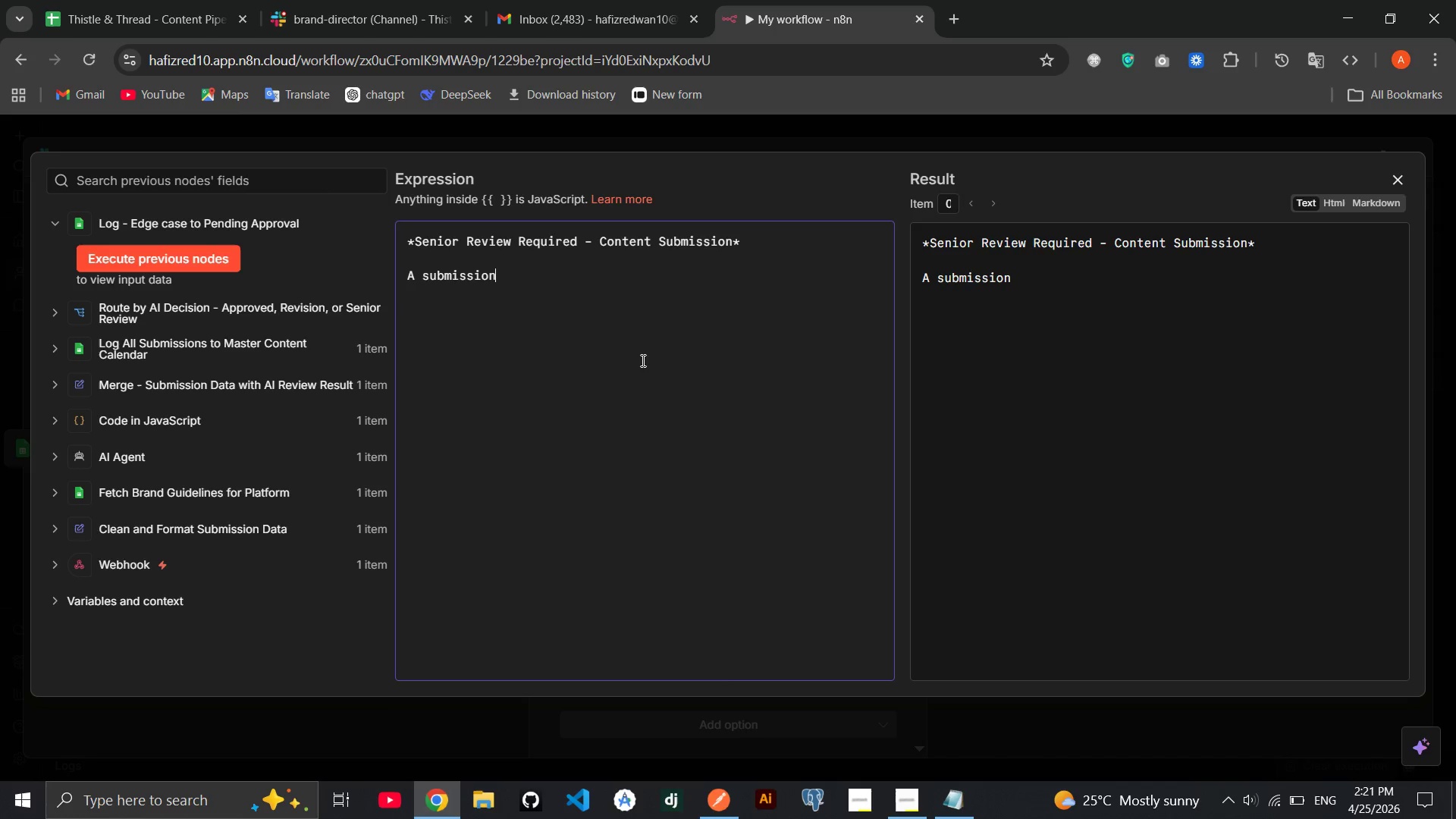 
key(Space)
 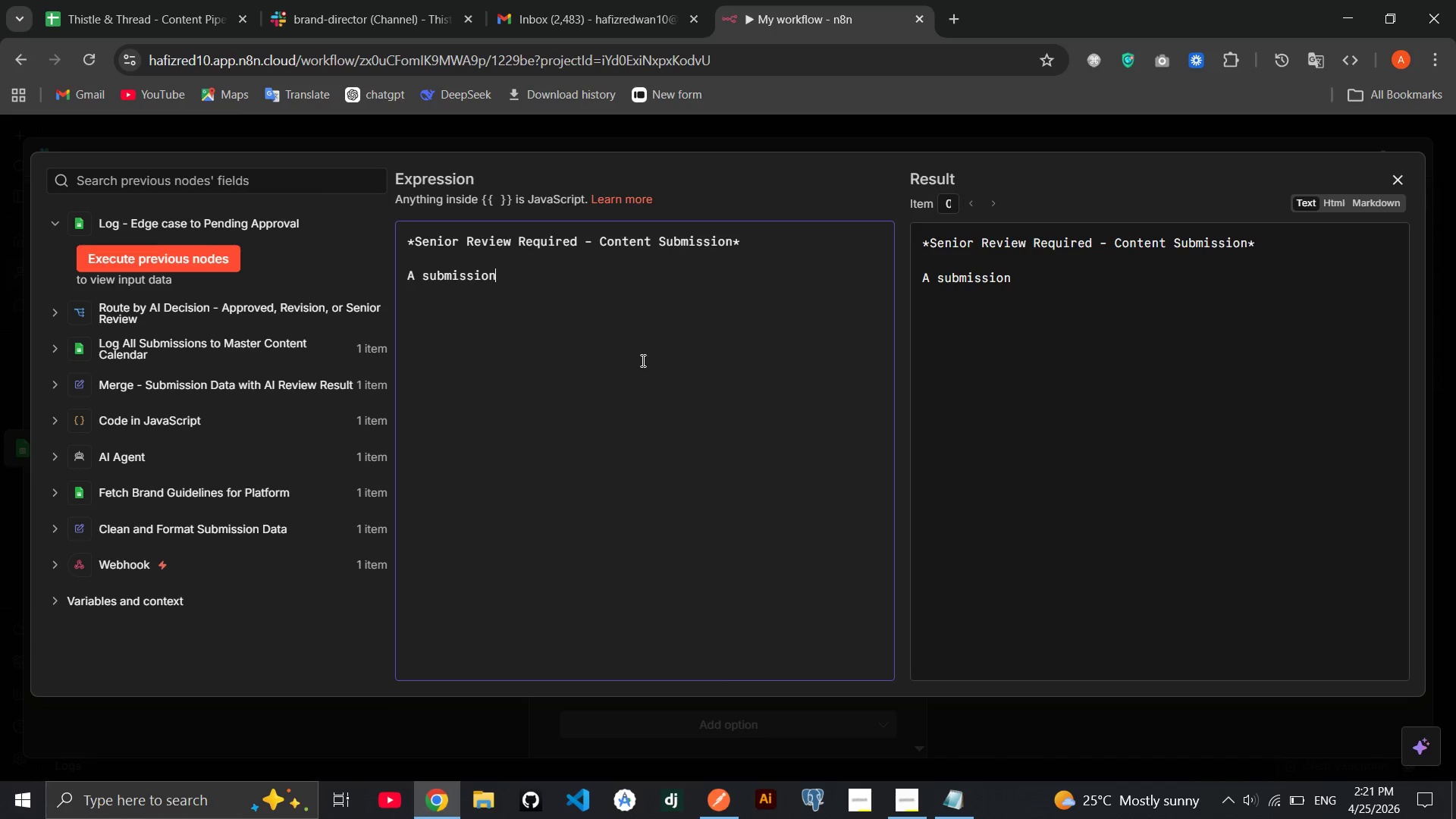 
key(Space)
 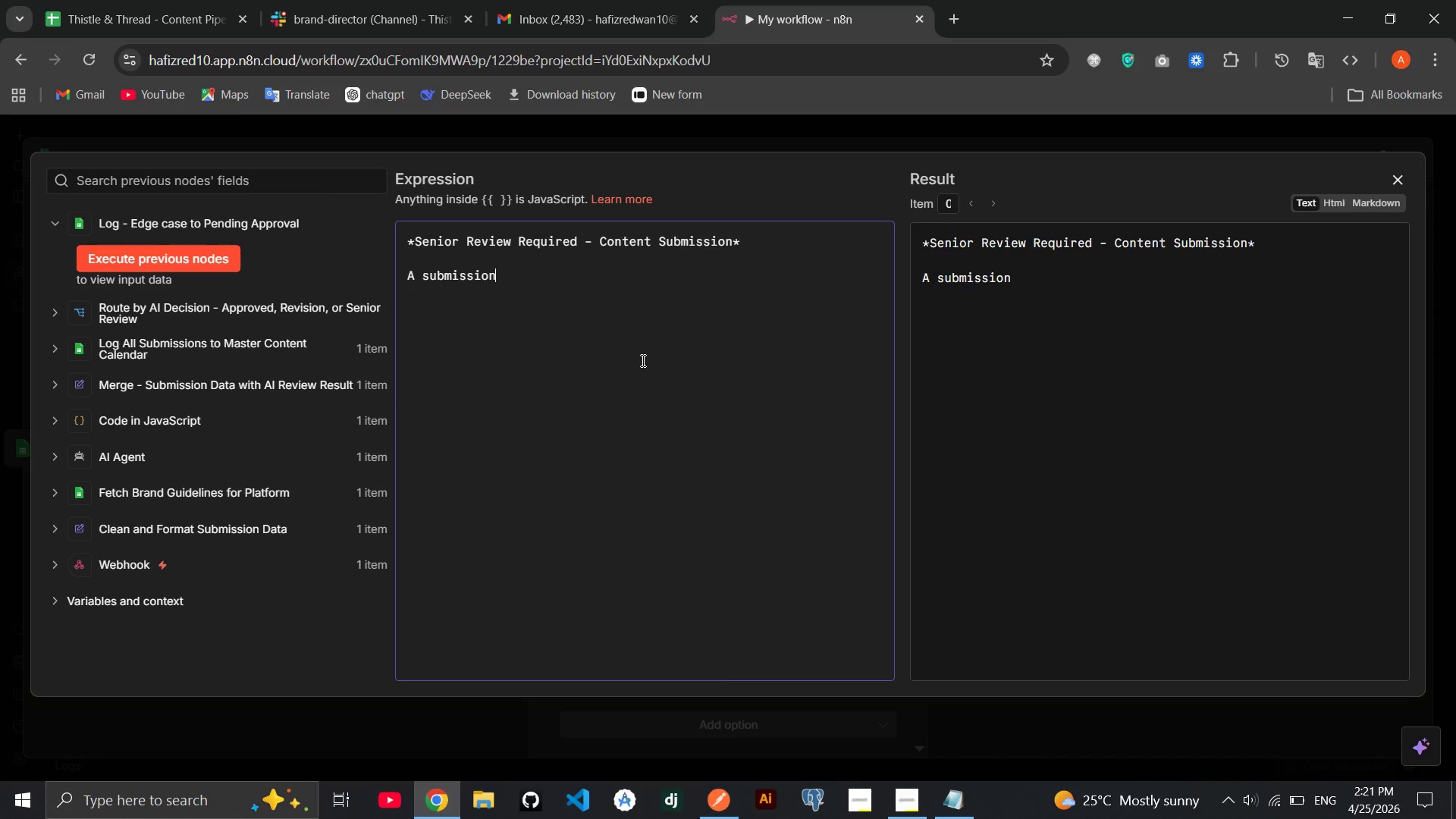 
key(Space)
 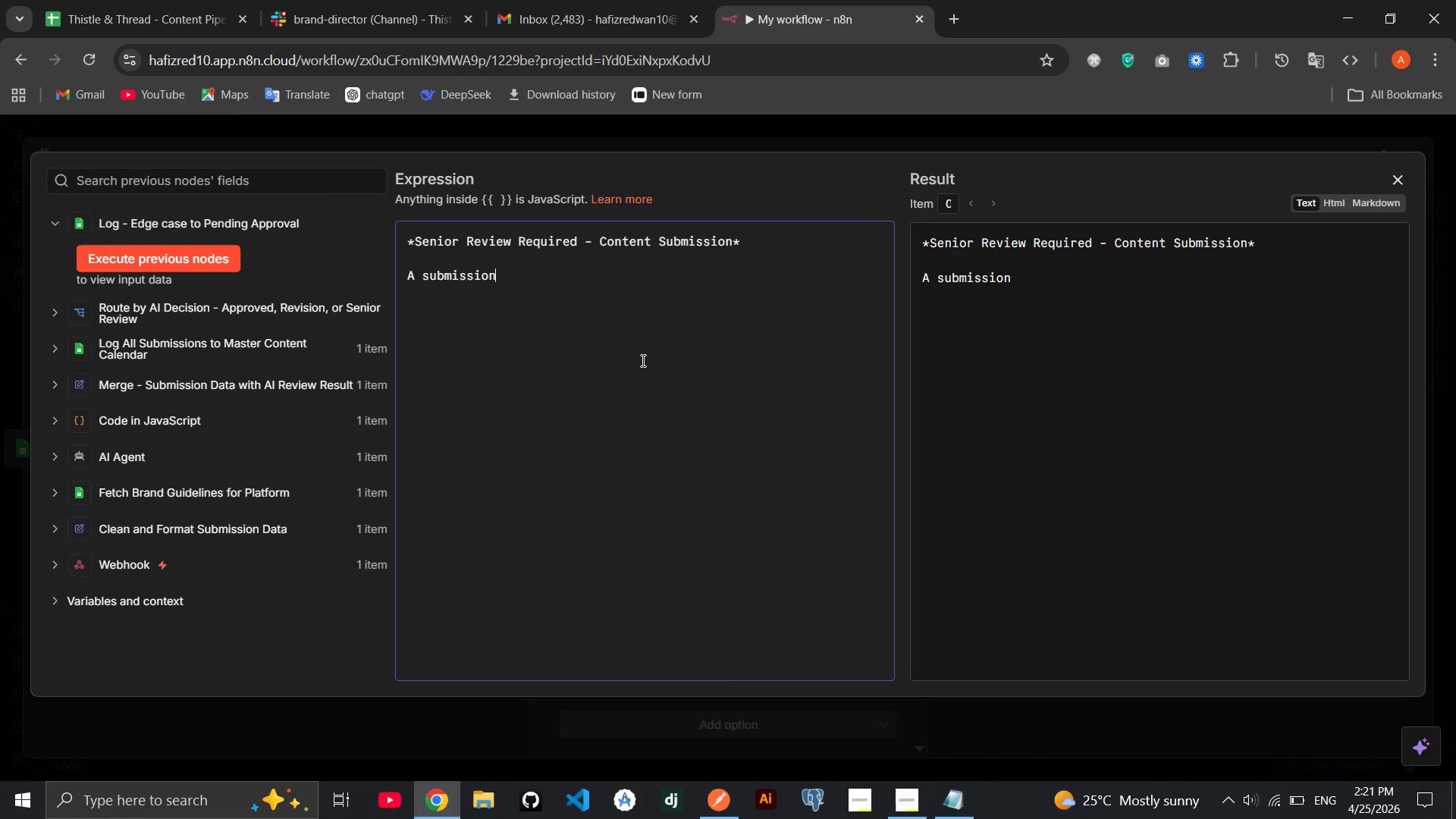 
key(Space)
 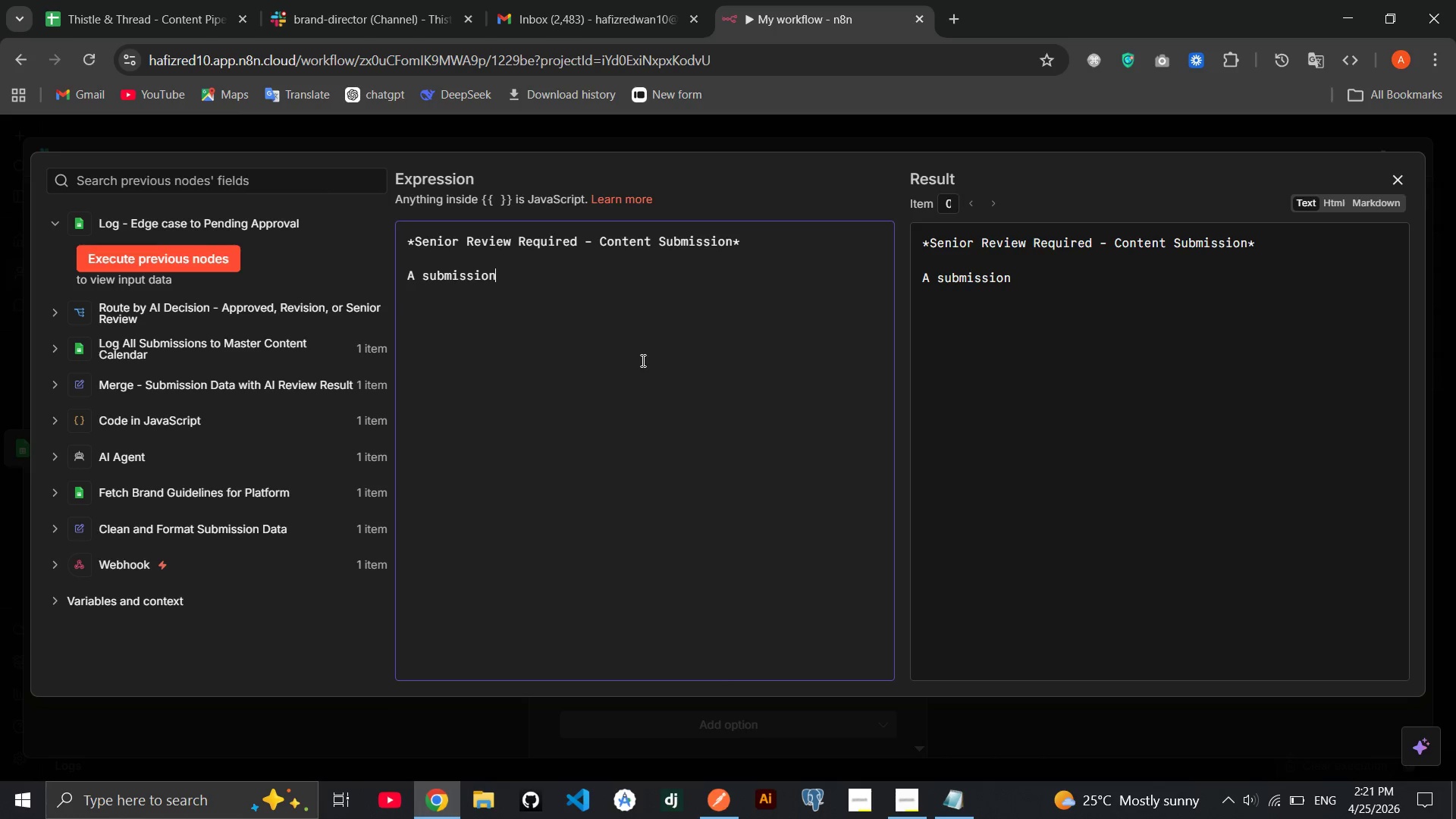 
key(Space)
 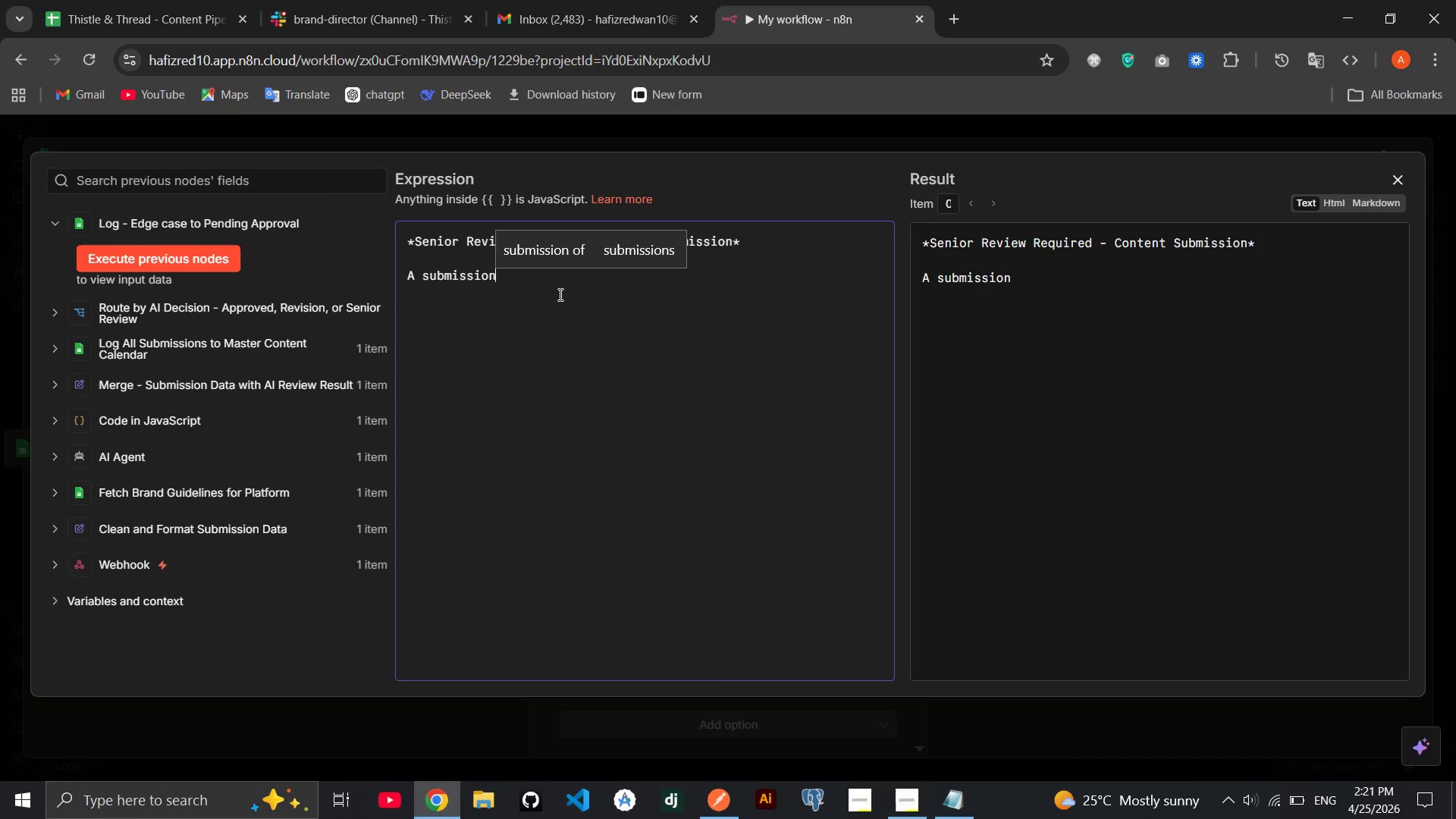 
left_click([558, 292])
 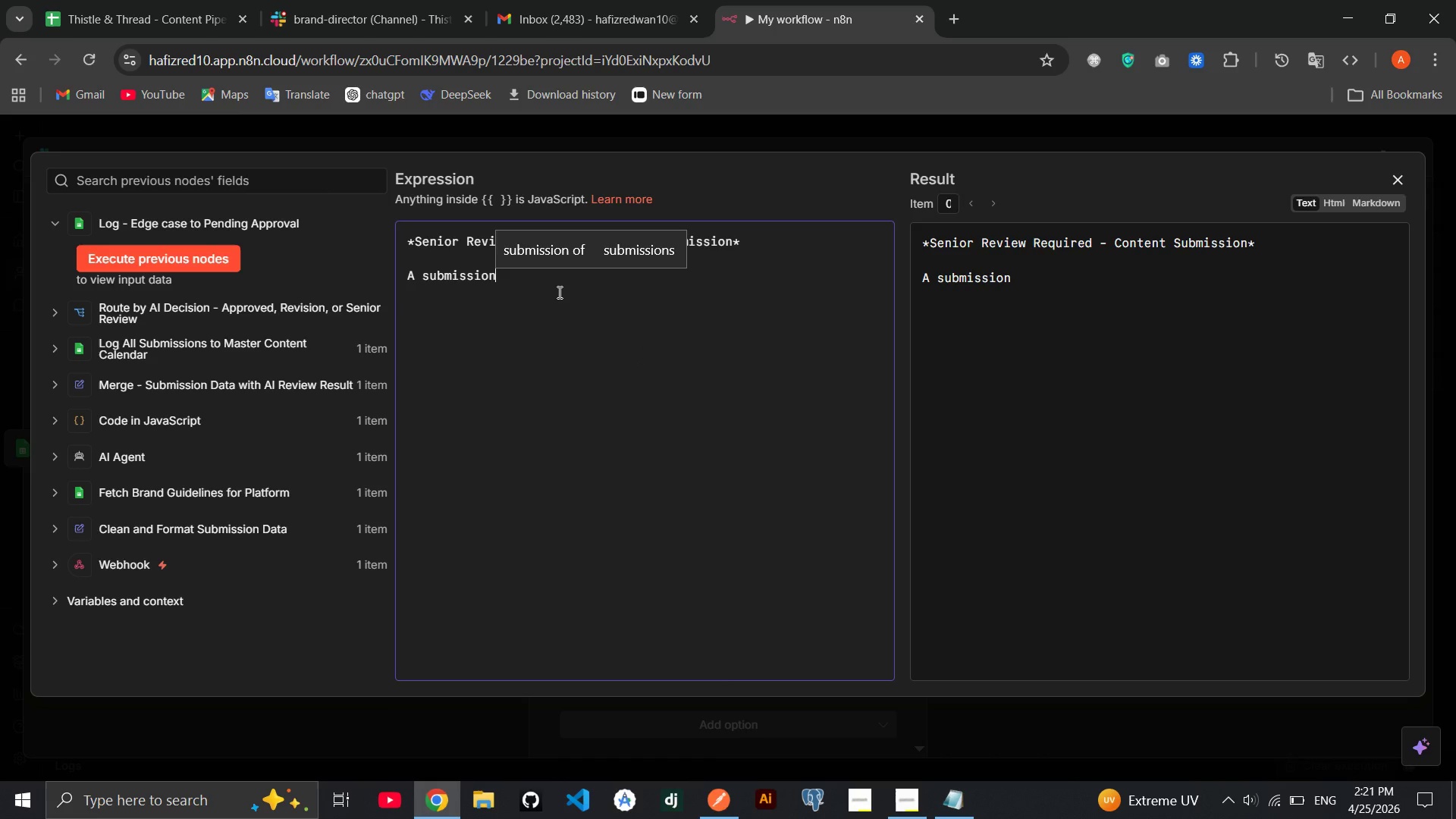 
key(Space)
 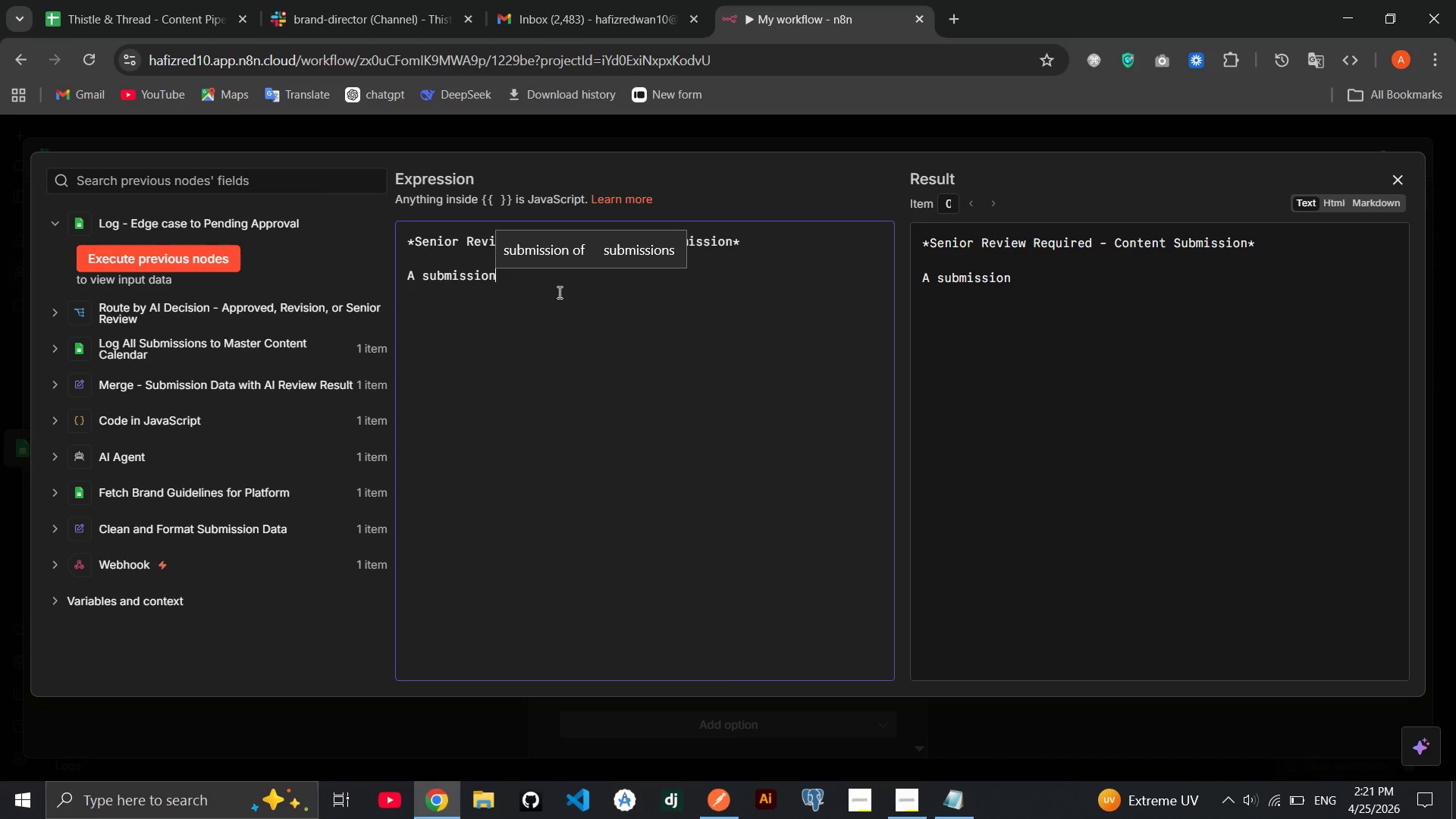 
key(Space)
 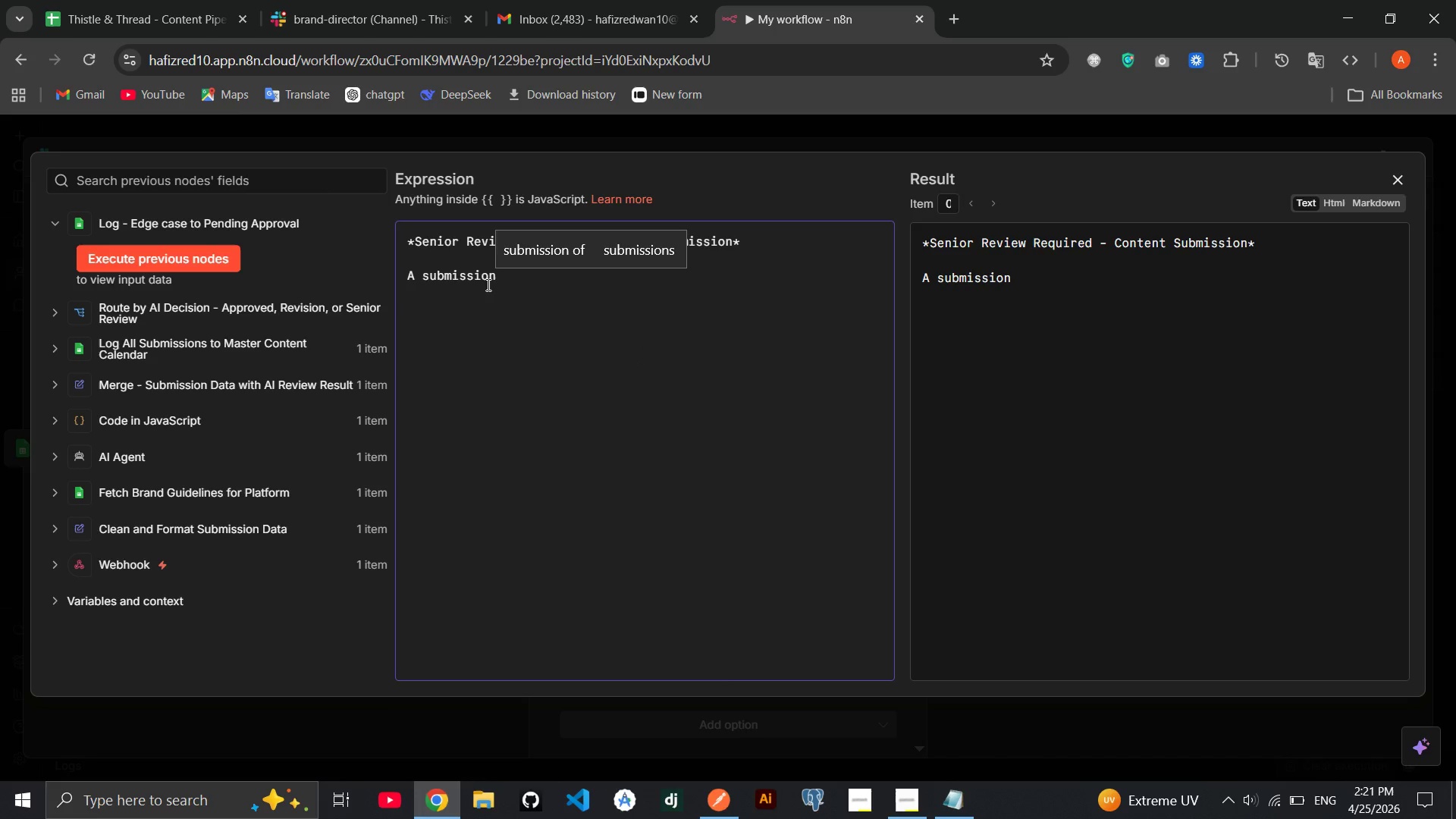 
left_click([487, 284])
 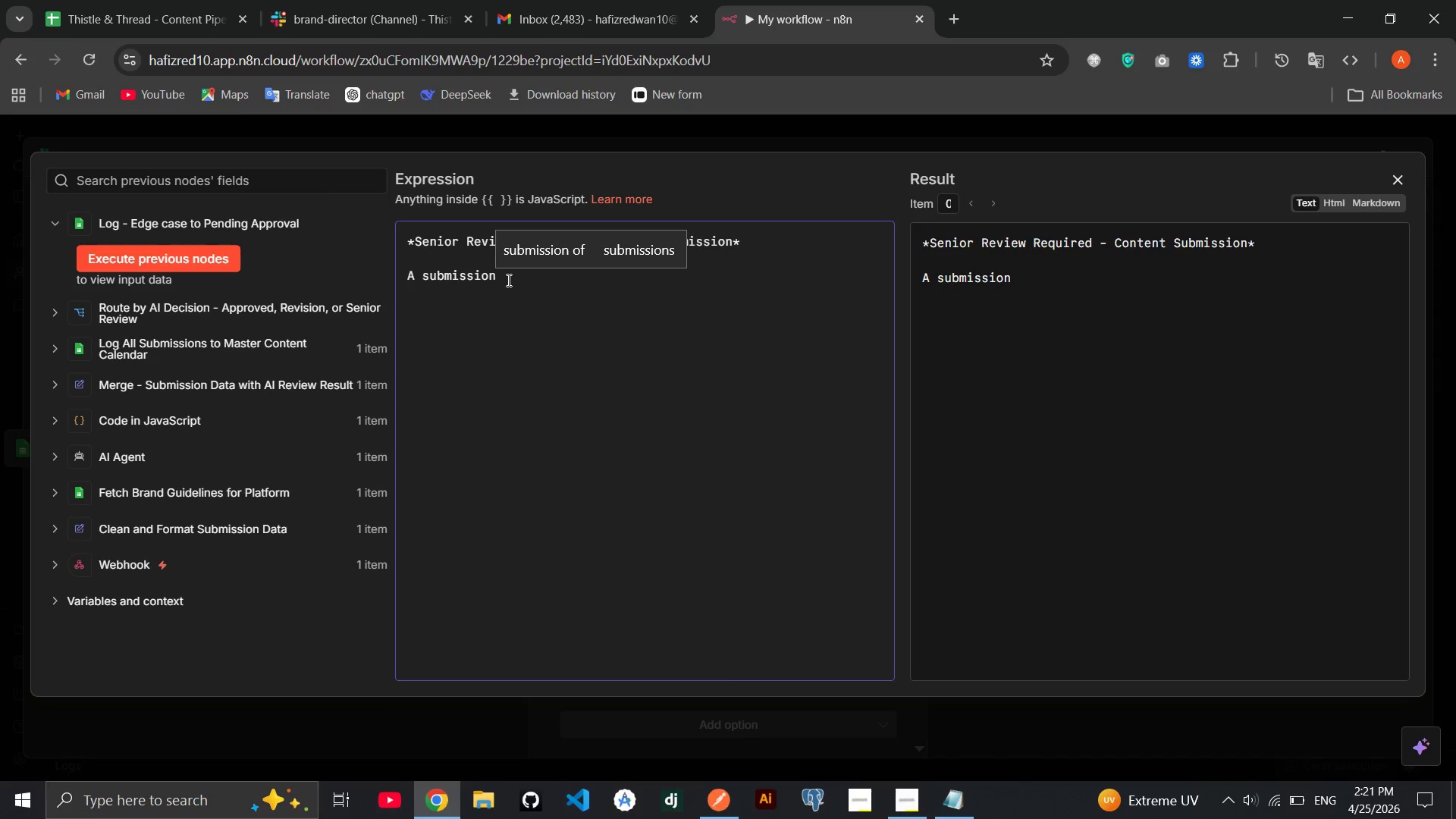 
left_click([507, 280])
 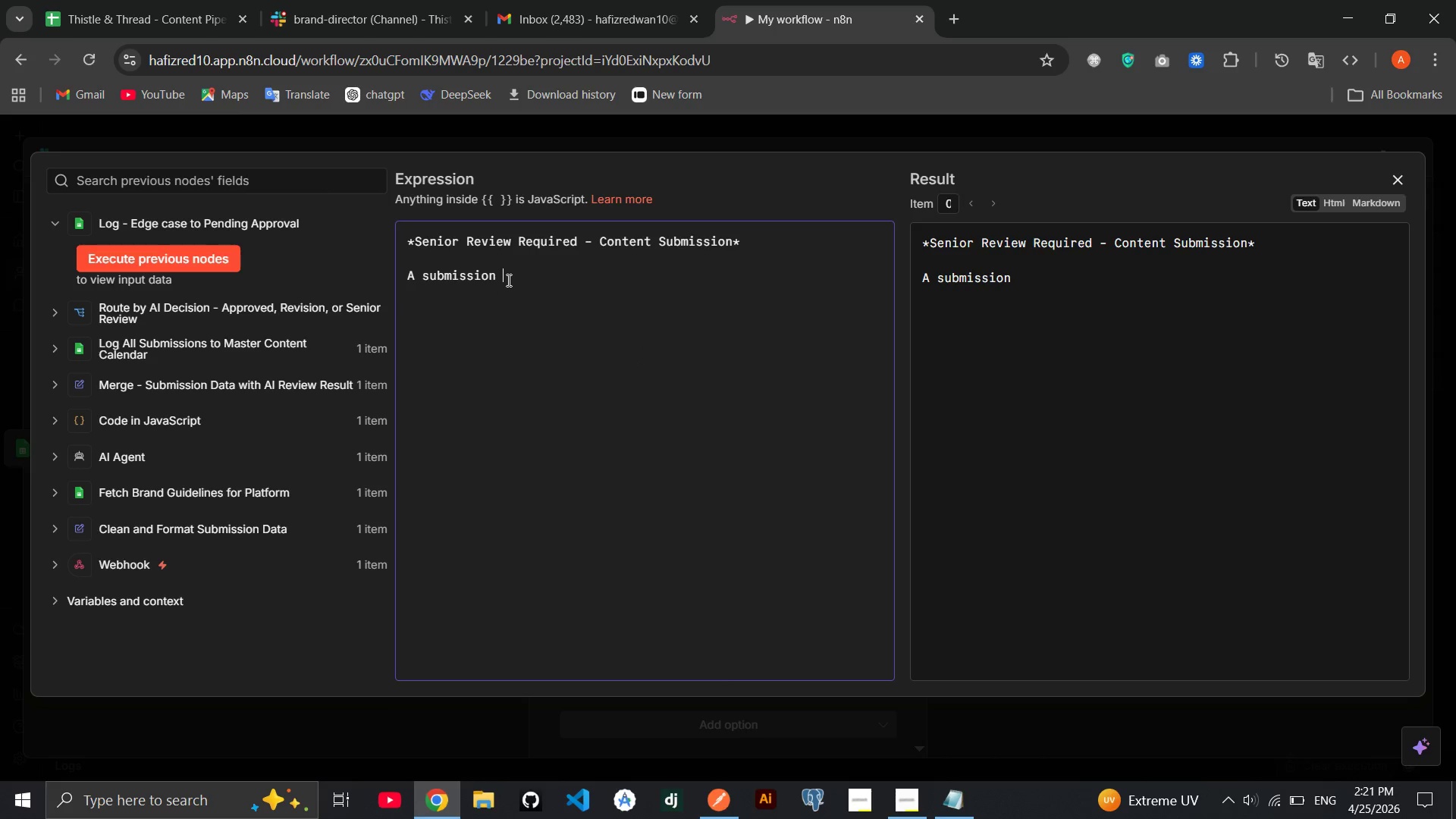 
type( has been flagged for human reviw by the AI brand Editor)
 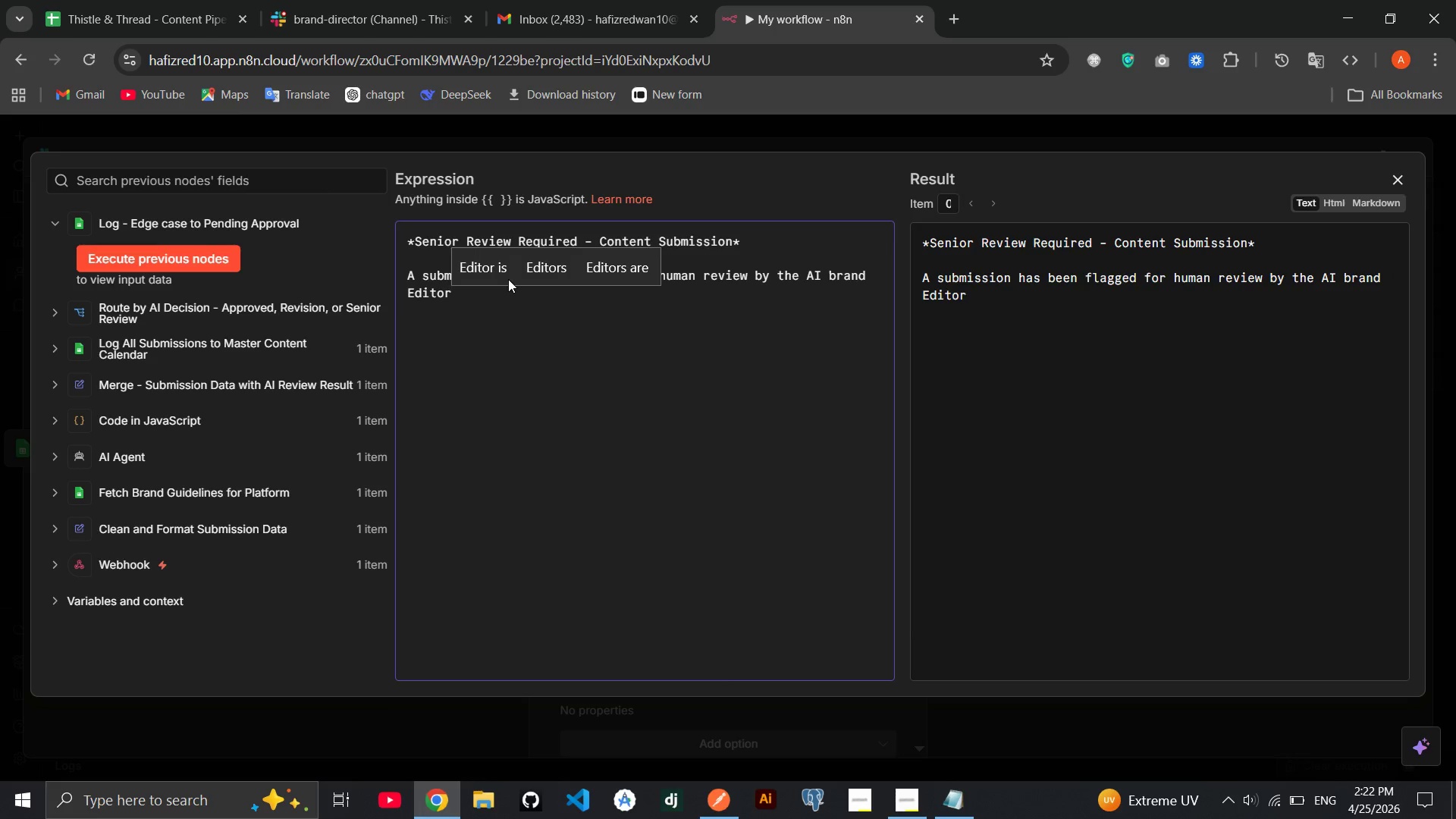 
hold_key(key=ArrowLeft, duration=1.2)
 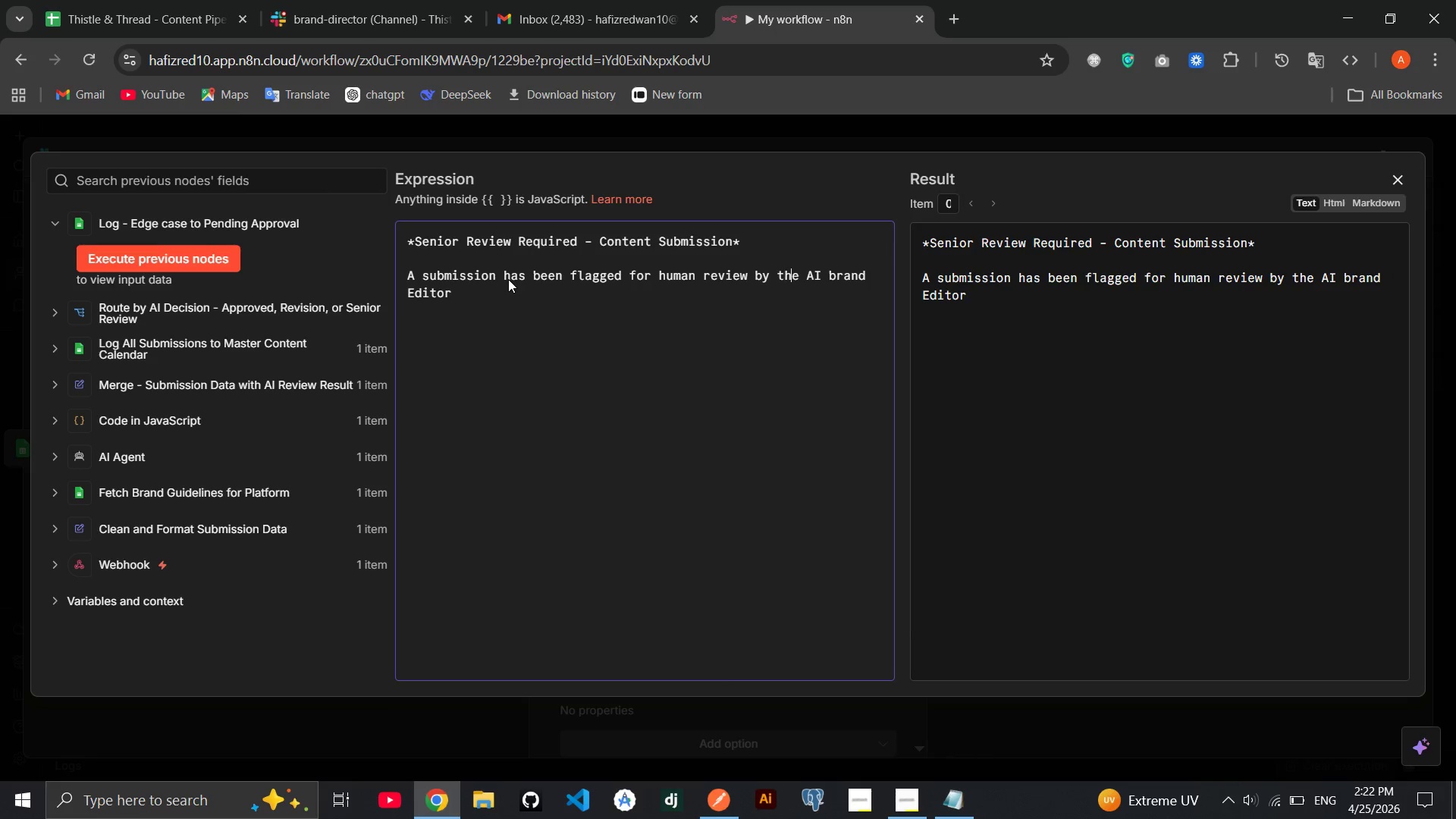 
hold_key(key=ArrowRight, duration=0.62)
 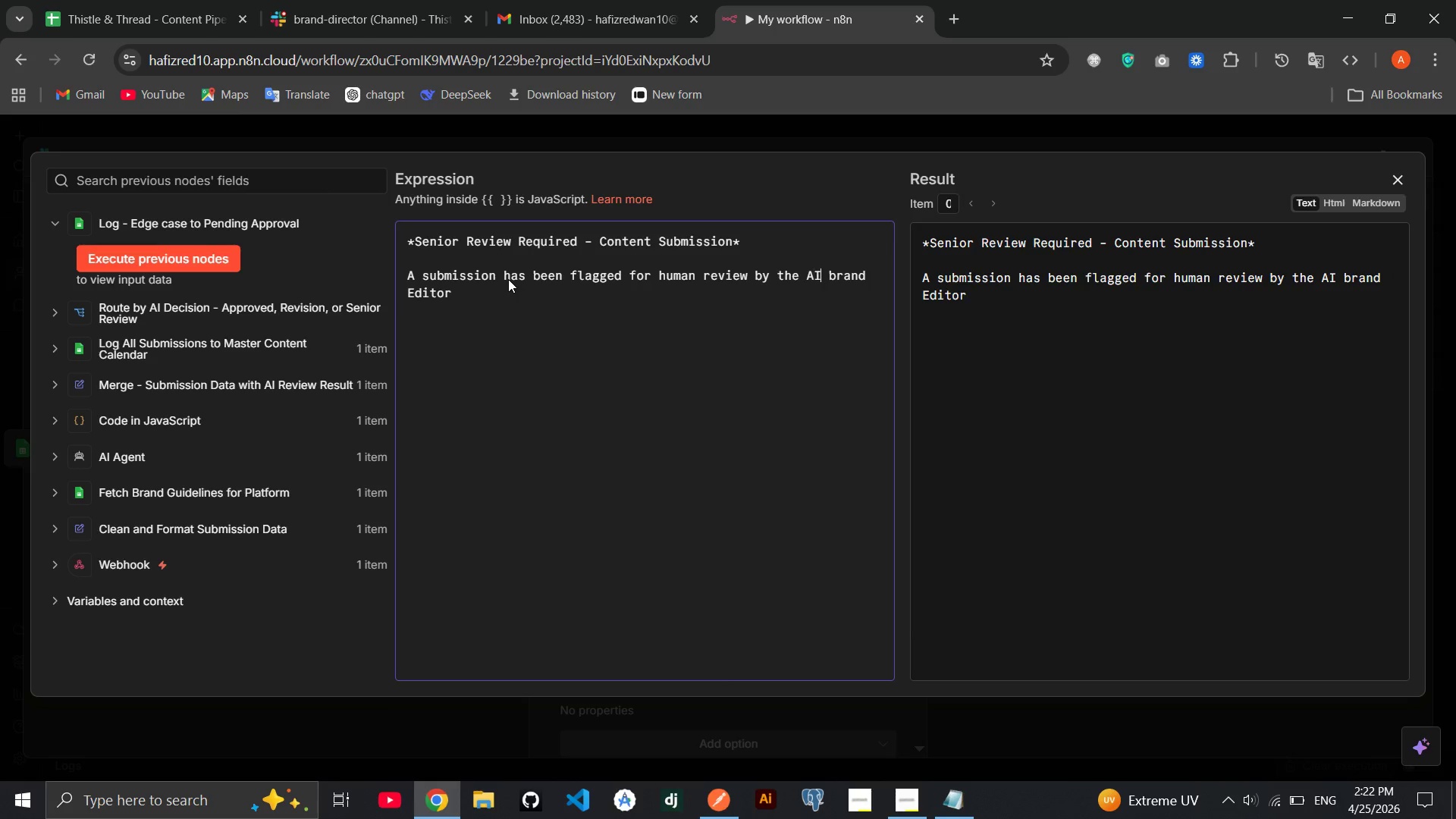 
key(ArrowRight)
 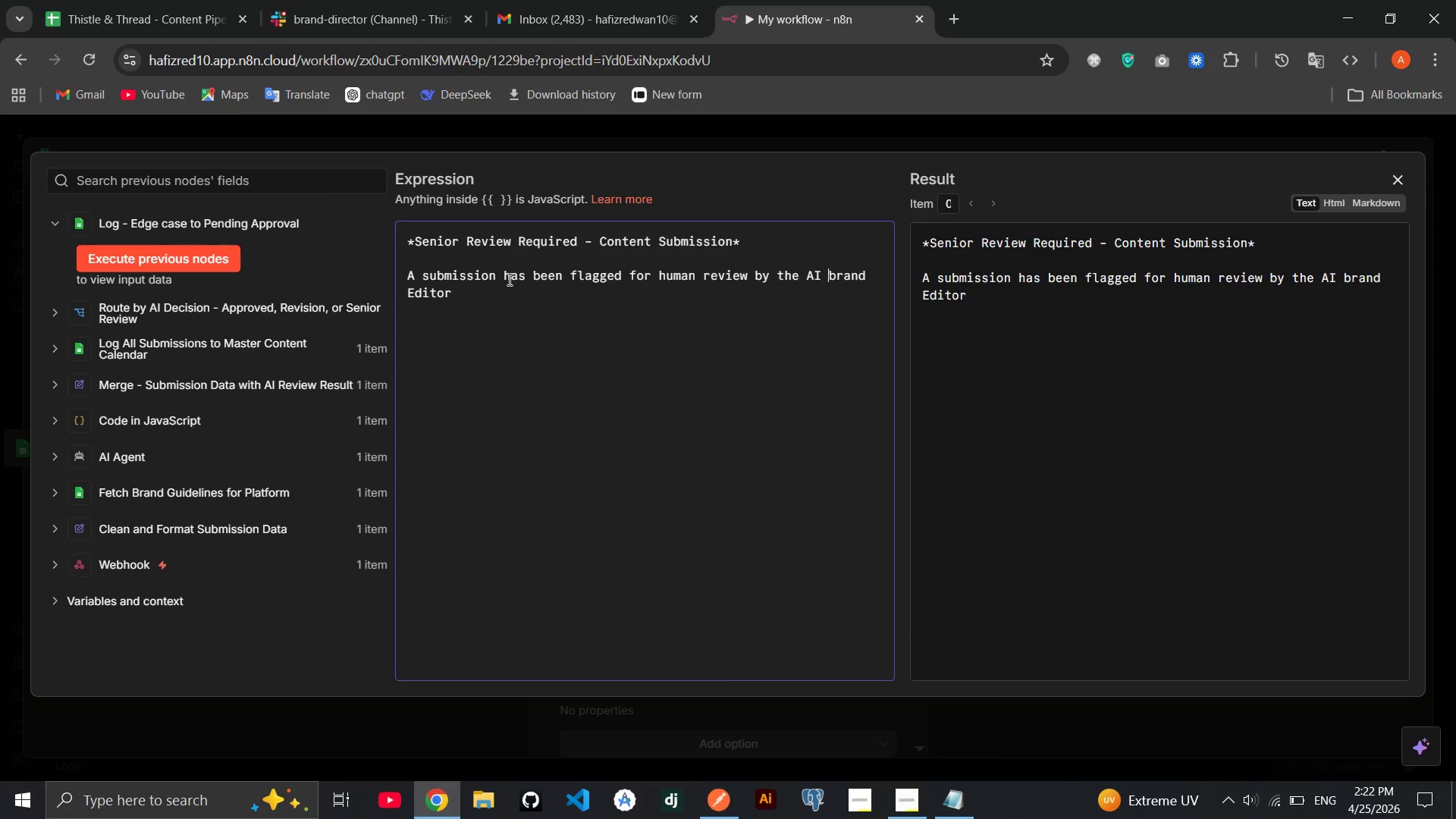 
key(ArrowRight)
 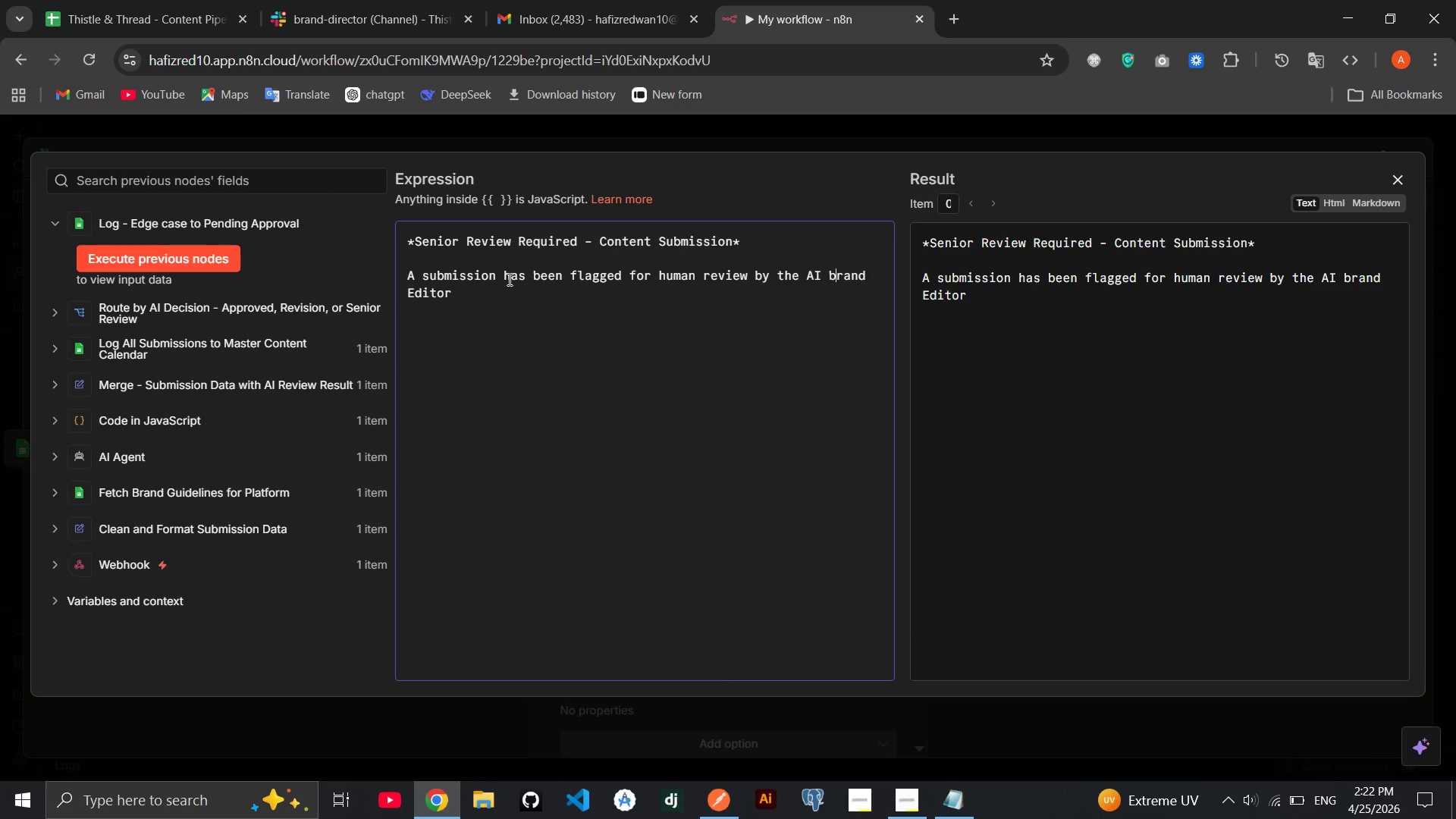 
key(ArrowRight)
 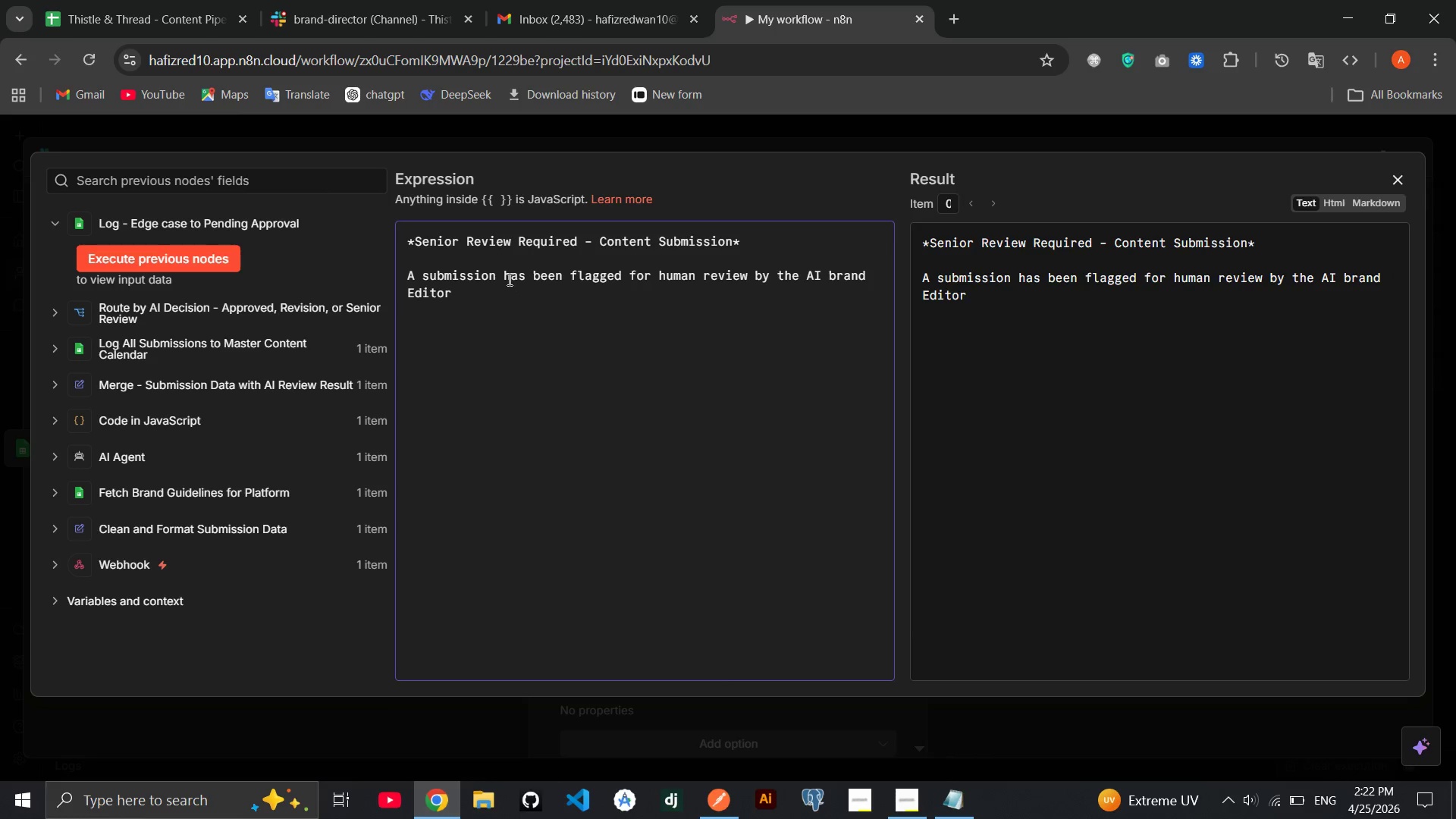 
key(Backspace)
 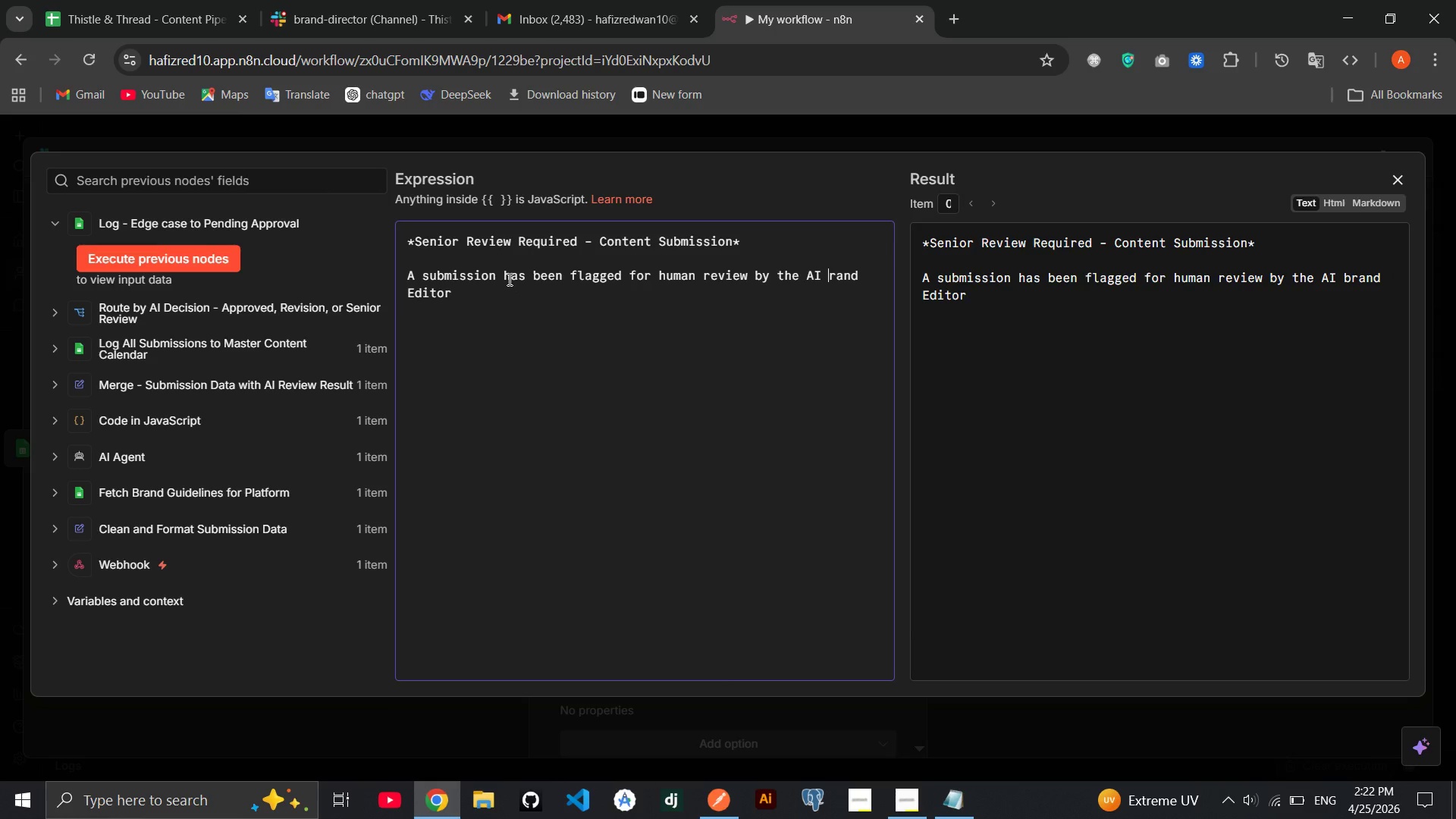 
key(CapsLock)
 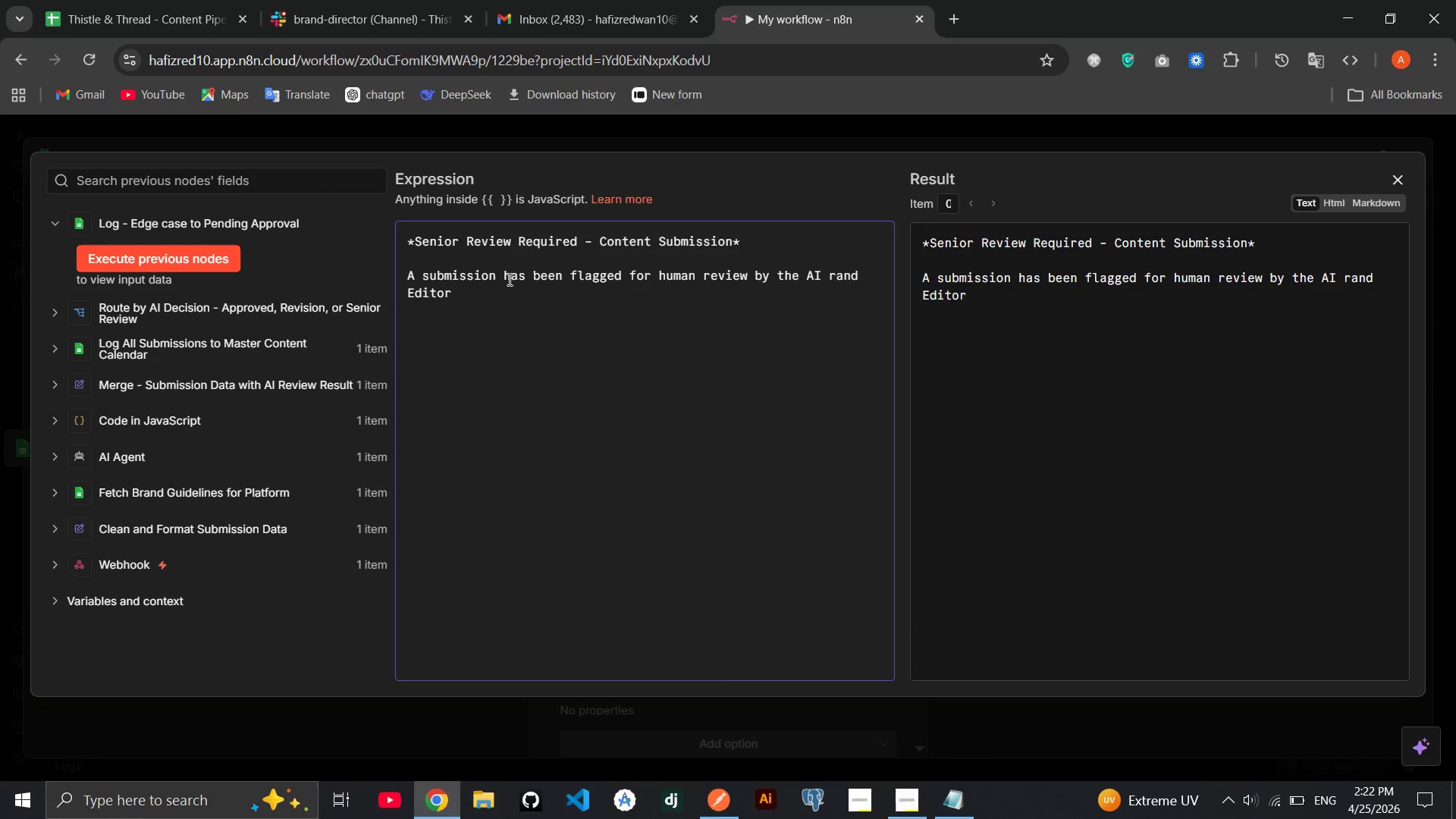 
key(B)
 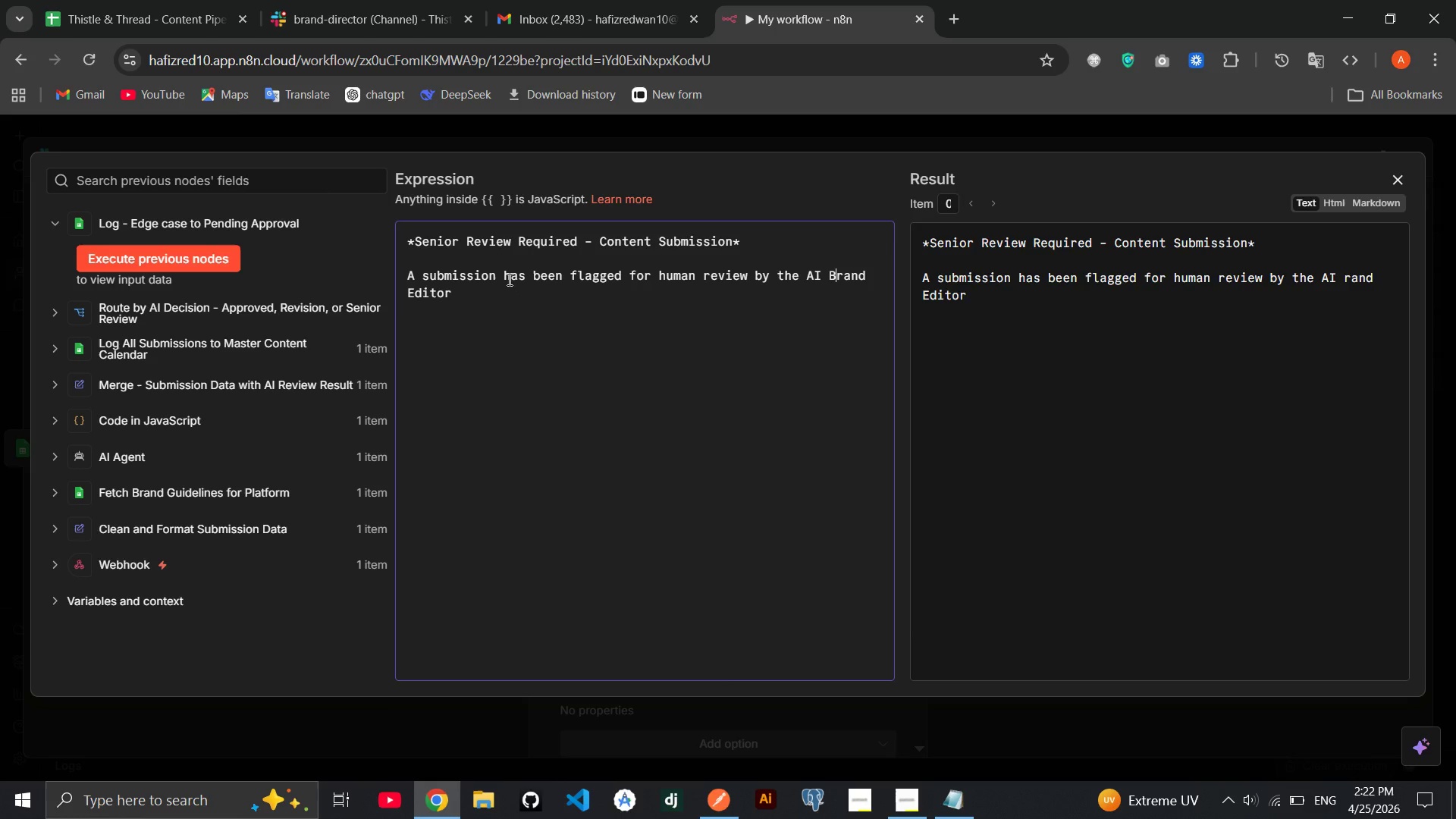 
key(CapsLock)
 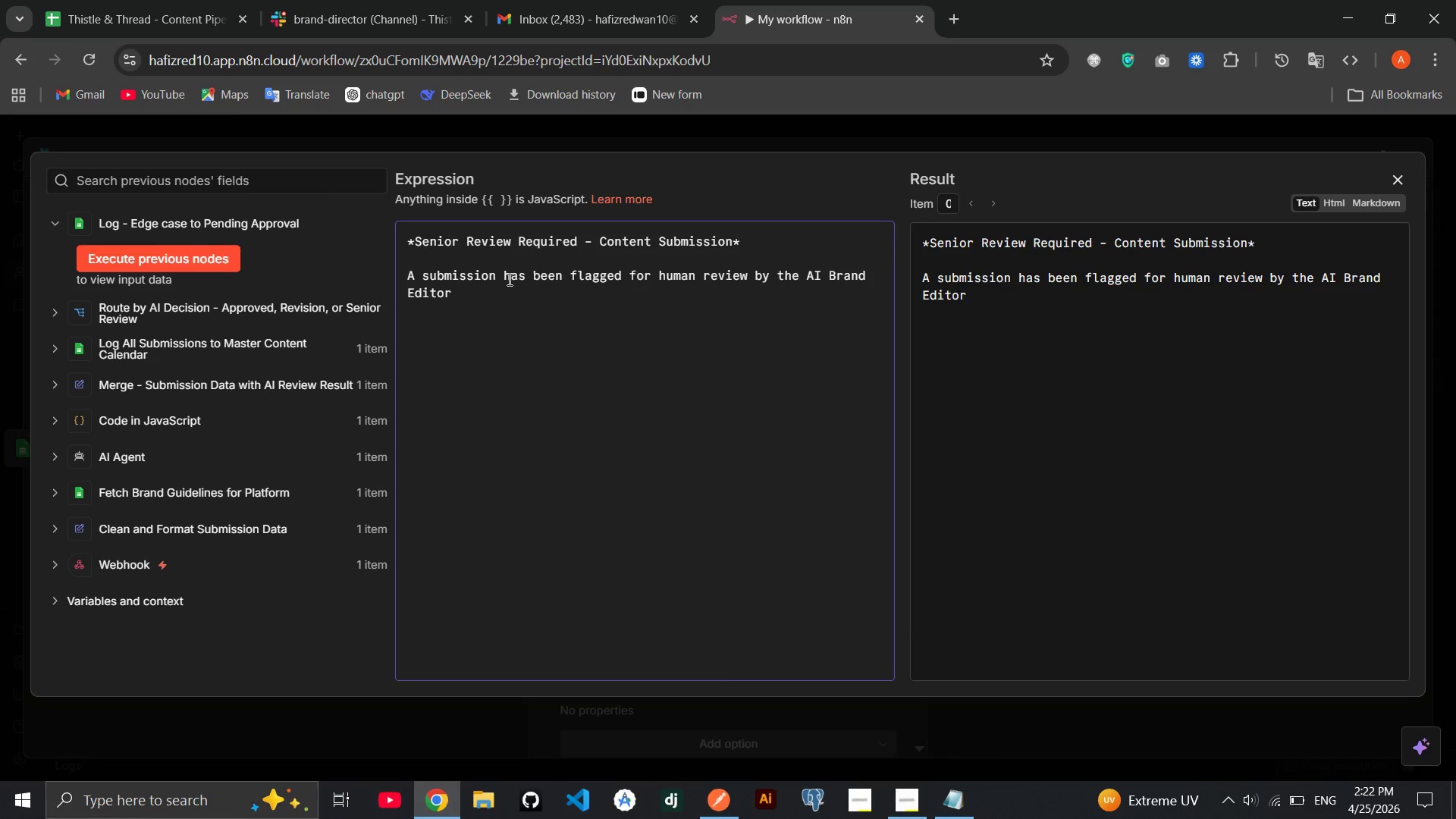 
key(ArrowDown)
 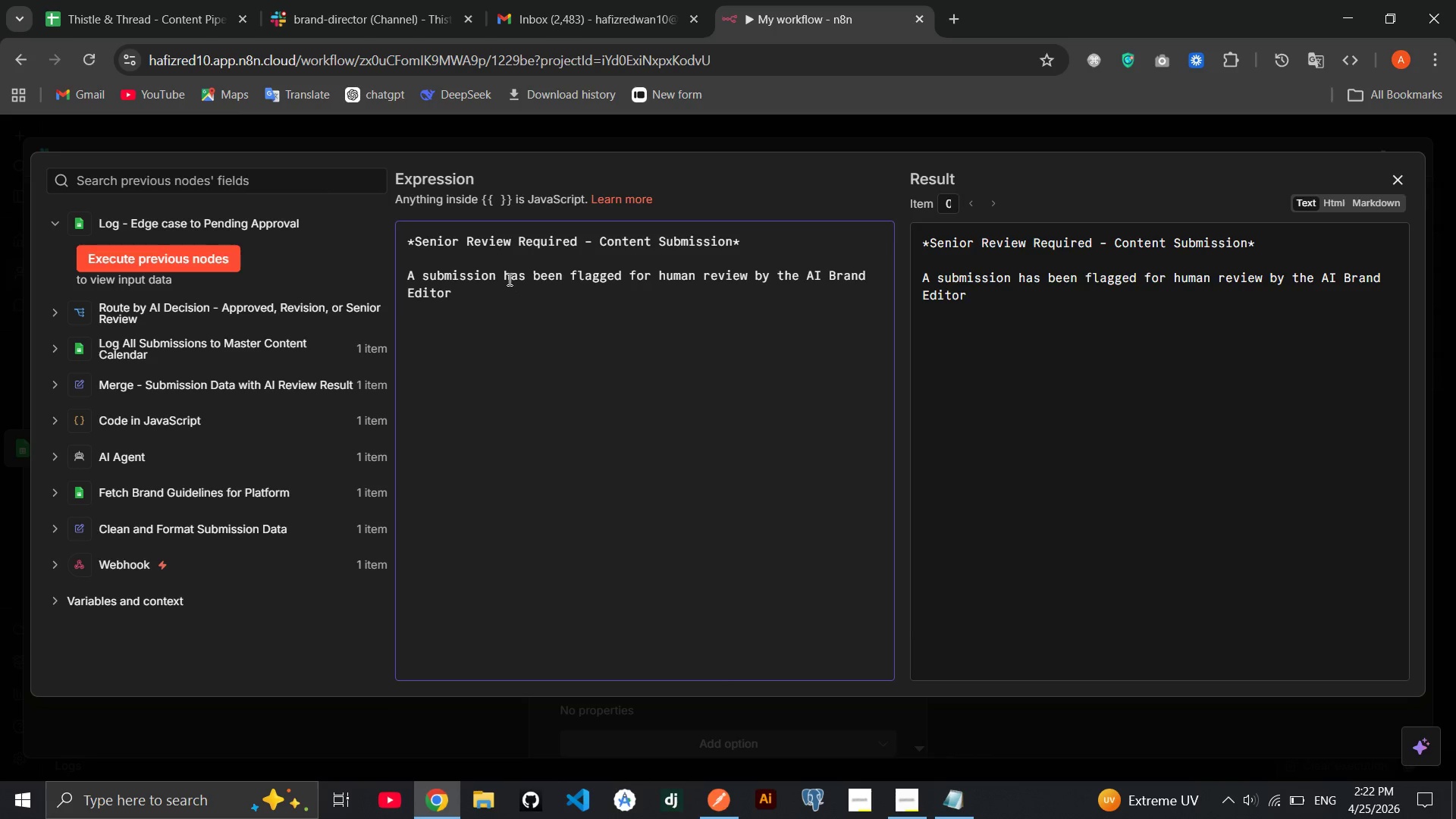 
key(Period)
 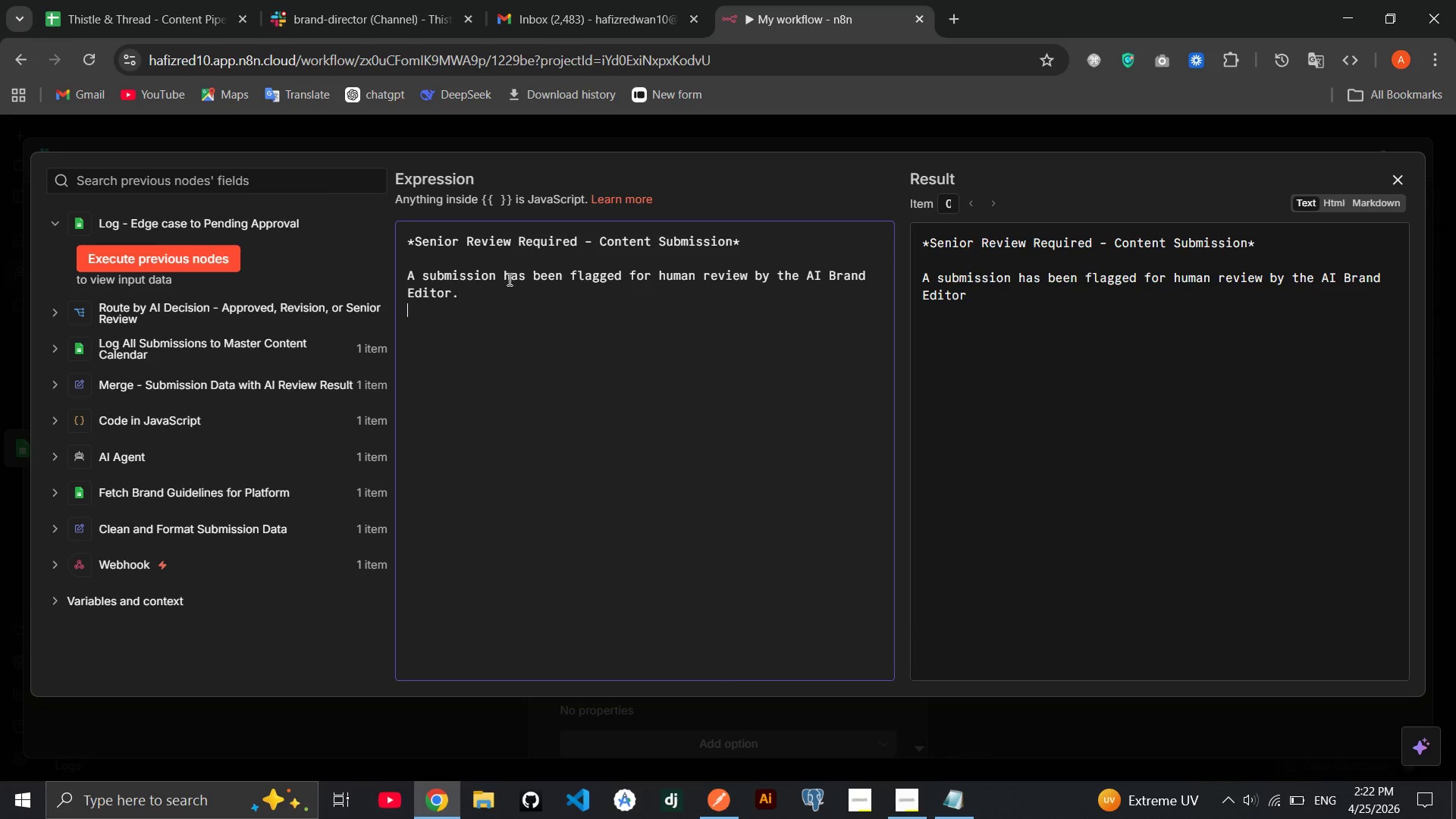 
key(Enter)
 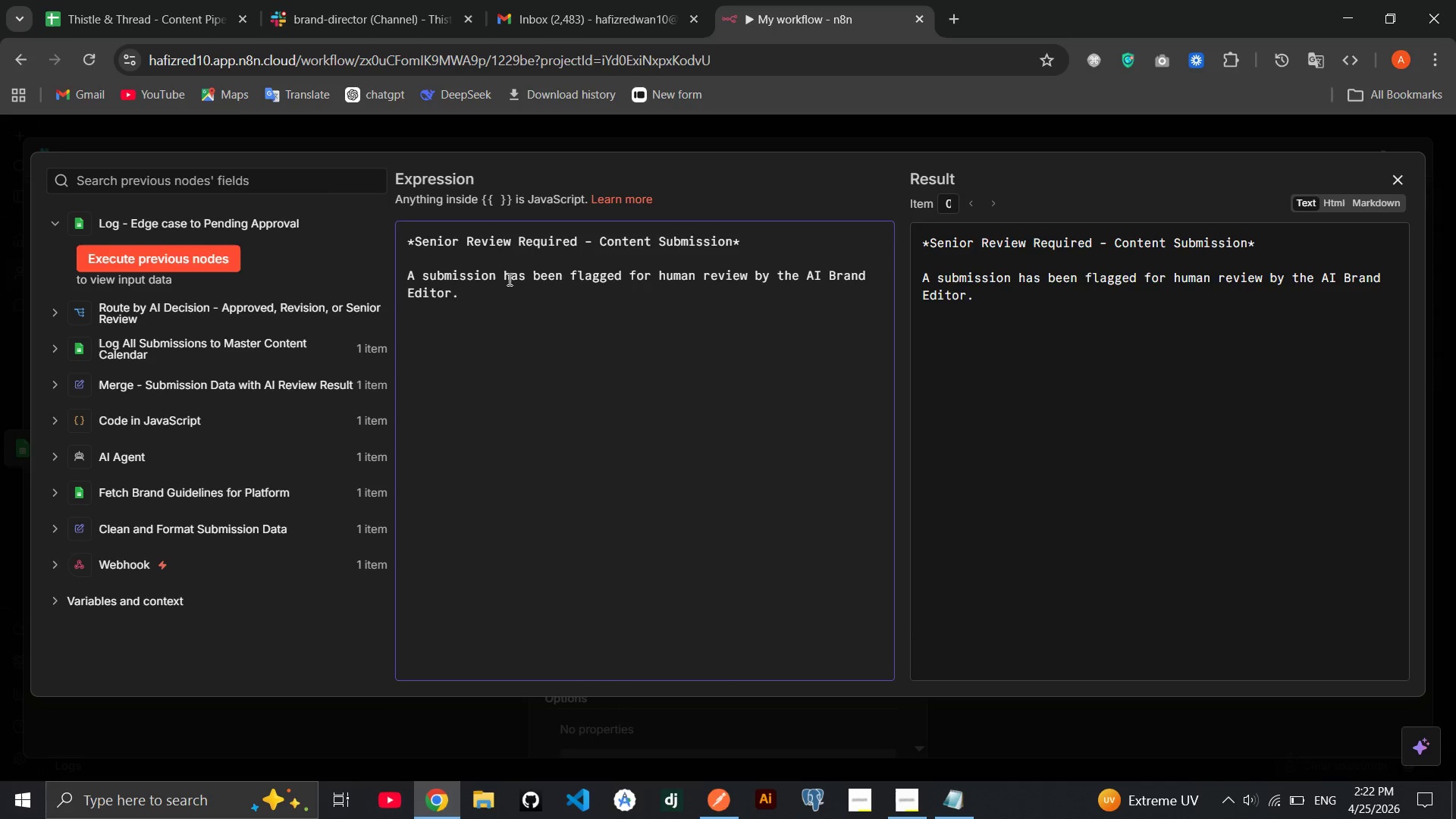 
key(Enter)
 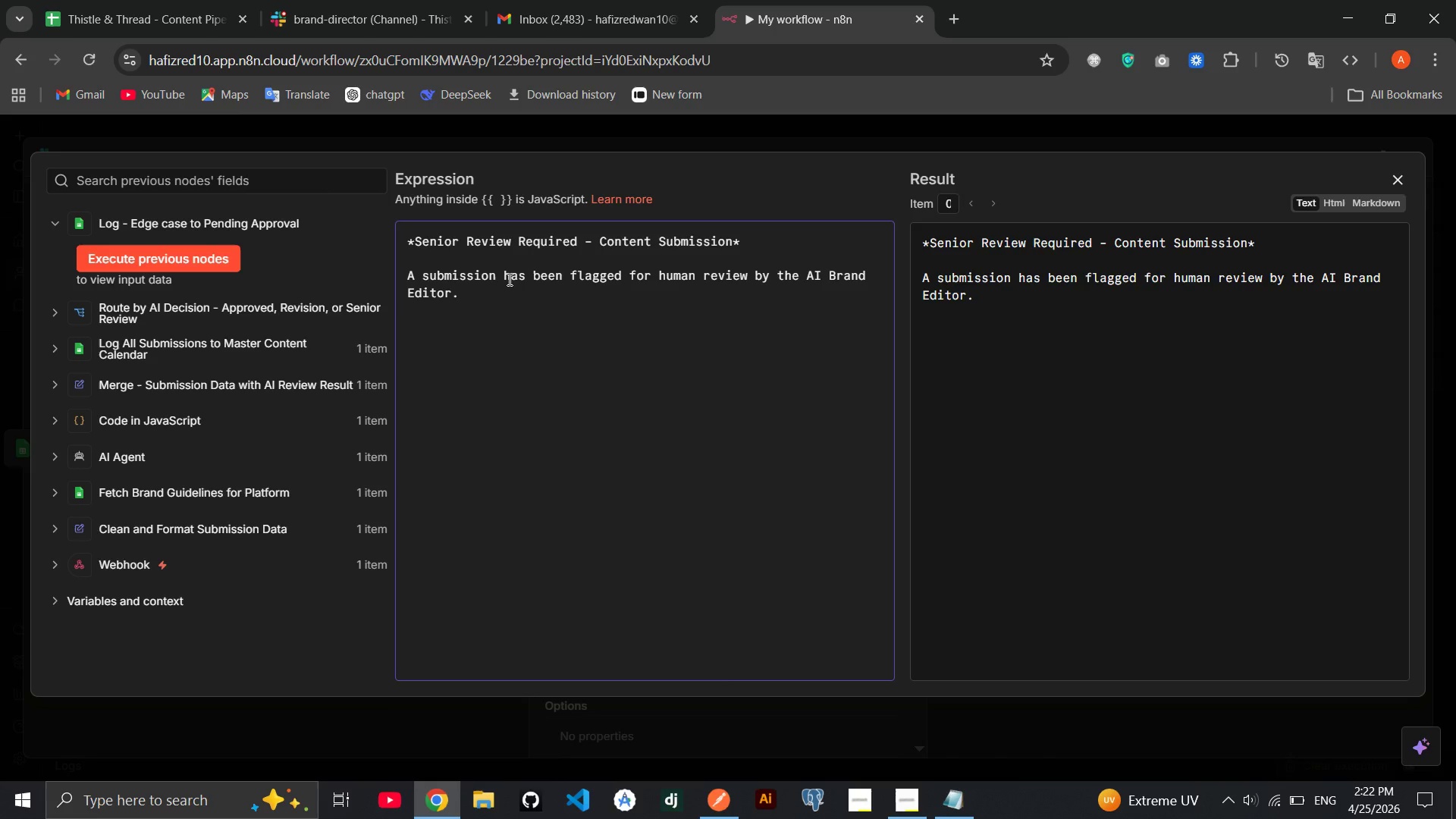 
type(-**)
 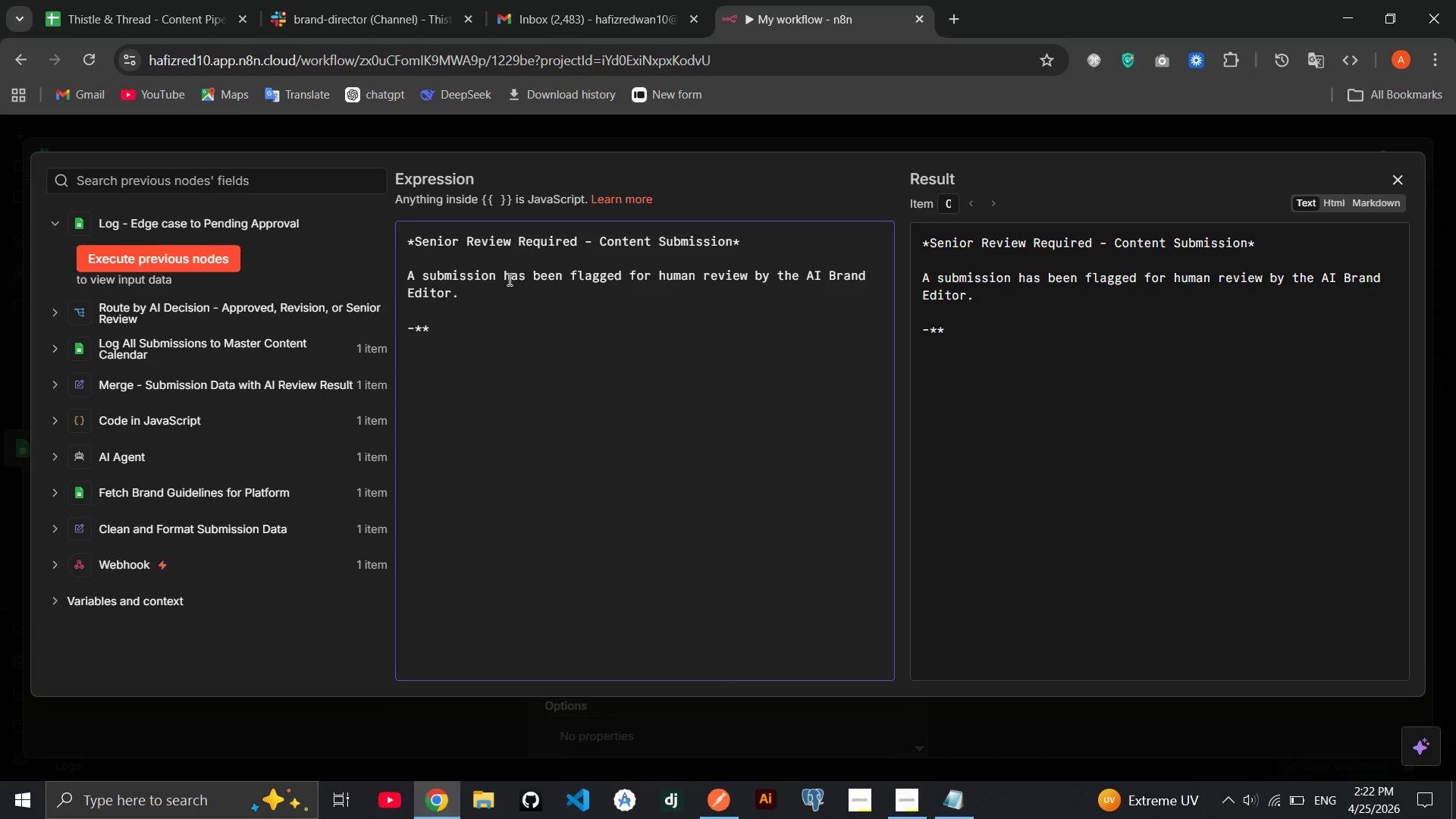 
key(ArrowLeft)
 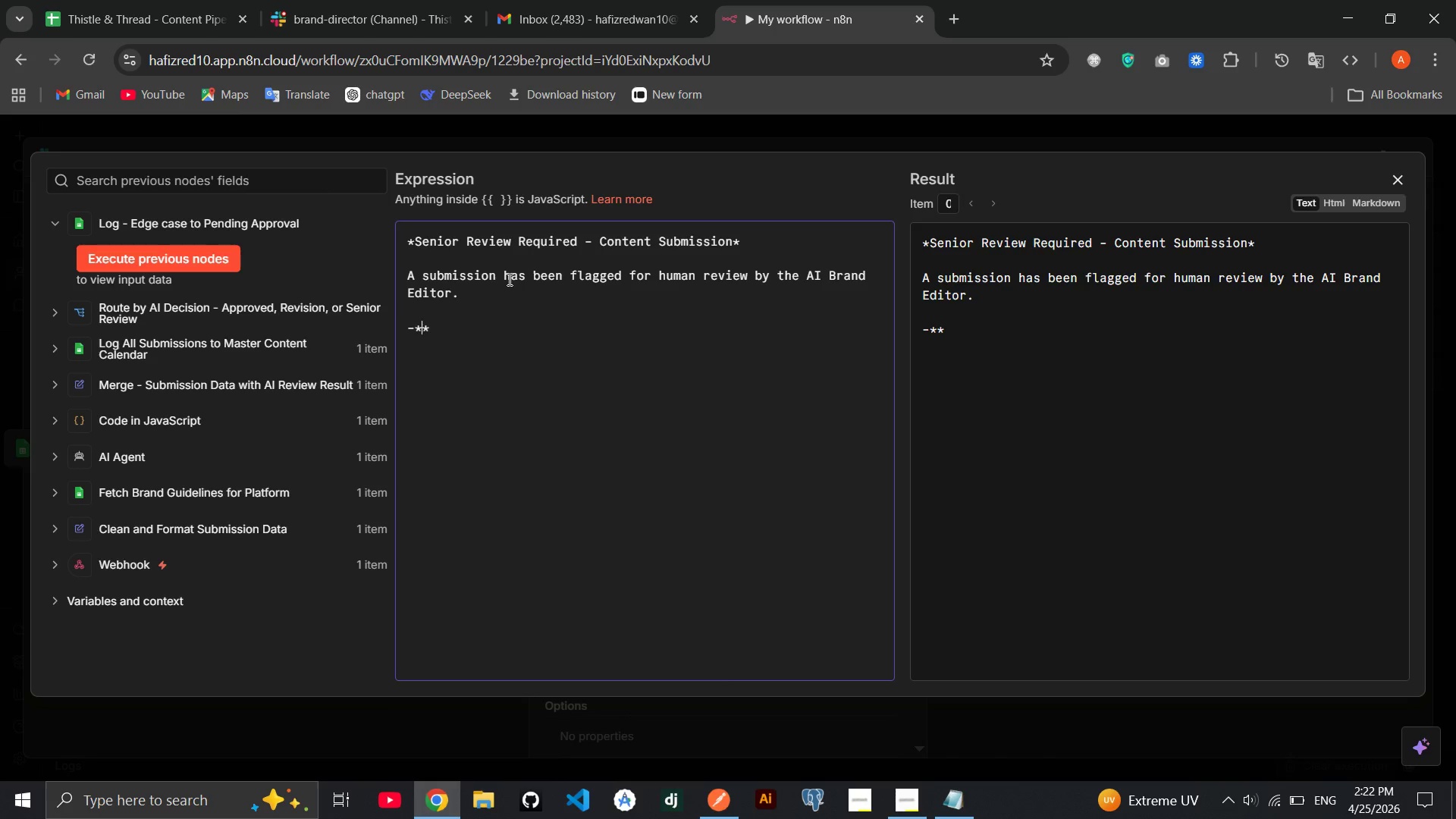 
type(Creator:)
 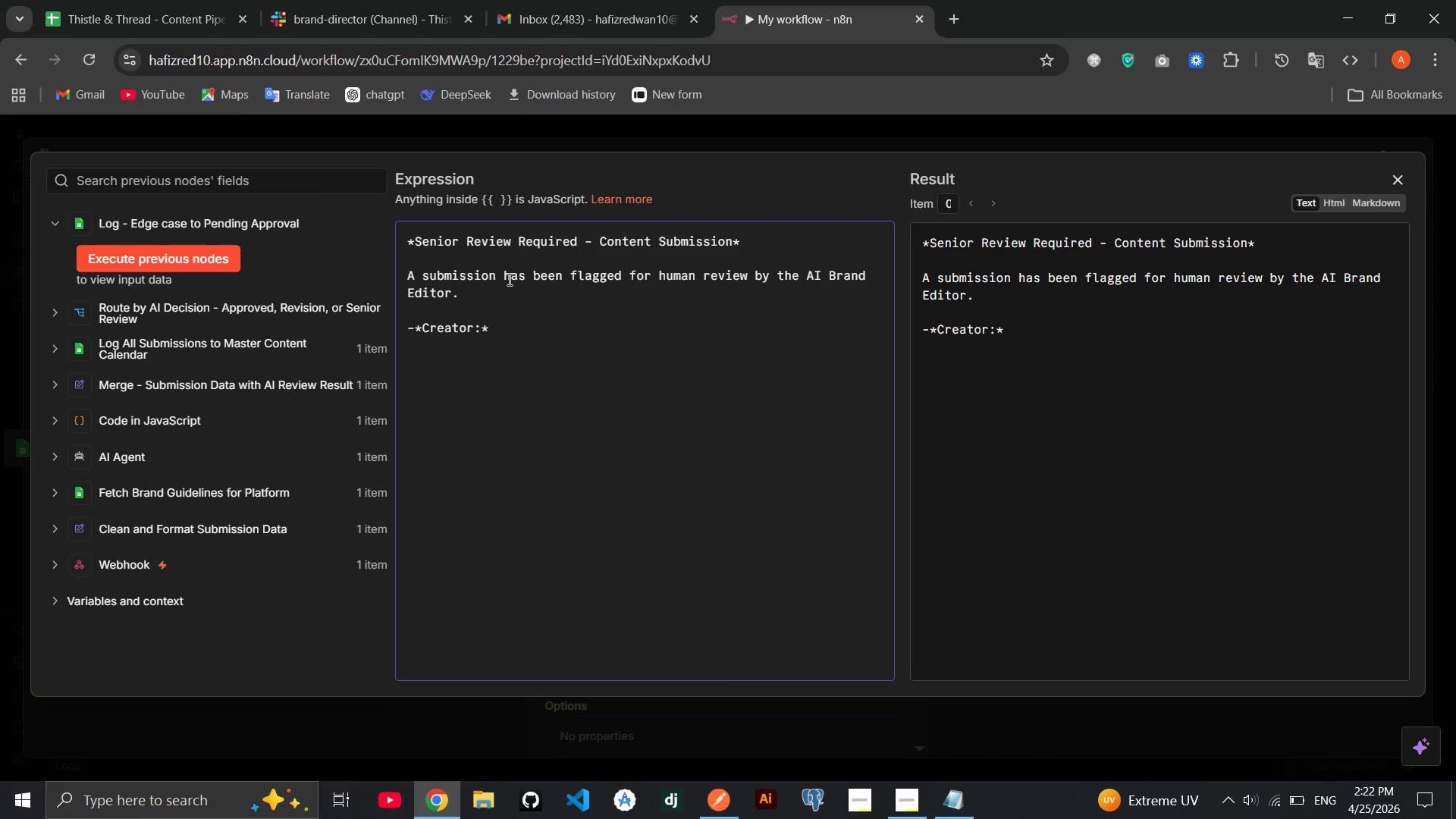 
key(ArrowRight)
 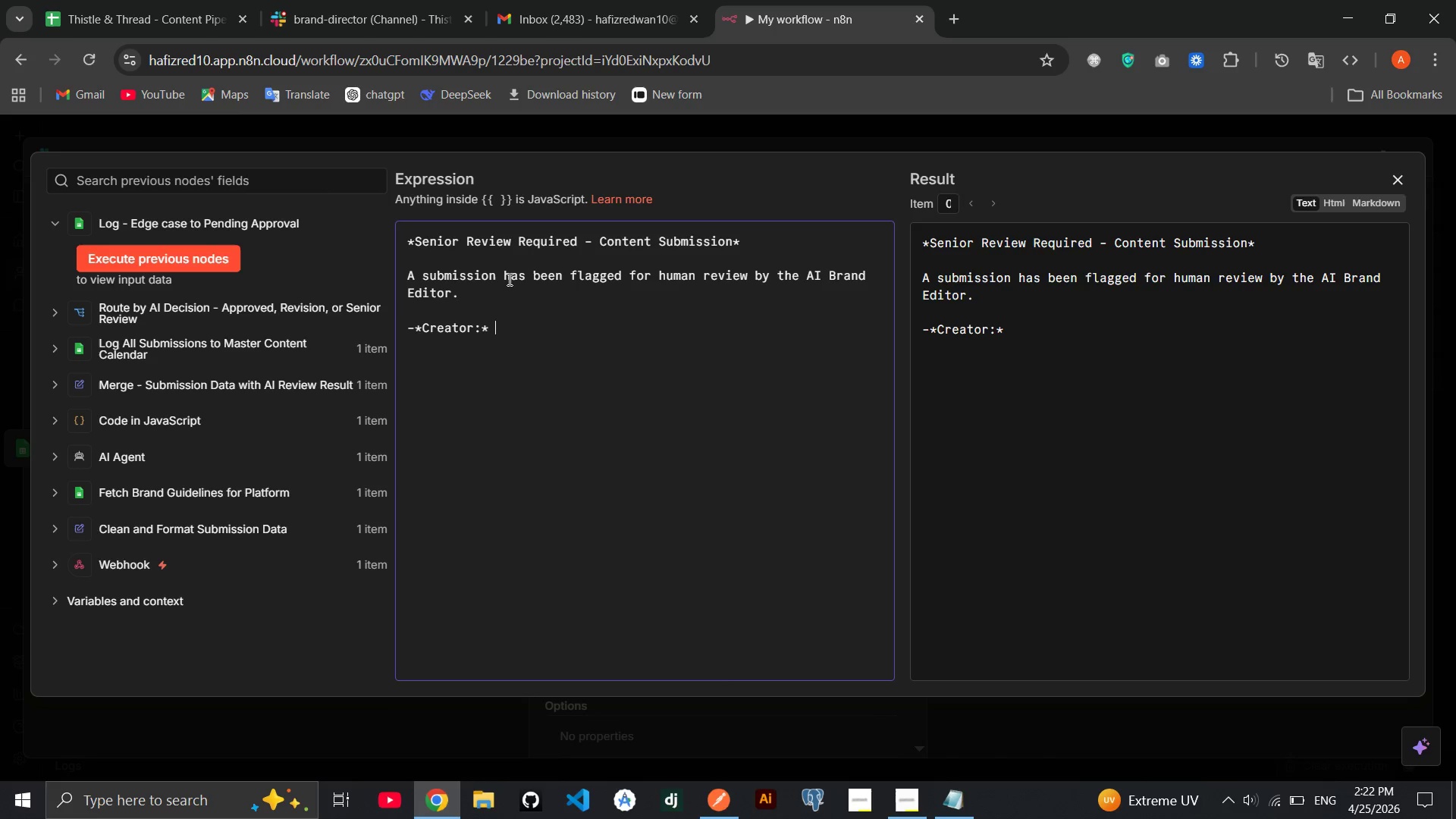 
key(Space)
 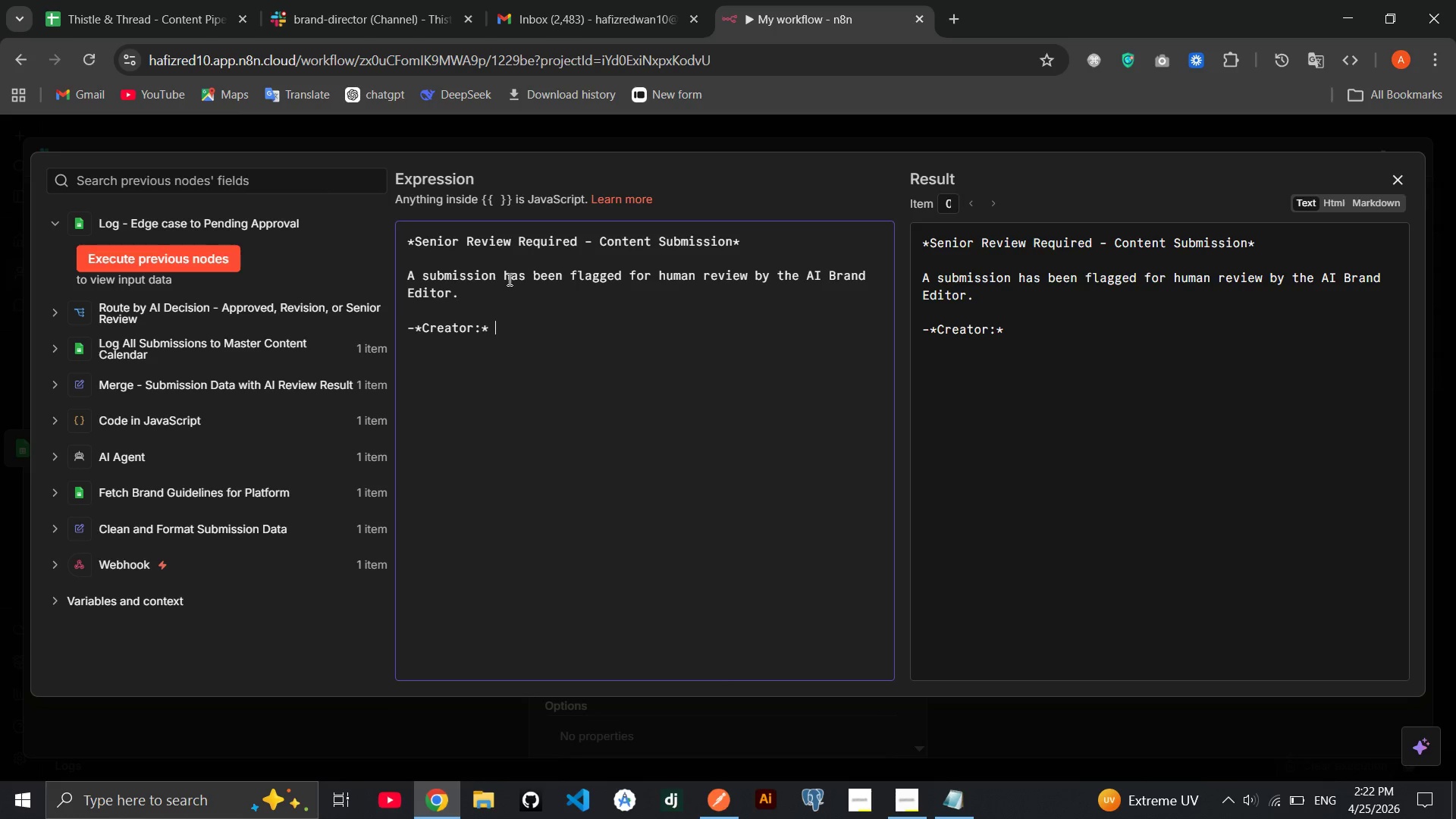 
key(Enter)
 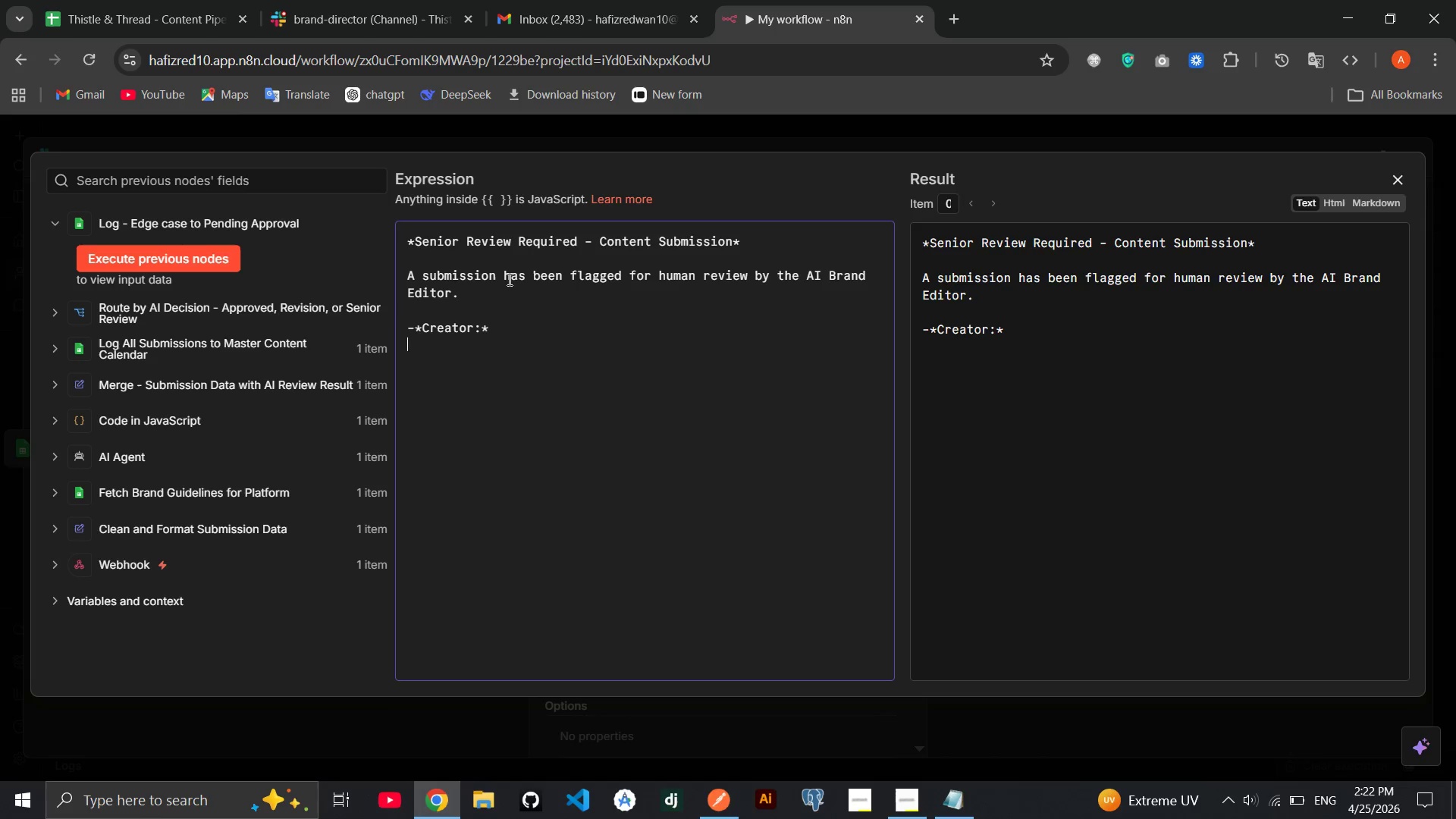 
type(-**)
 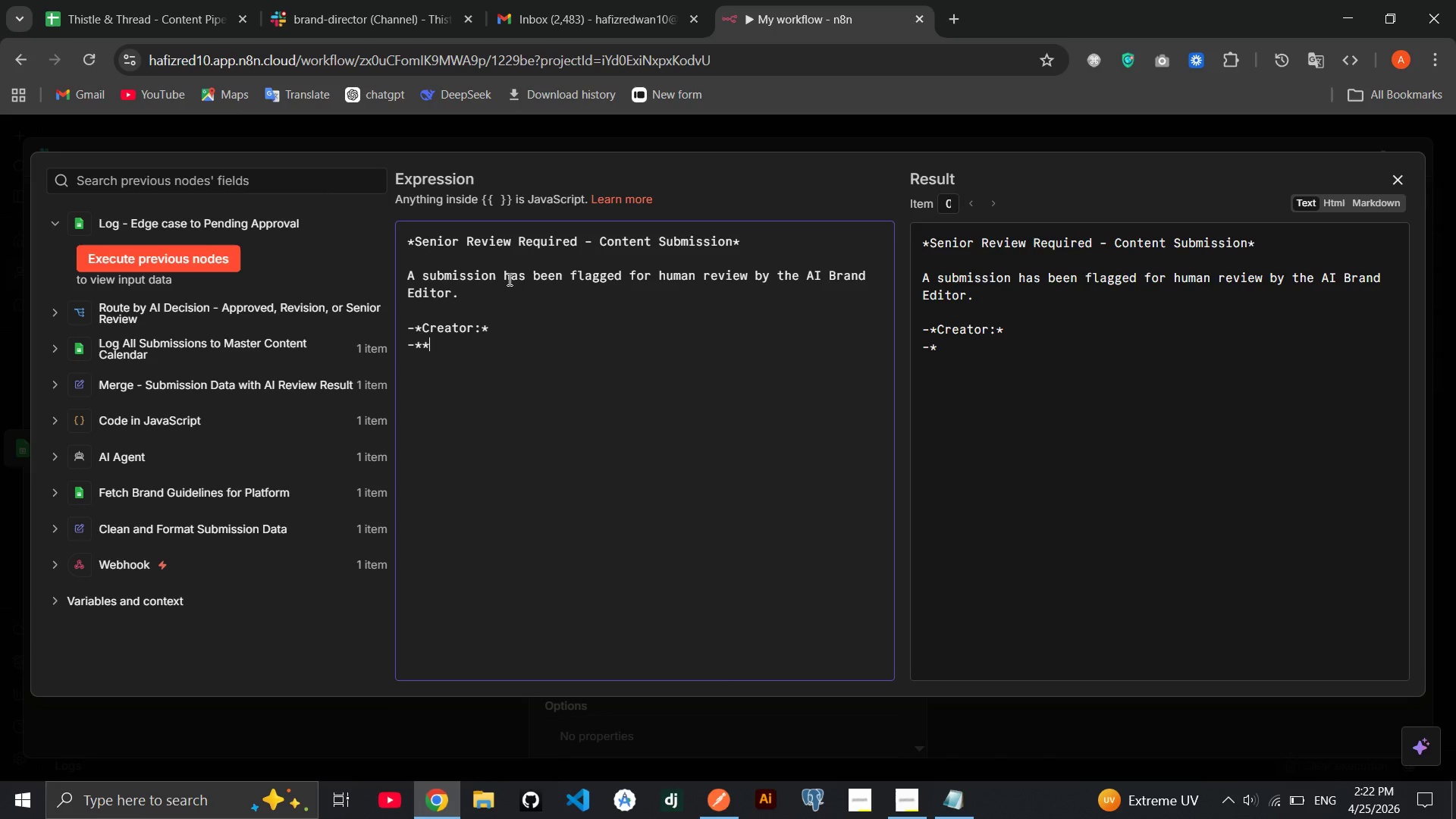 
key(ArrowLeft)
 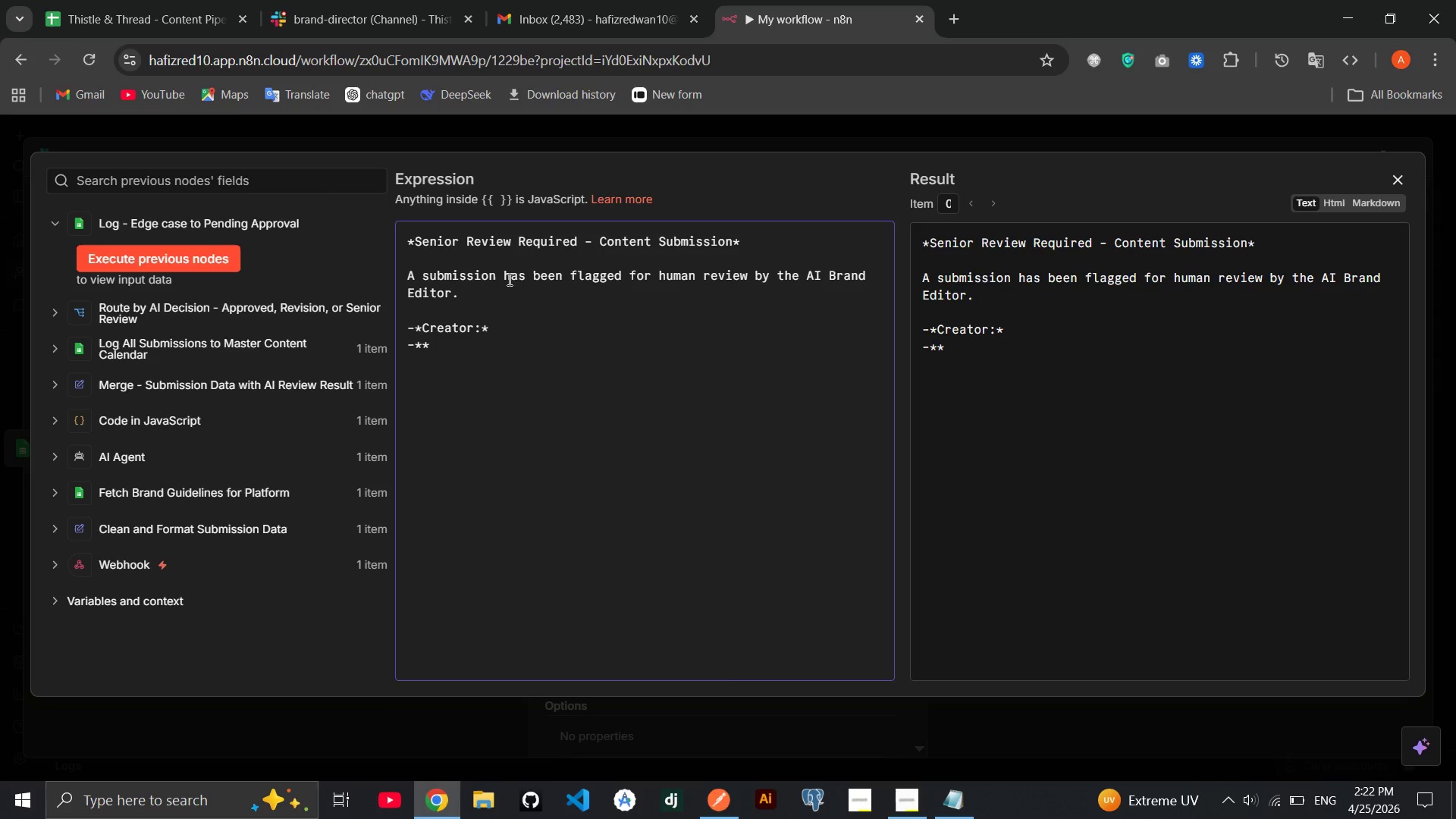 
type(Platform:)
 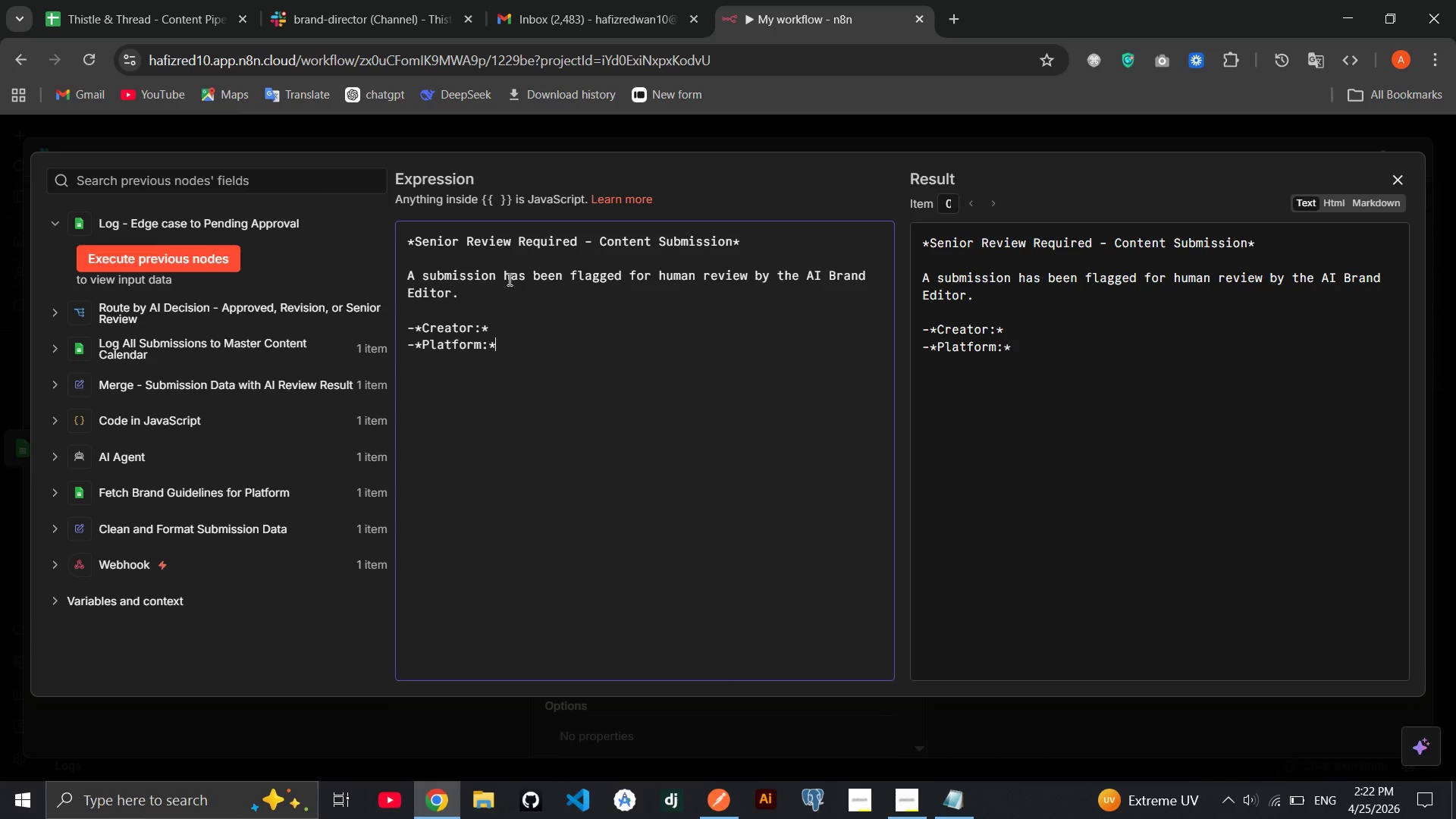 
 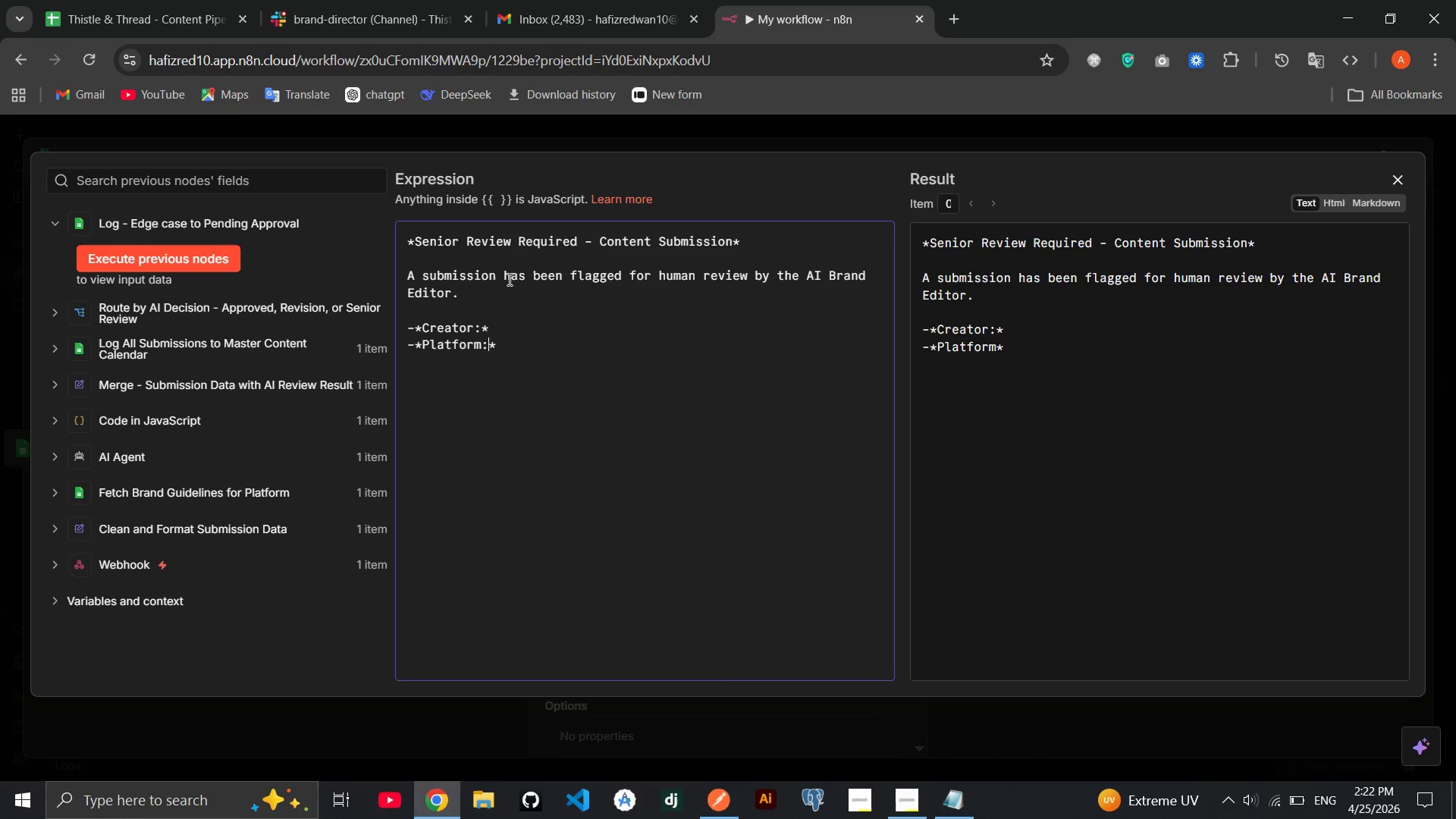 
key(ArrowRight)
 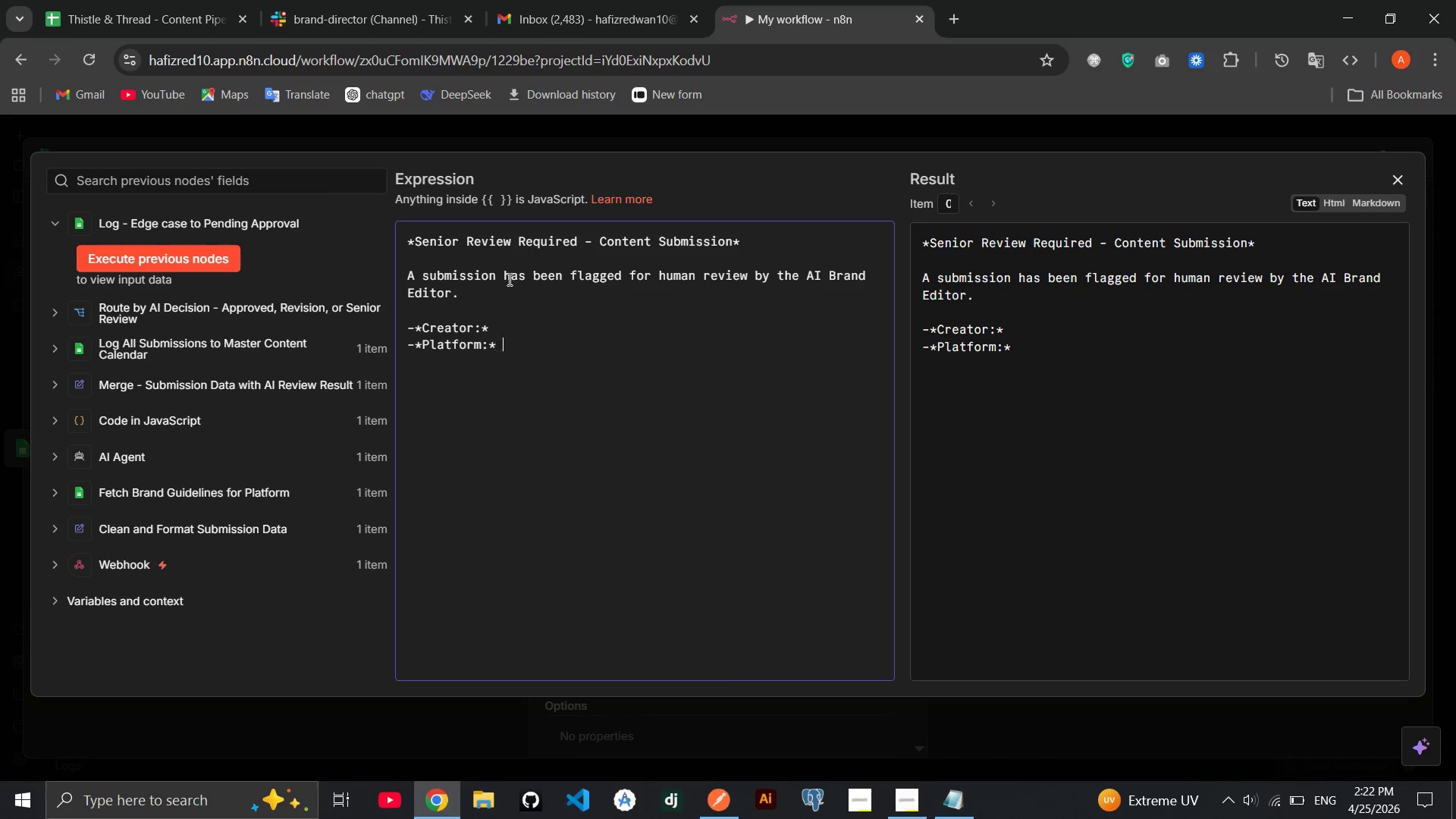 
key(Space)
 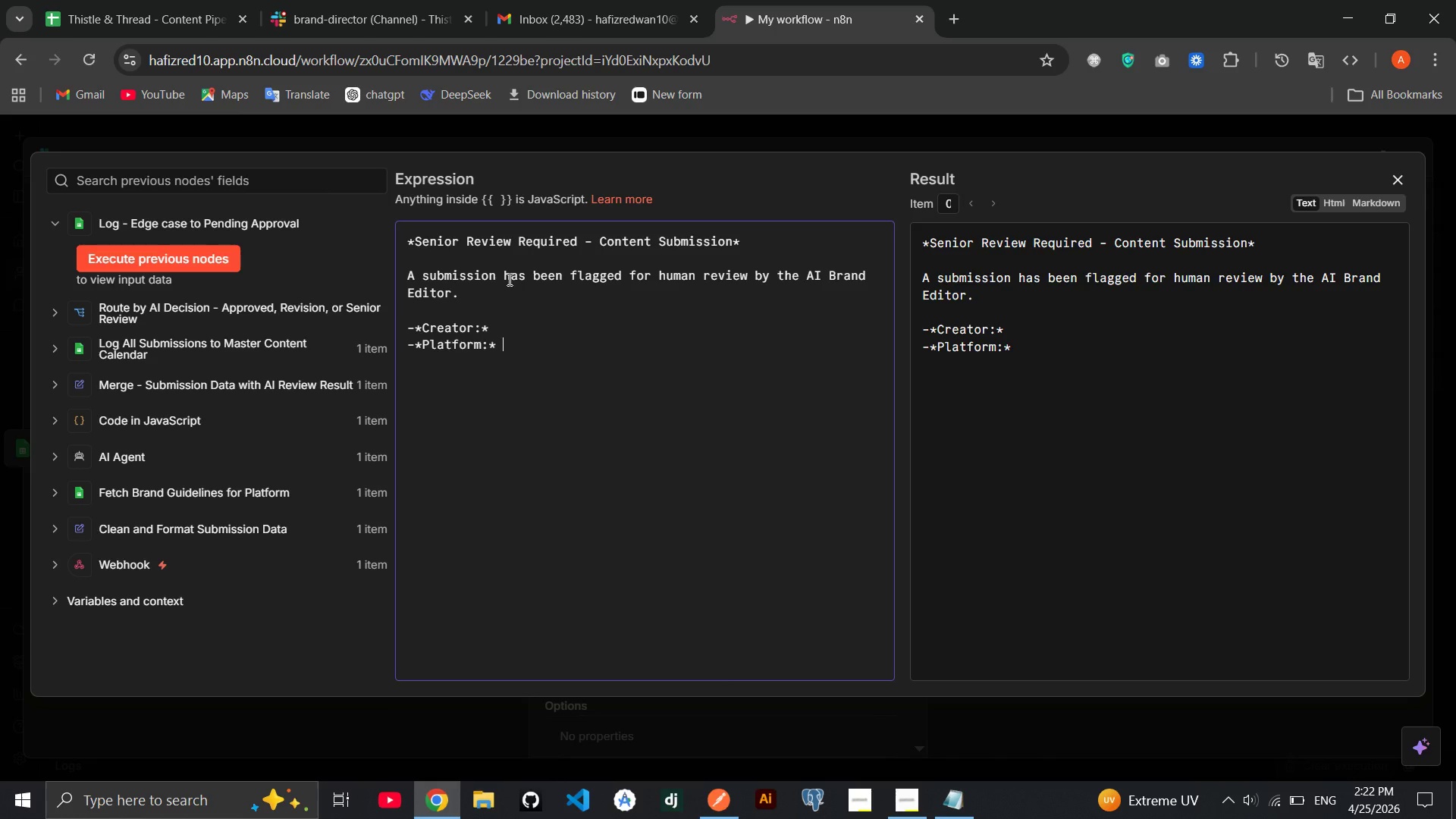 
key(Shift+ShiftRight)
 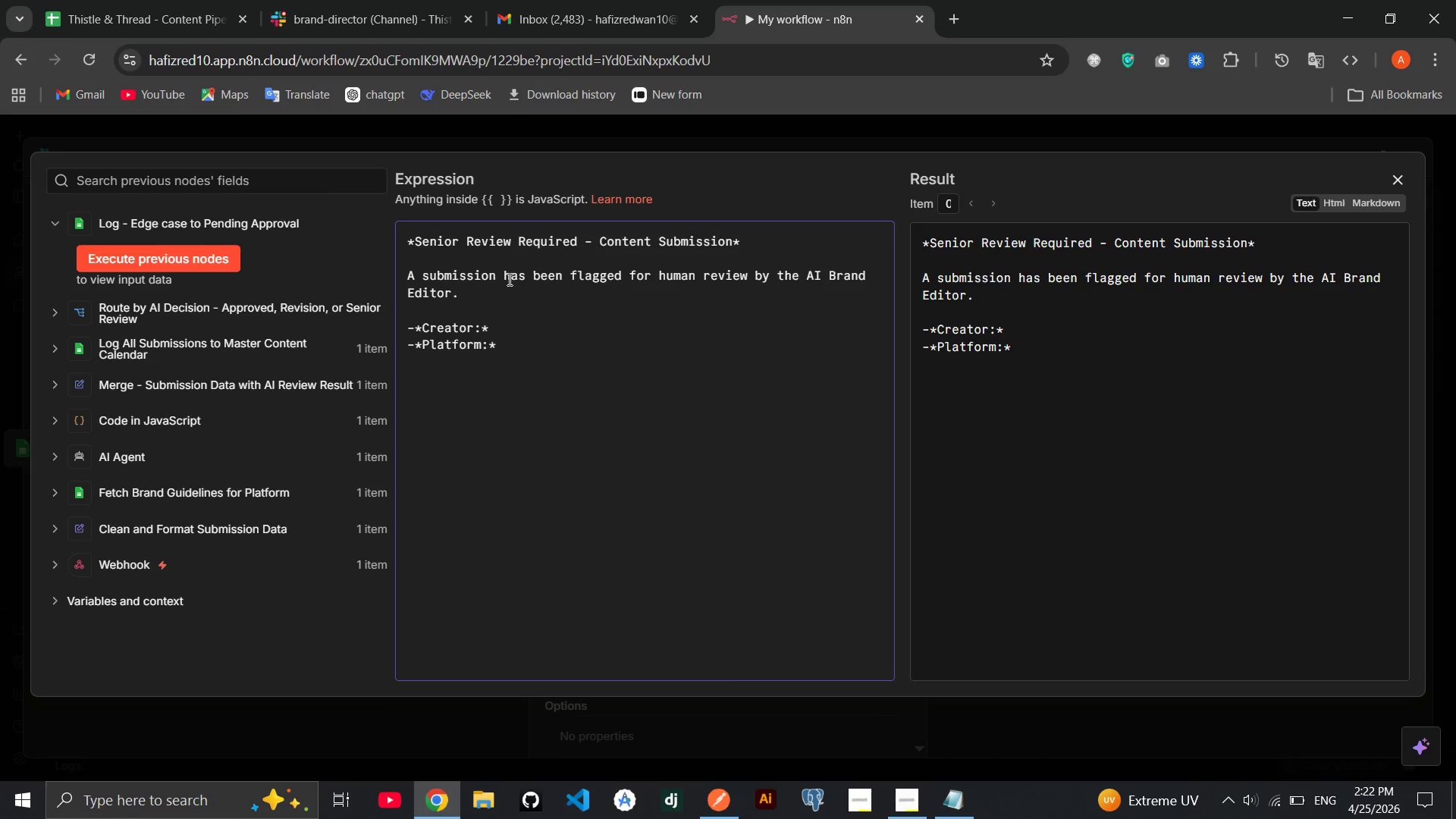 
key(Enter)
 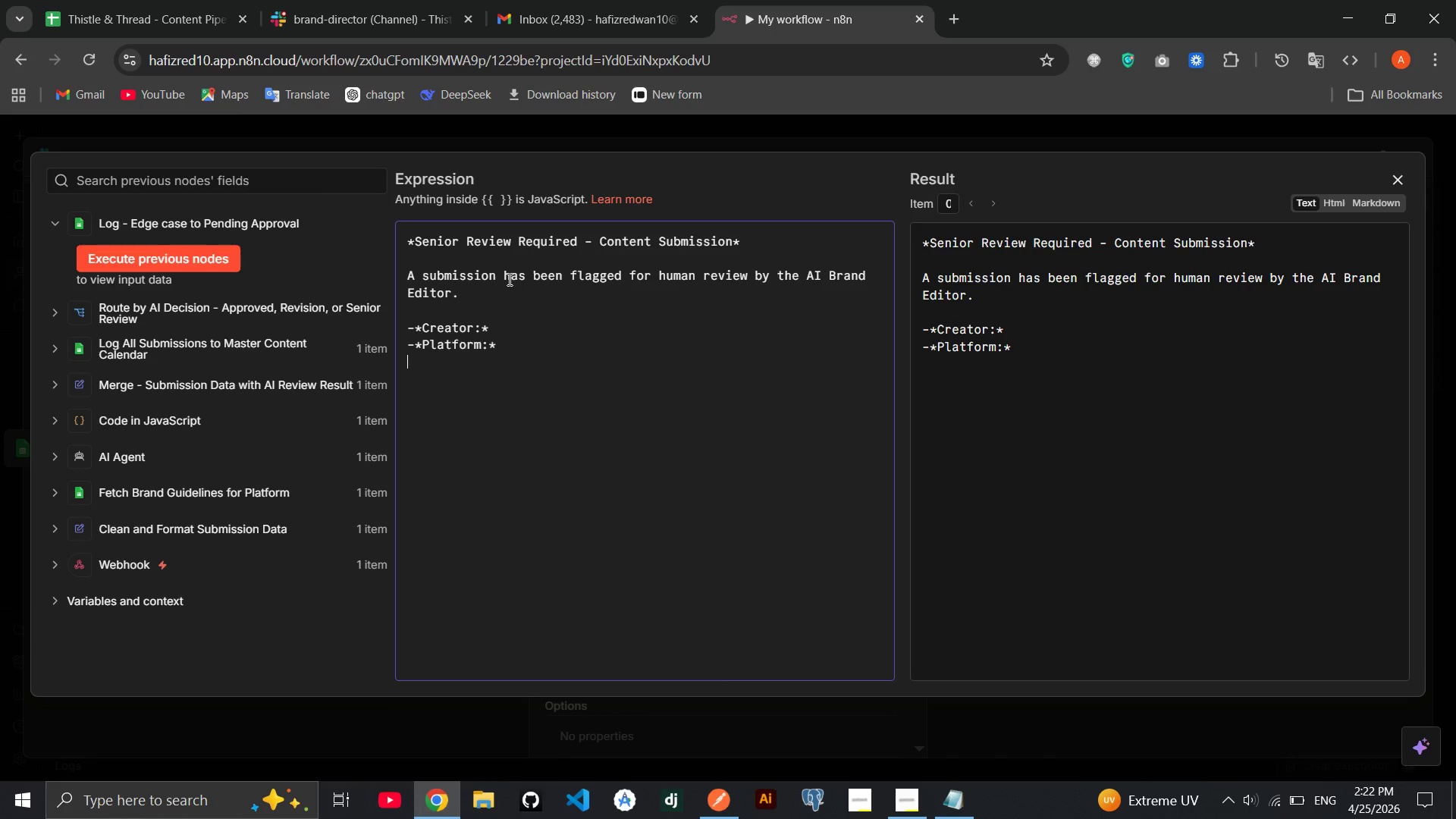 
type(0)
key(Backspace)
type(-**)
 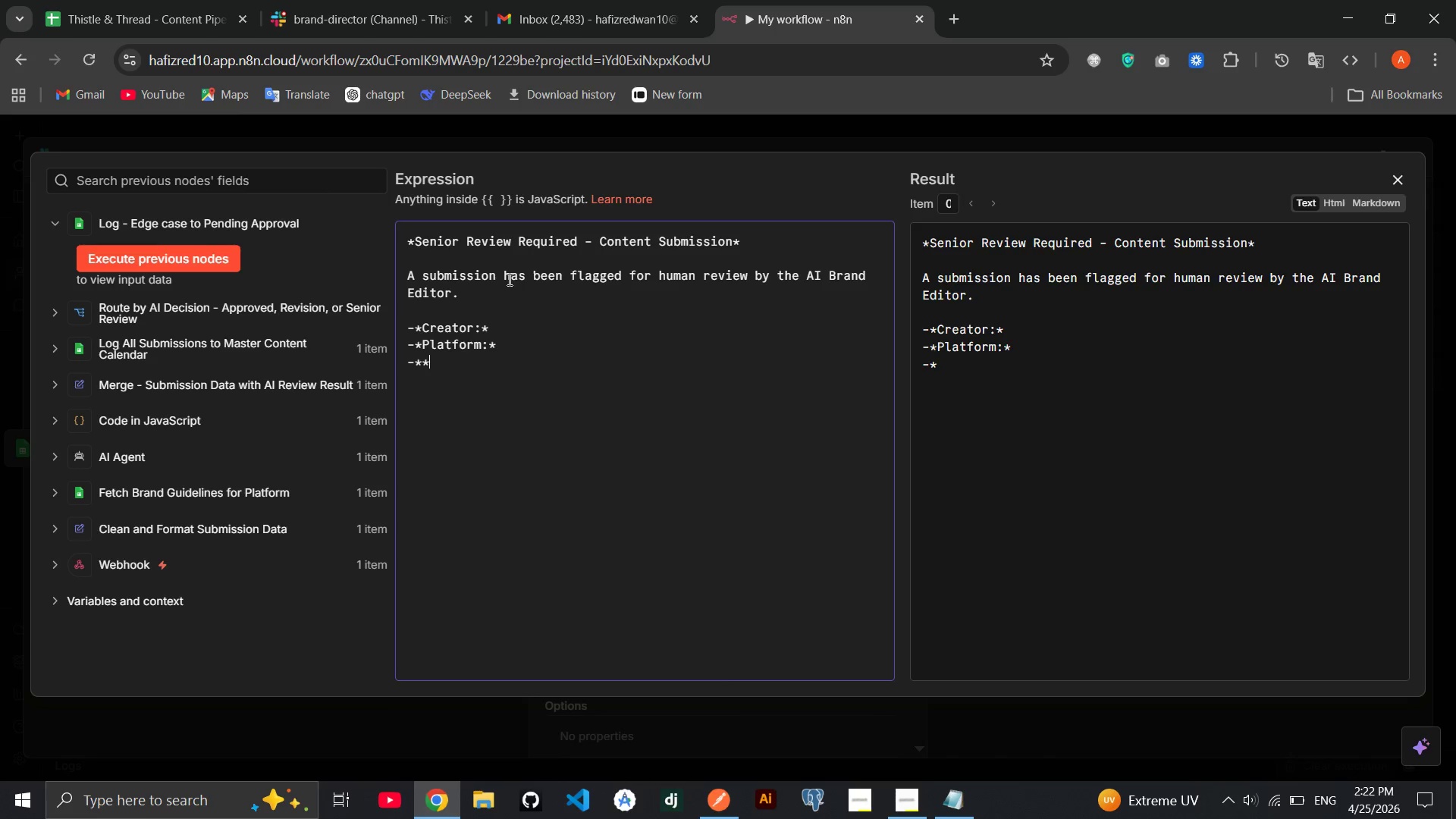 
key(ArrowLeft)
 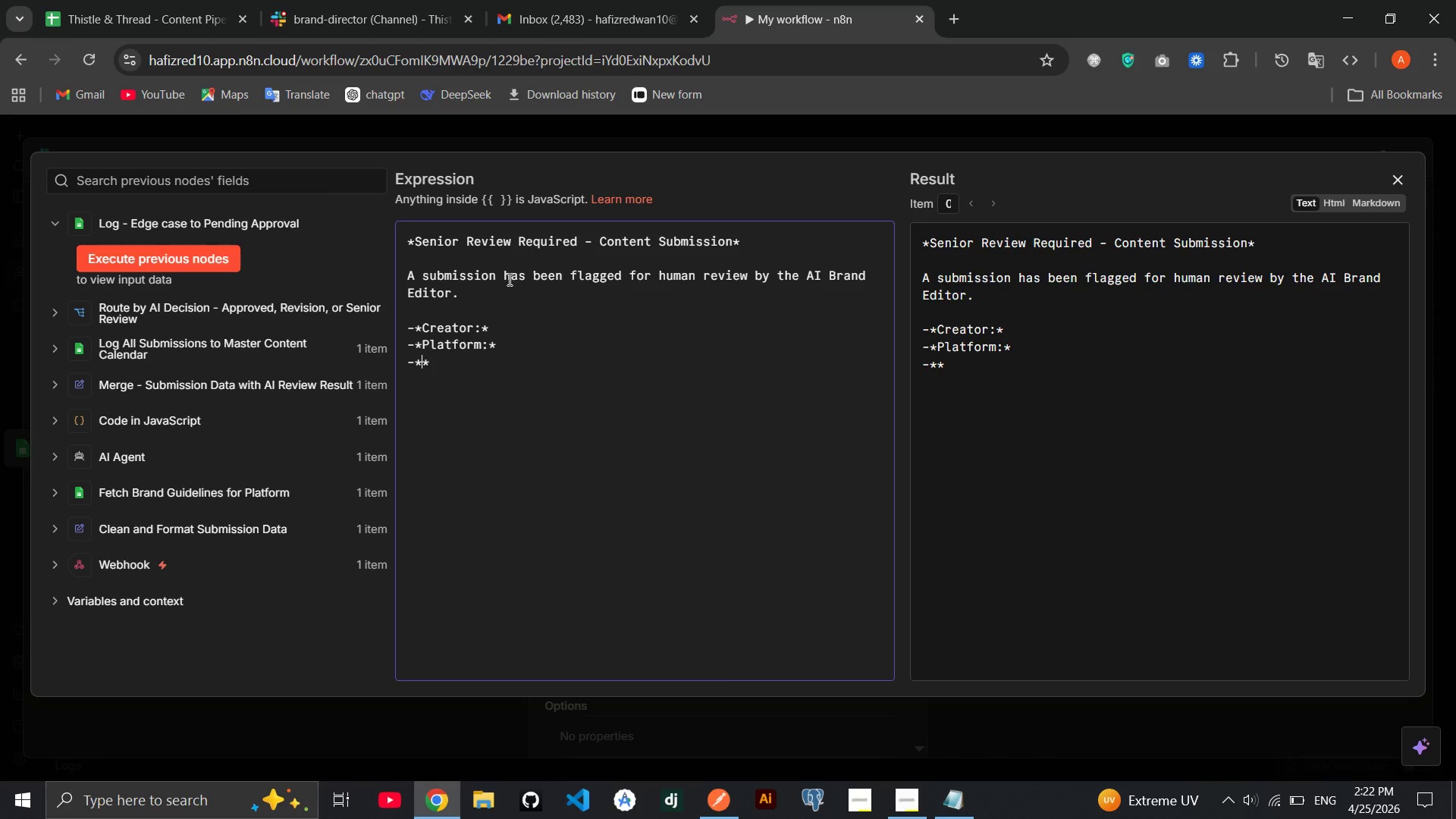 
type(Cateo)
key(Backspace)
type(gory:)
 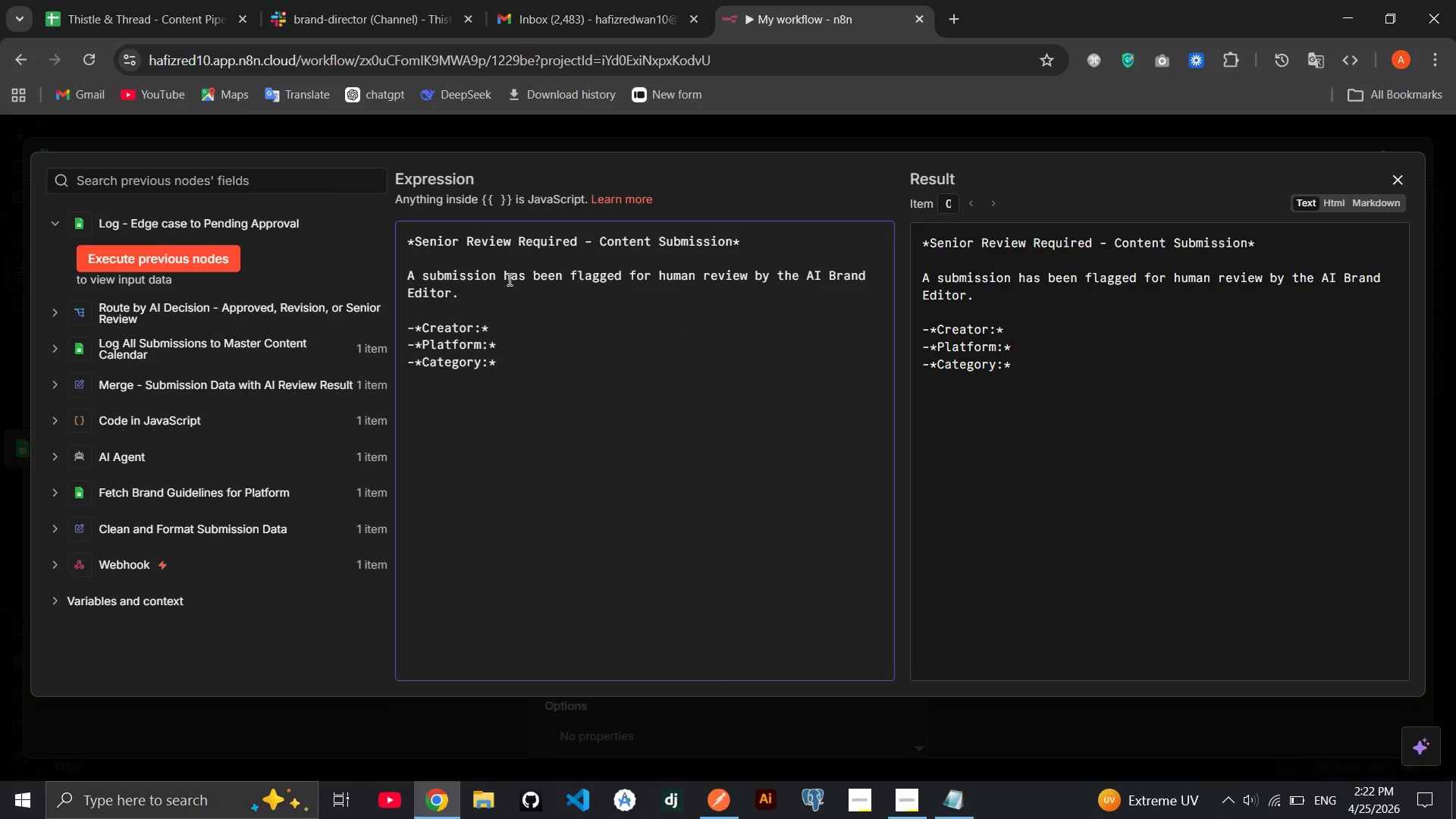 
key(ArrowRight)
 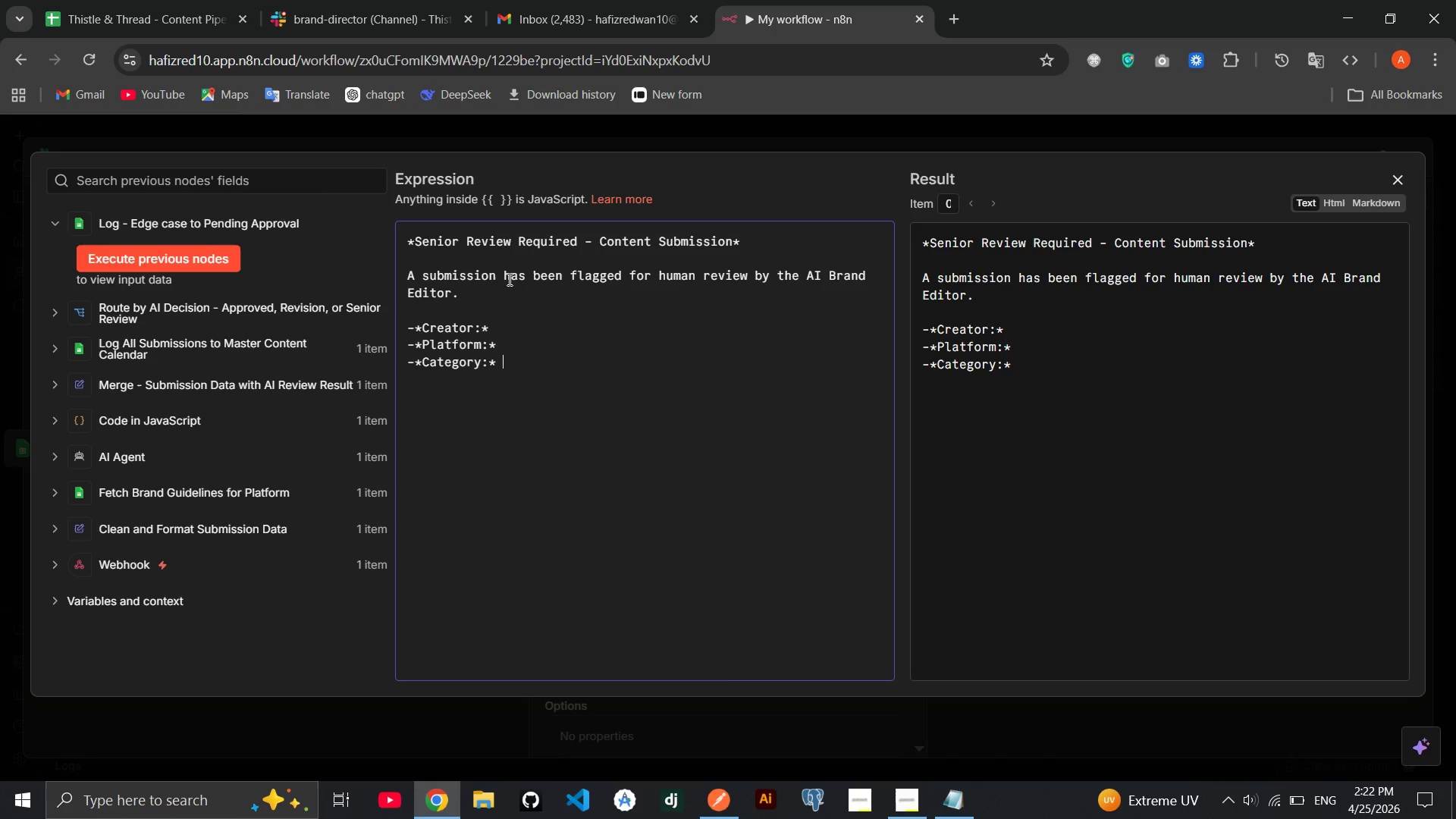 
key(Space)
 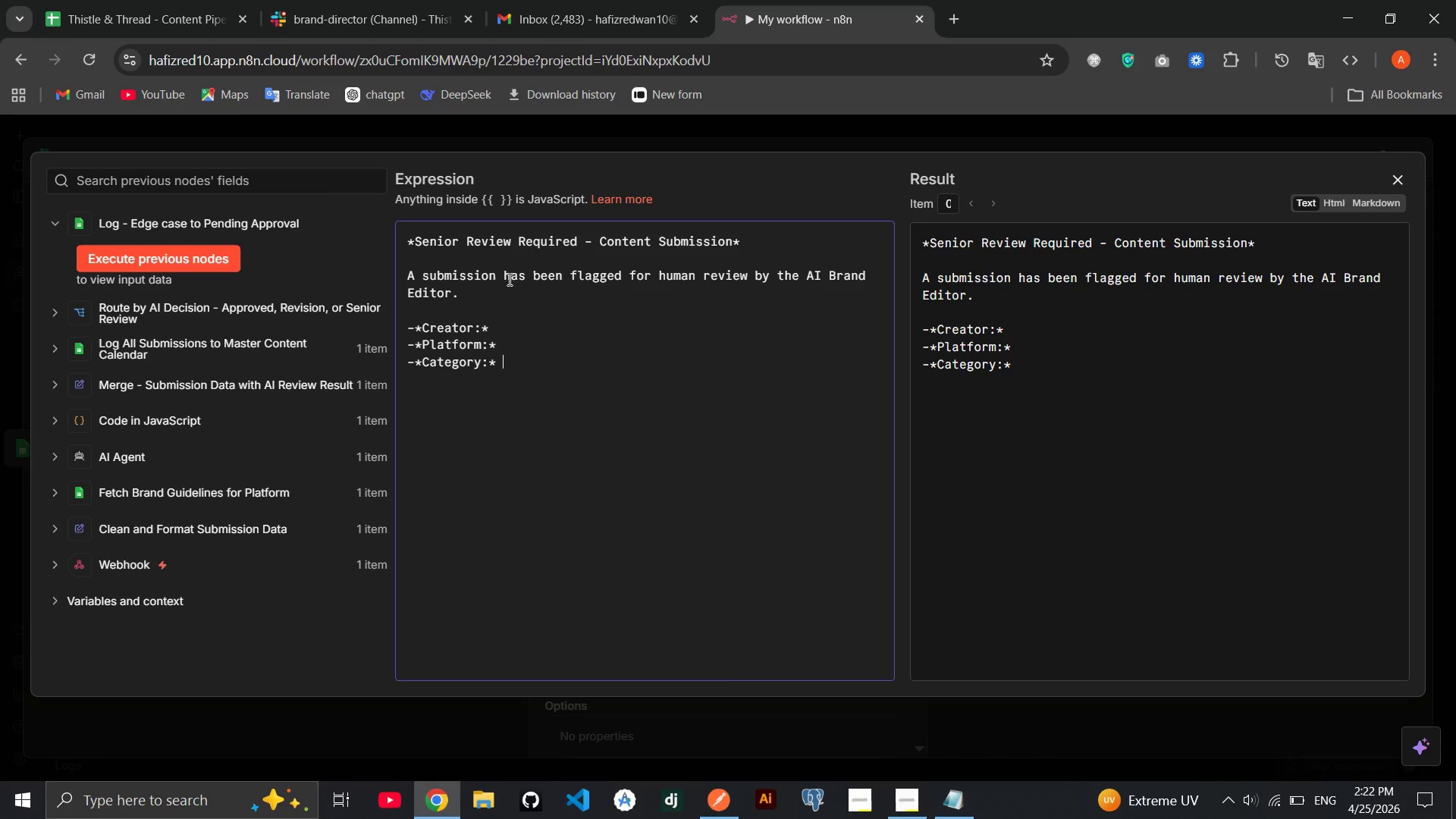 
key(Enter)
 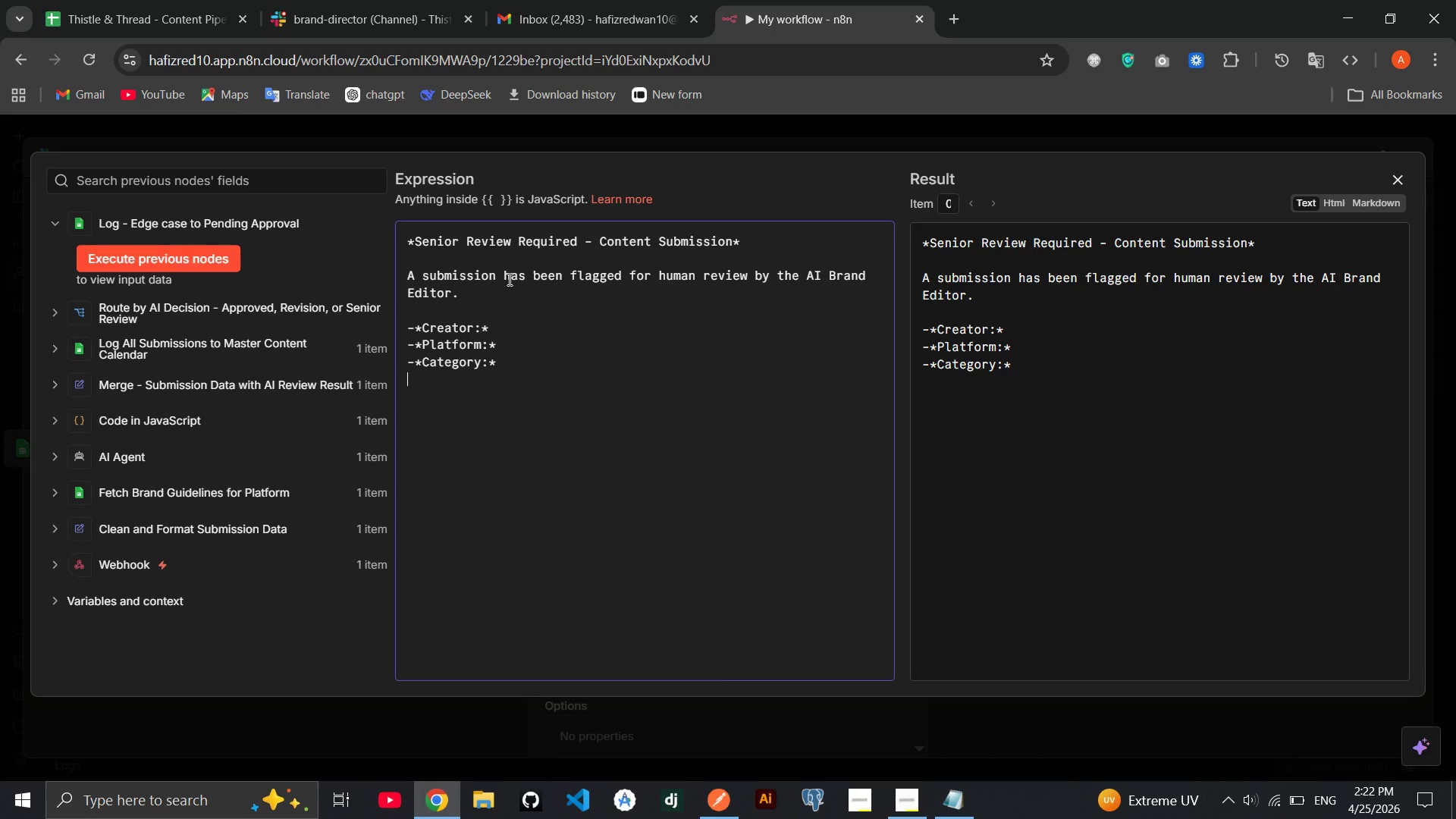 
type(-**)
 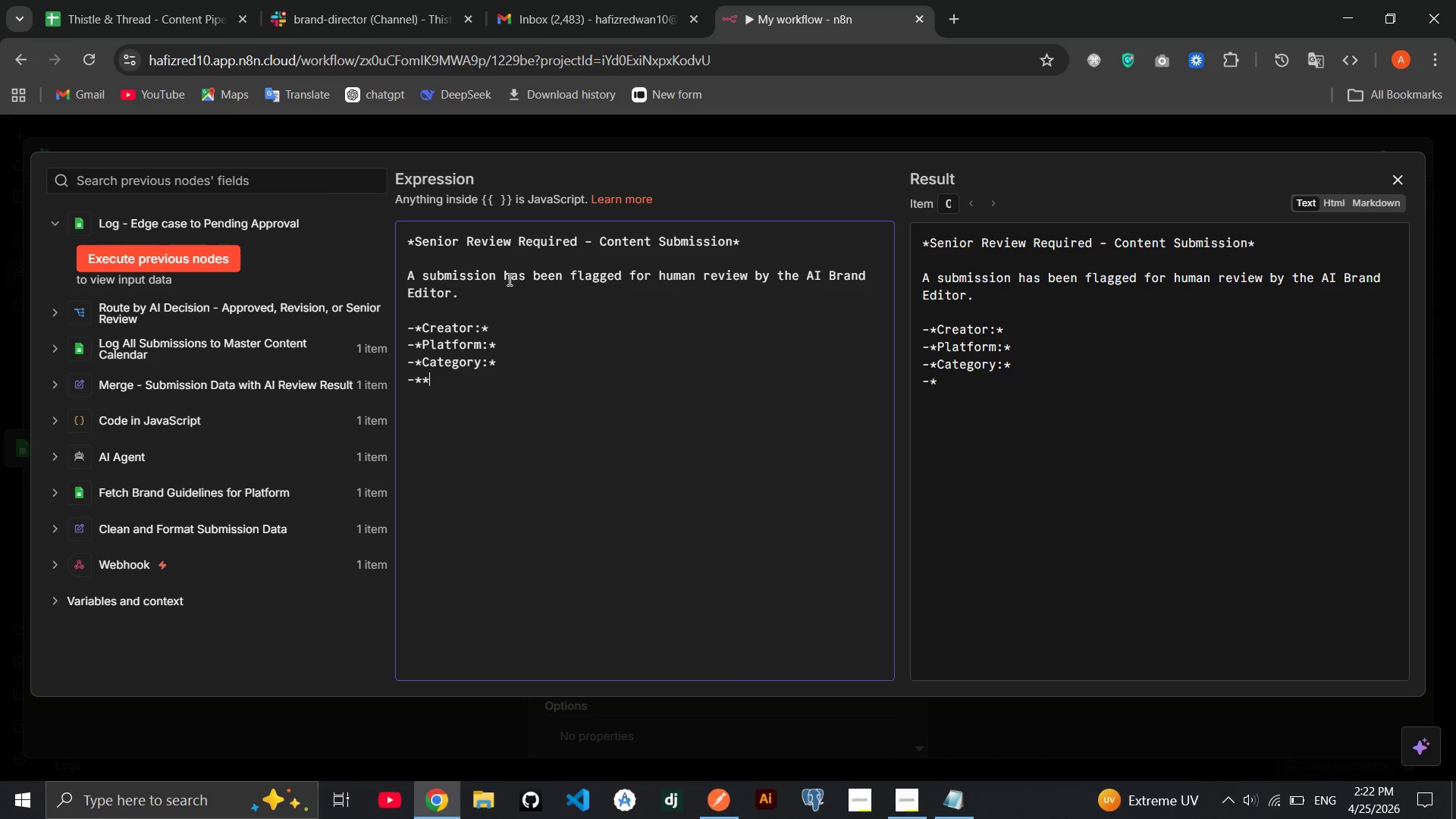 
key(ArrowLeft)
 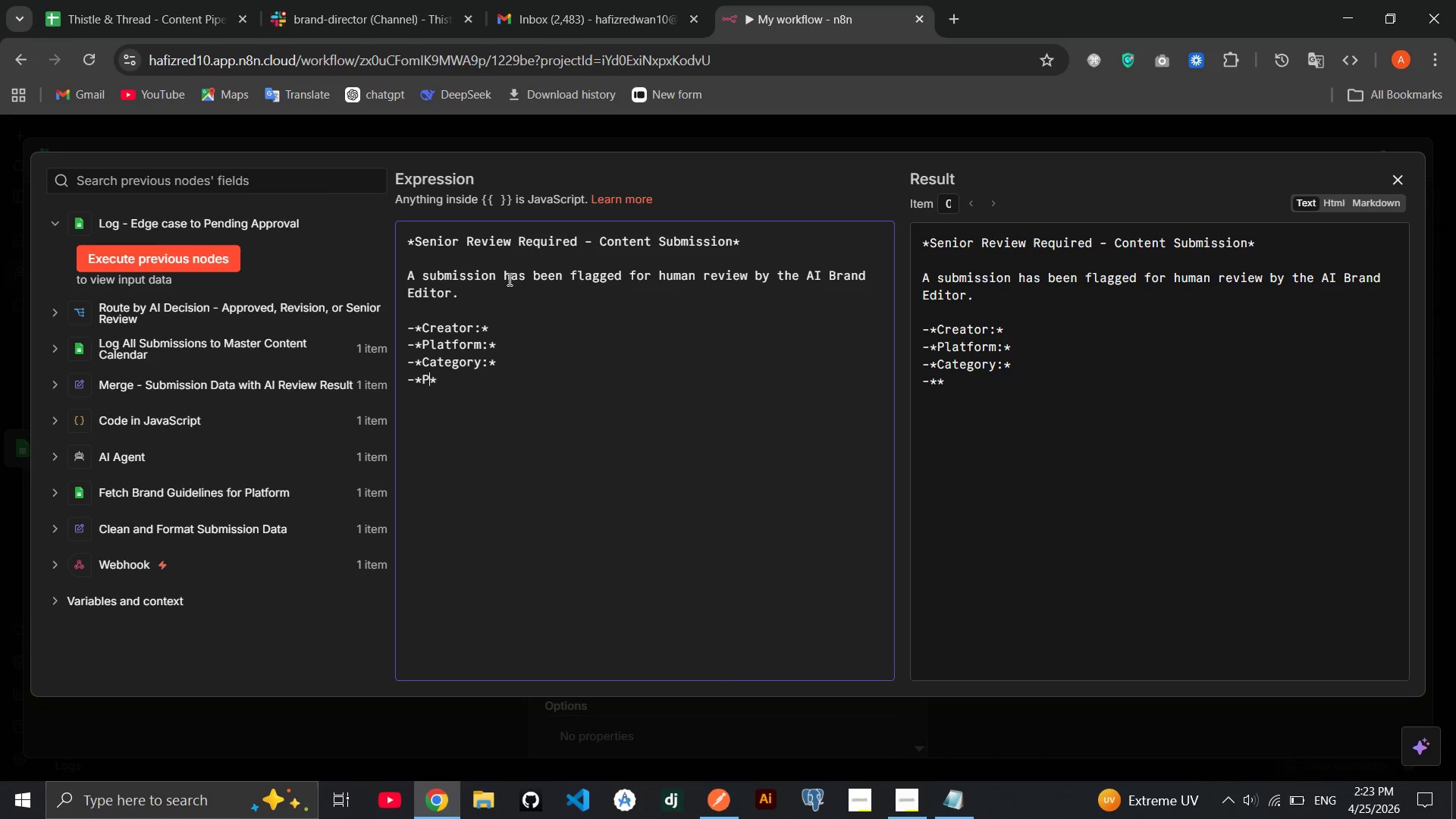 
type(Priority:)
 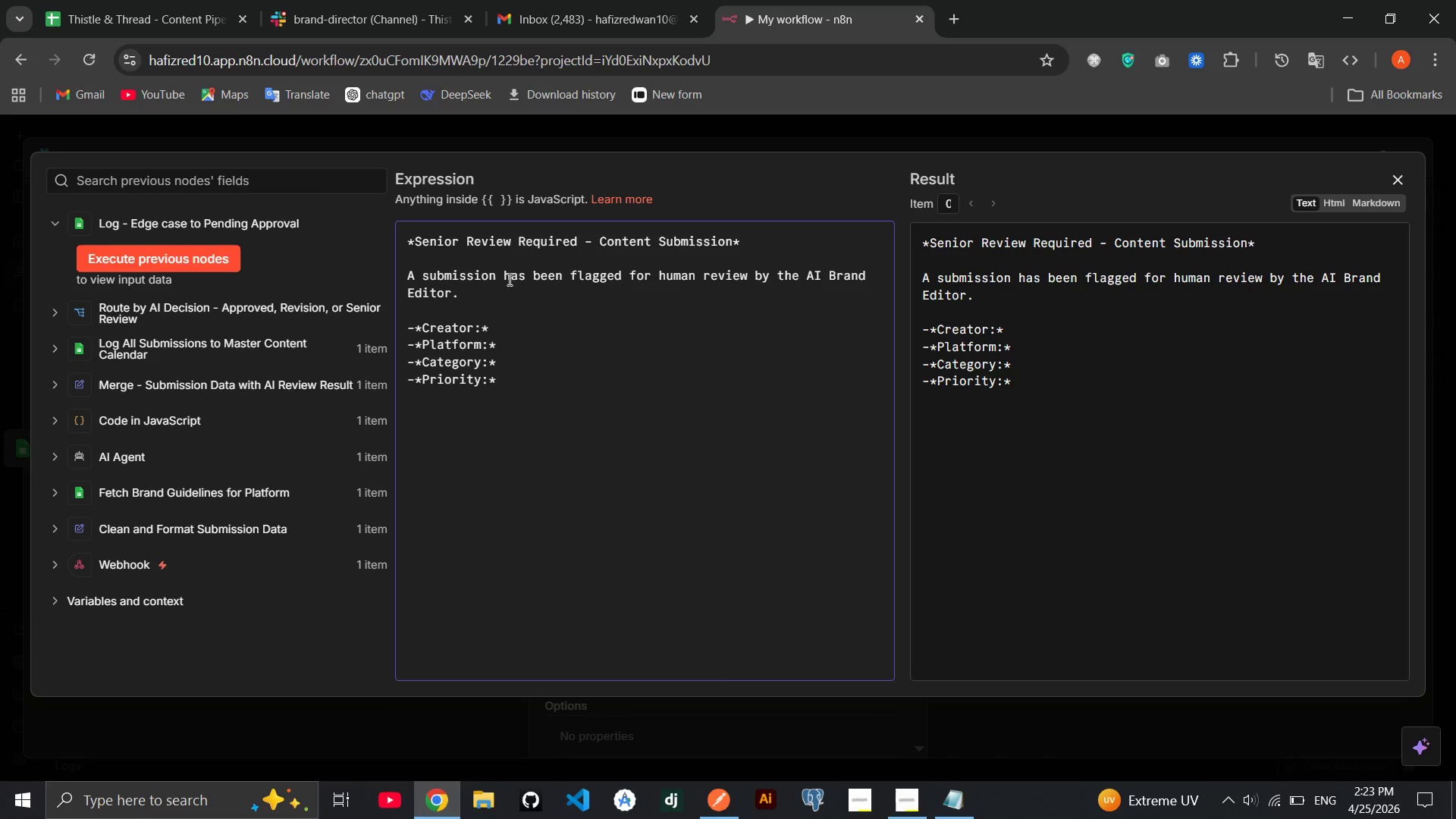 
key(ArrowRight)
 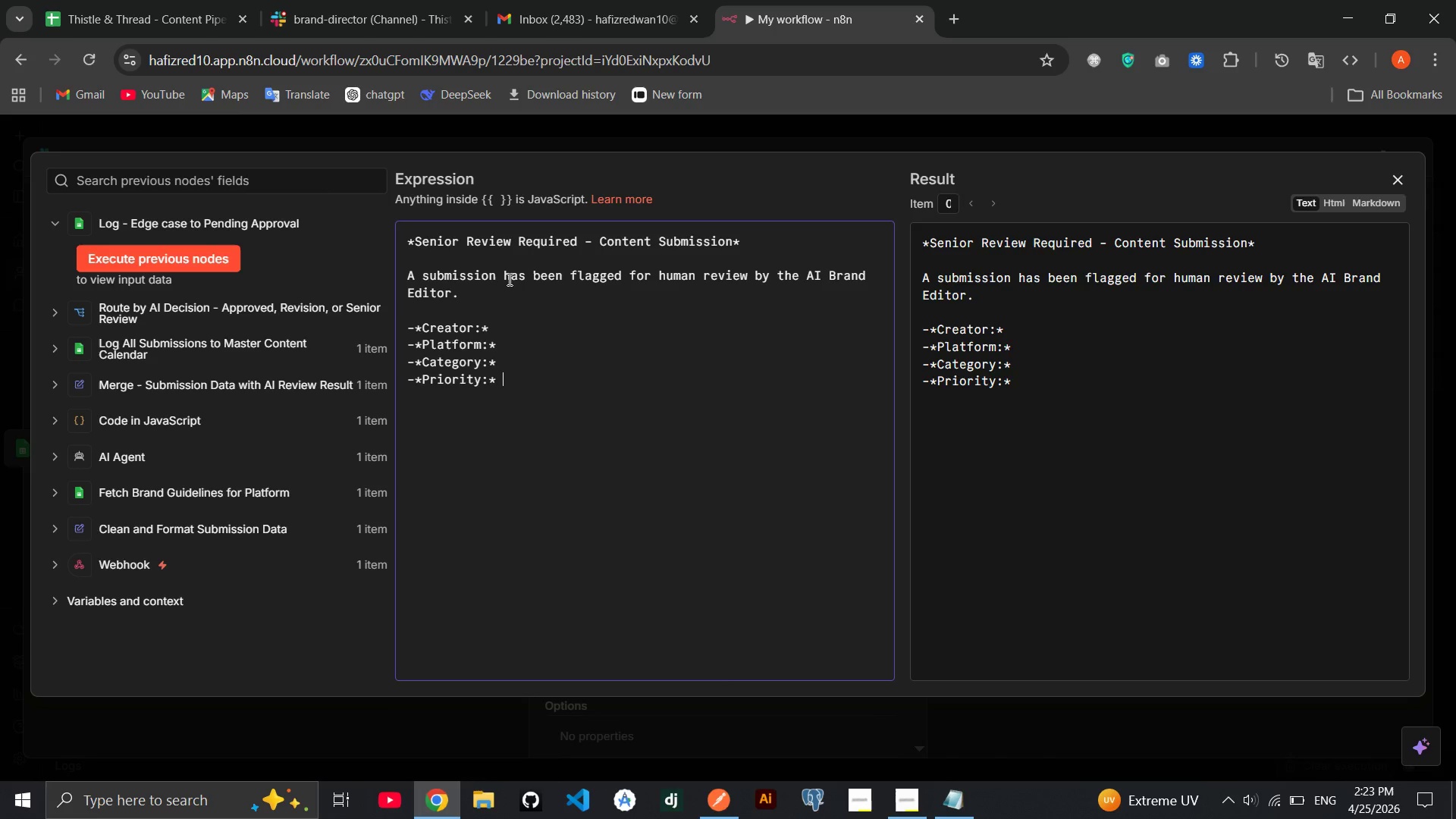 
key(Space)
 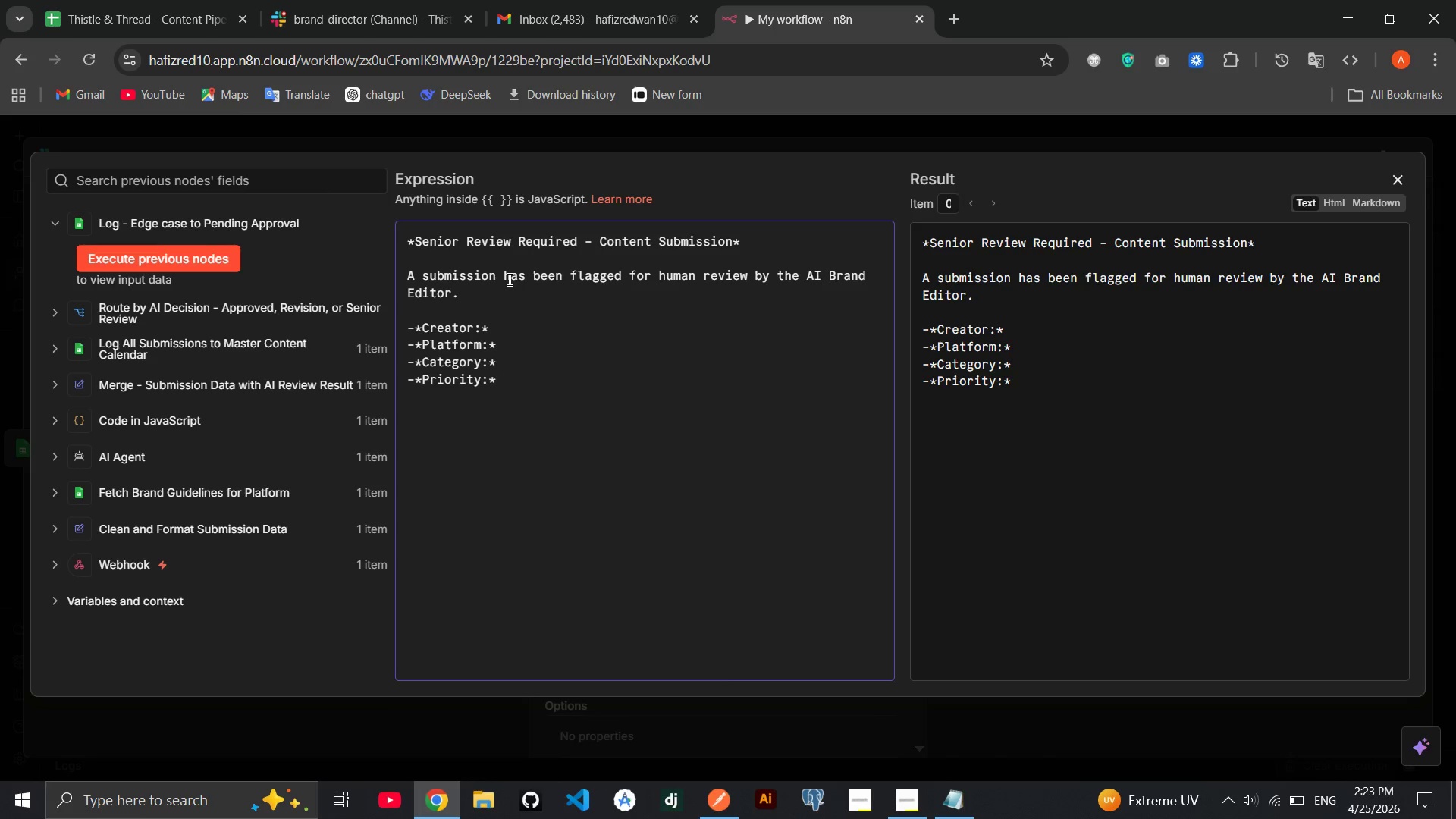 
key(Enter)
 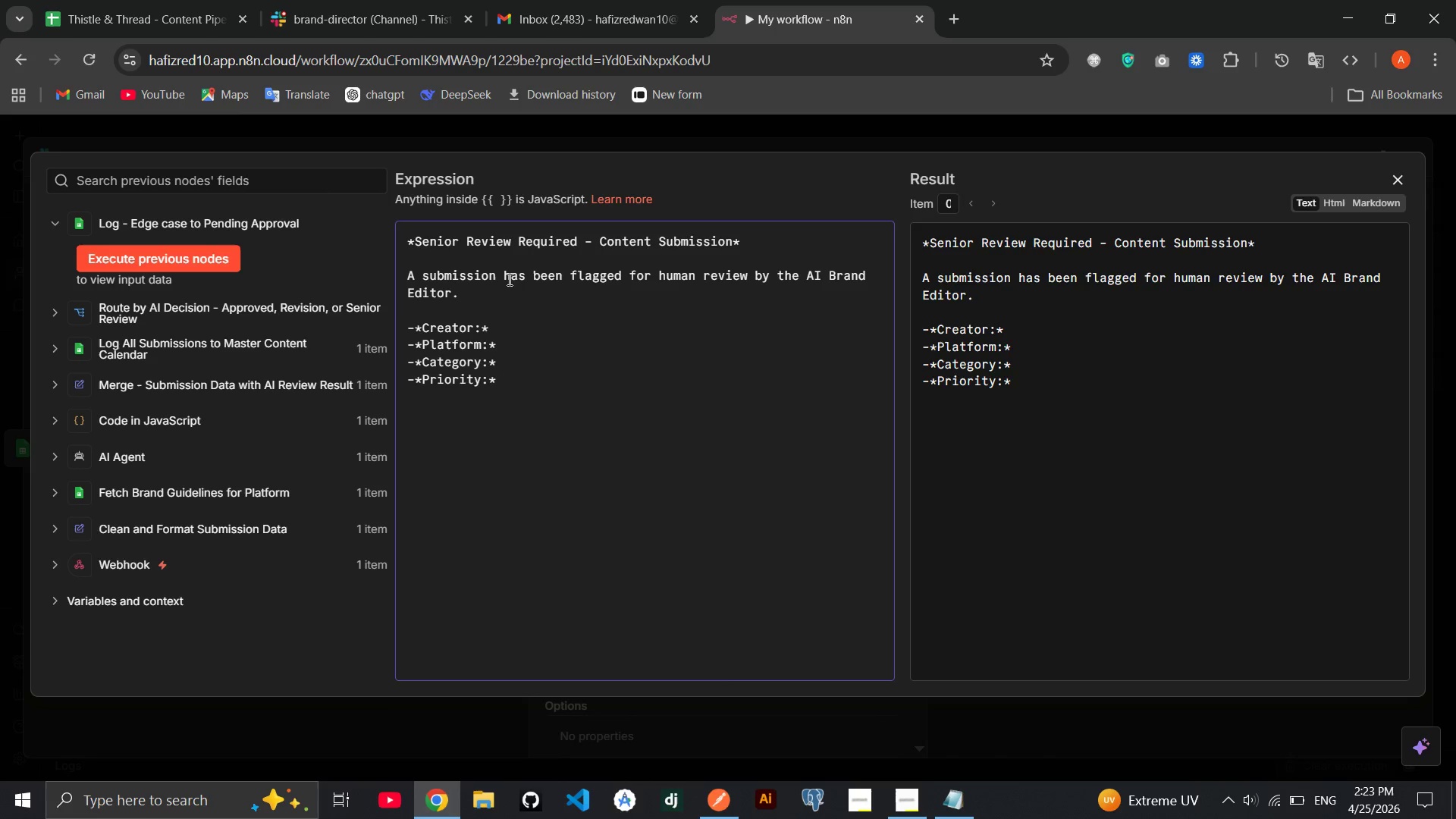 
type(-**)
 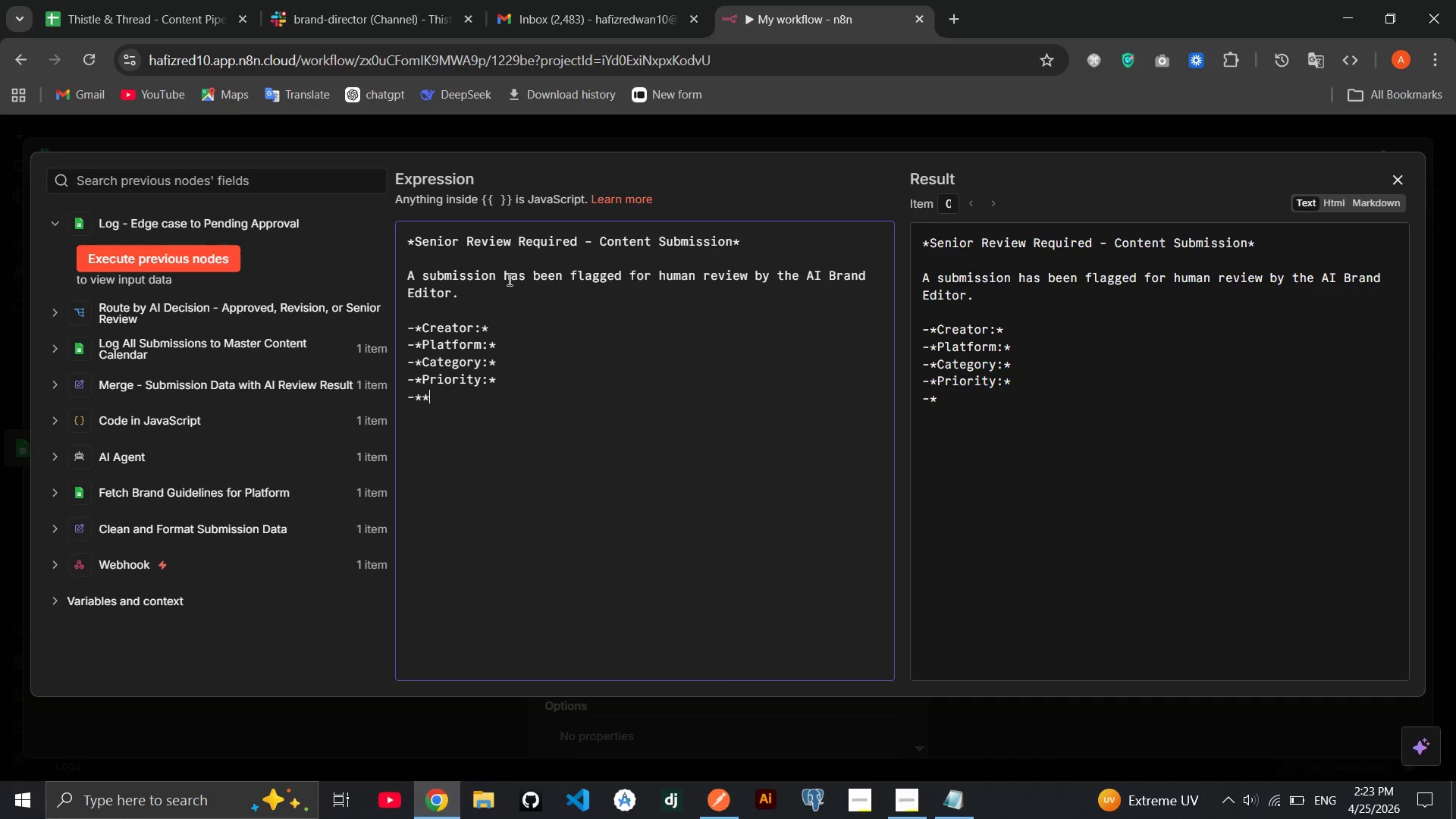 
hold_key(key=ArrowLeft, duration=0.33)
 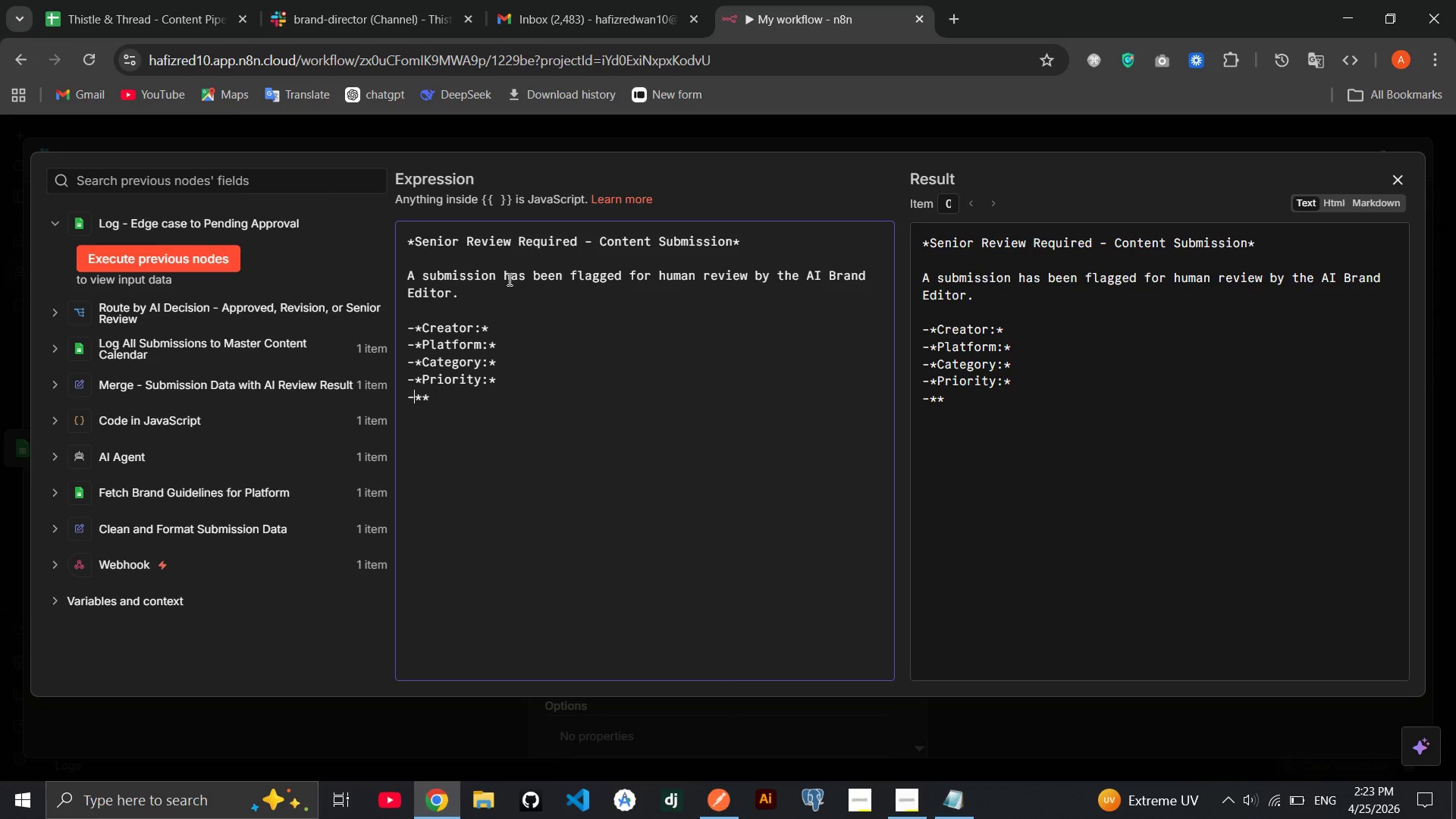 
hold_key(key=ArrowLeft, duration=0.36)
 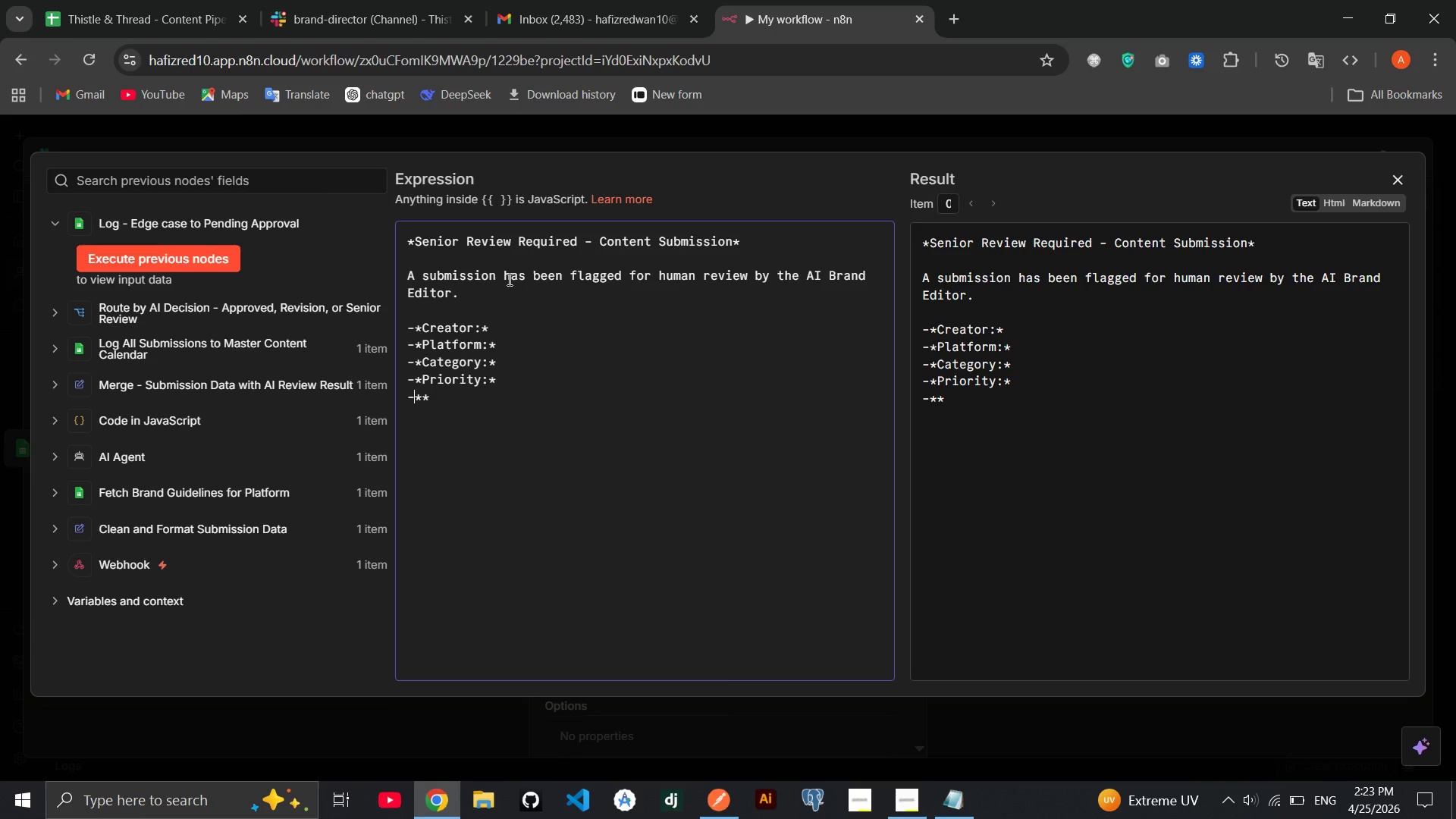 
key(ArrowRight)
 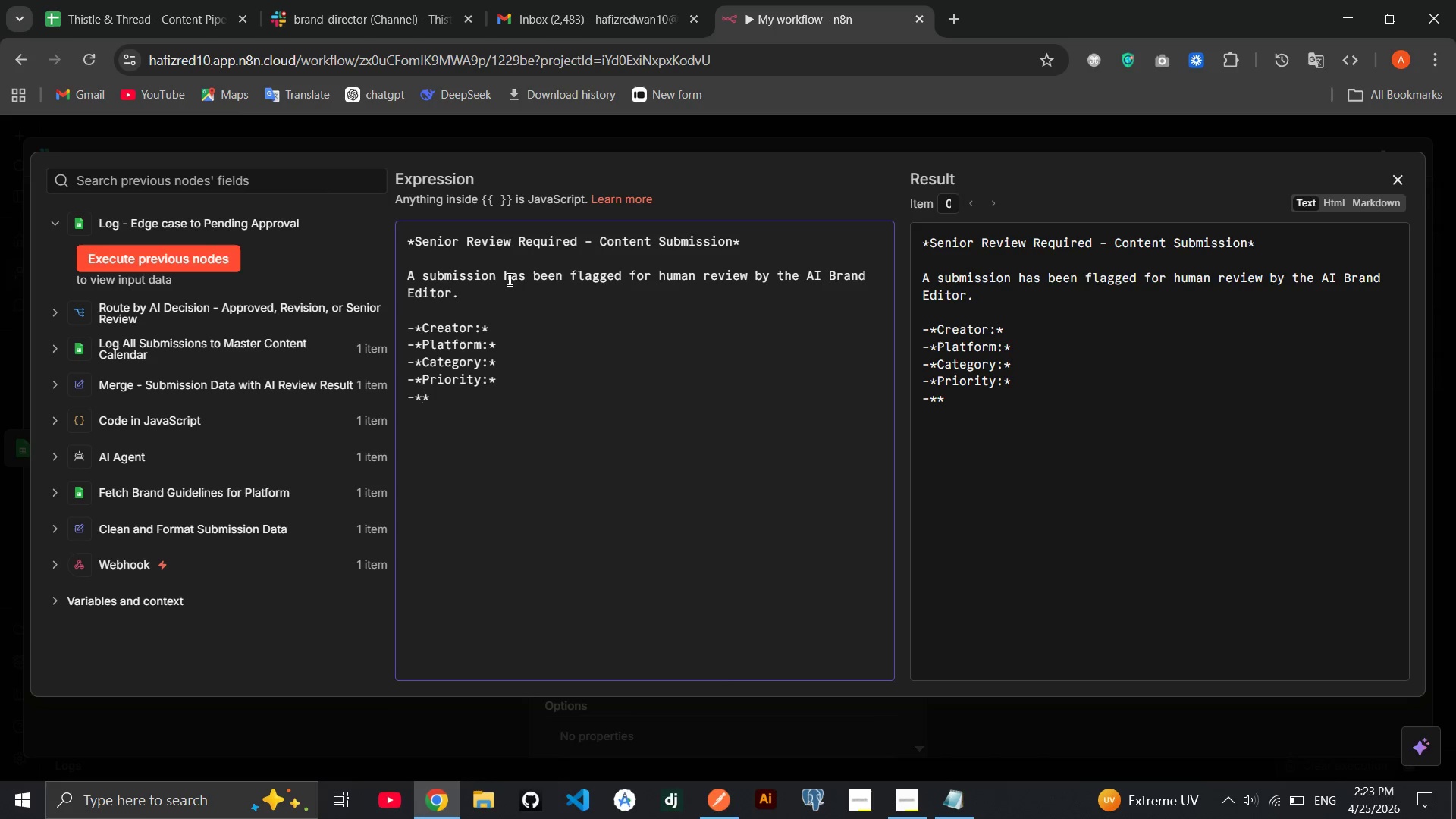 
wait(6.06)
 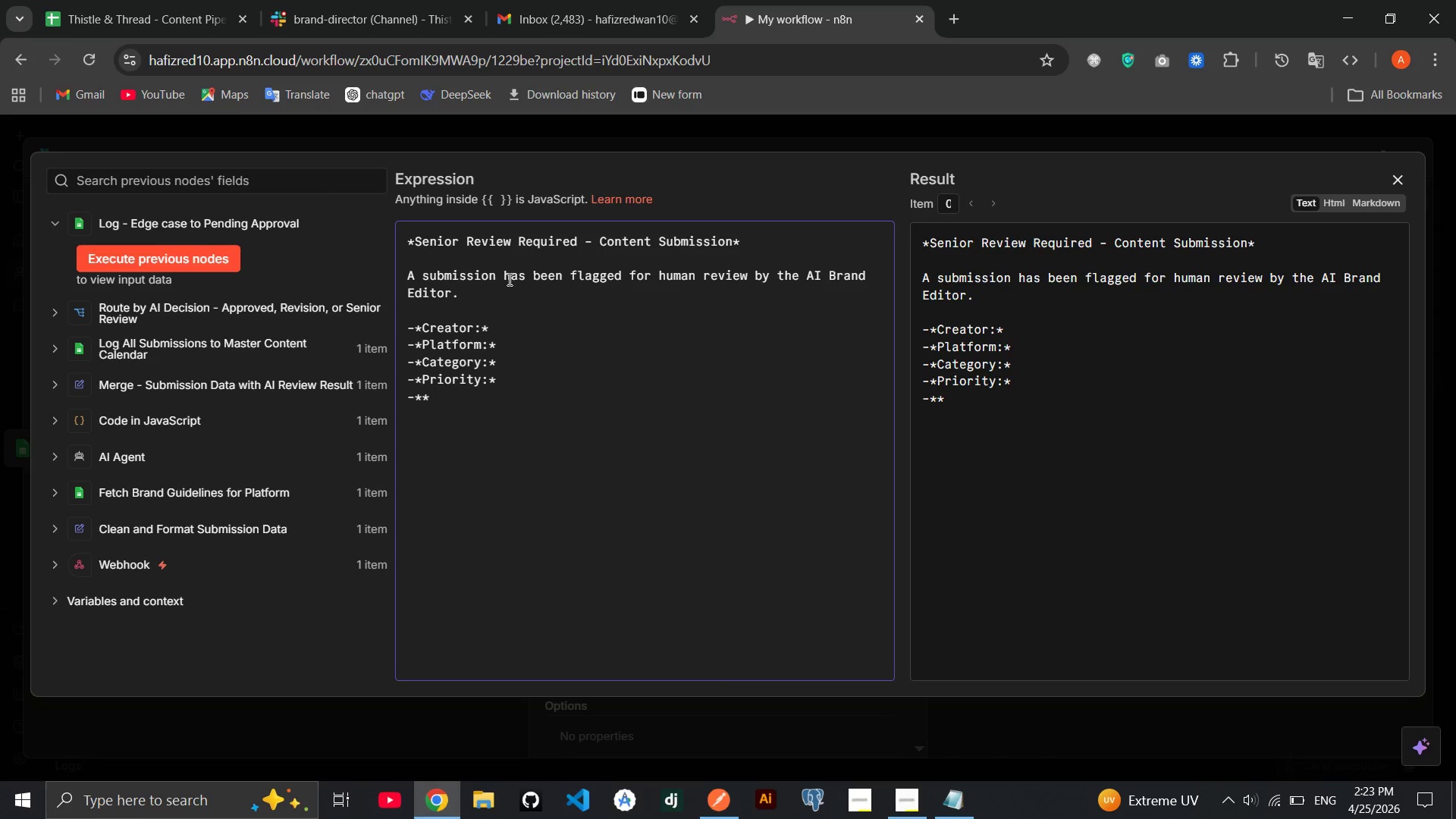 
type(Target Date:)
 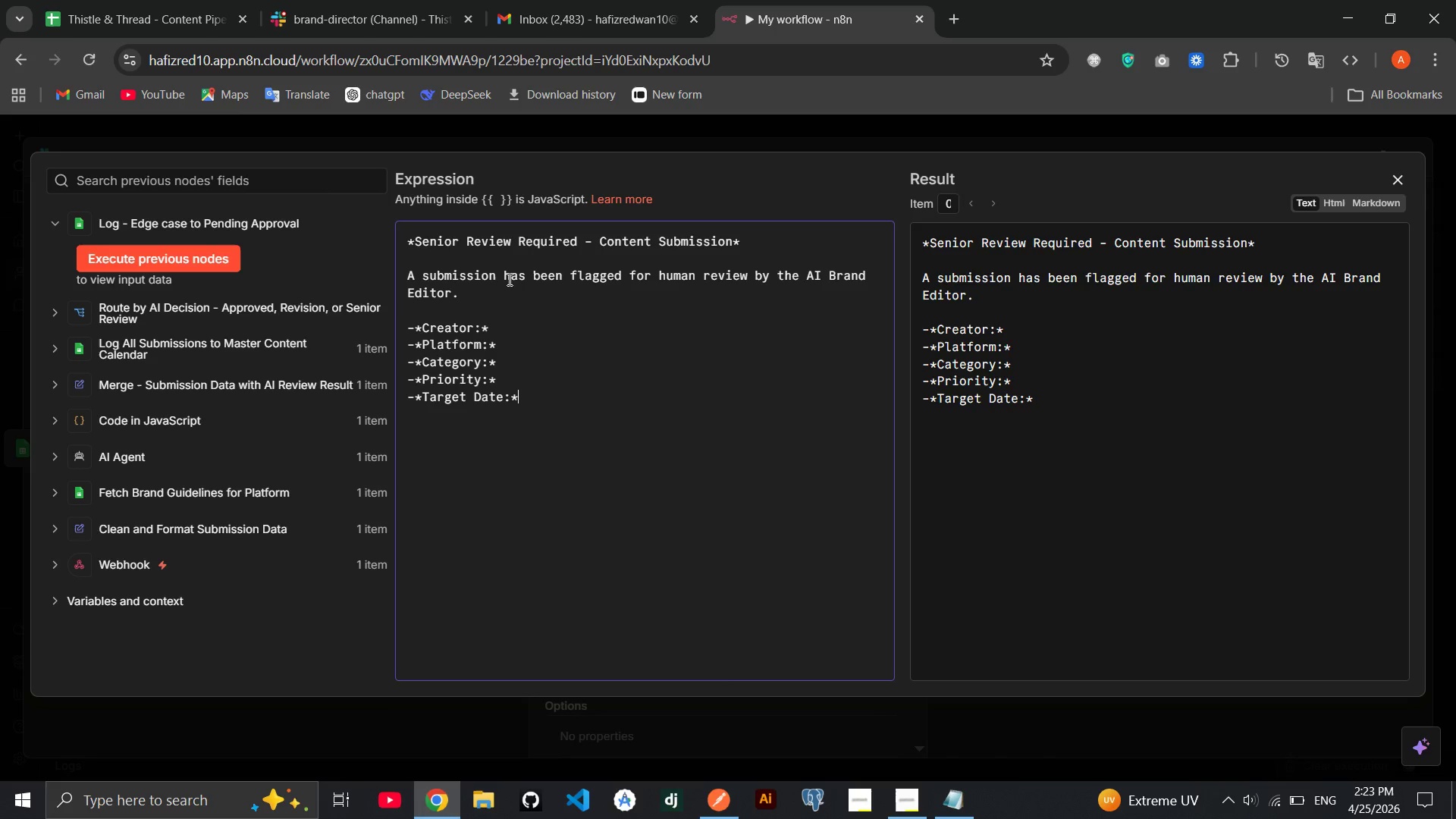 
 